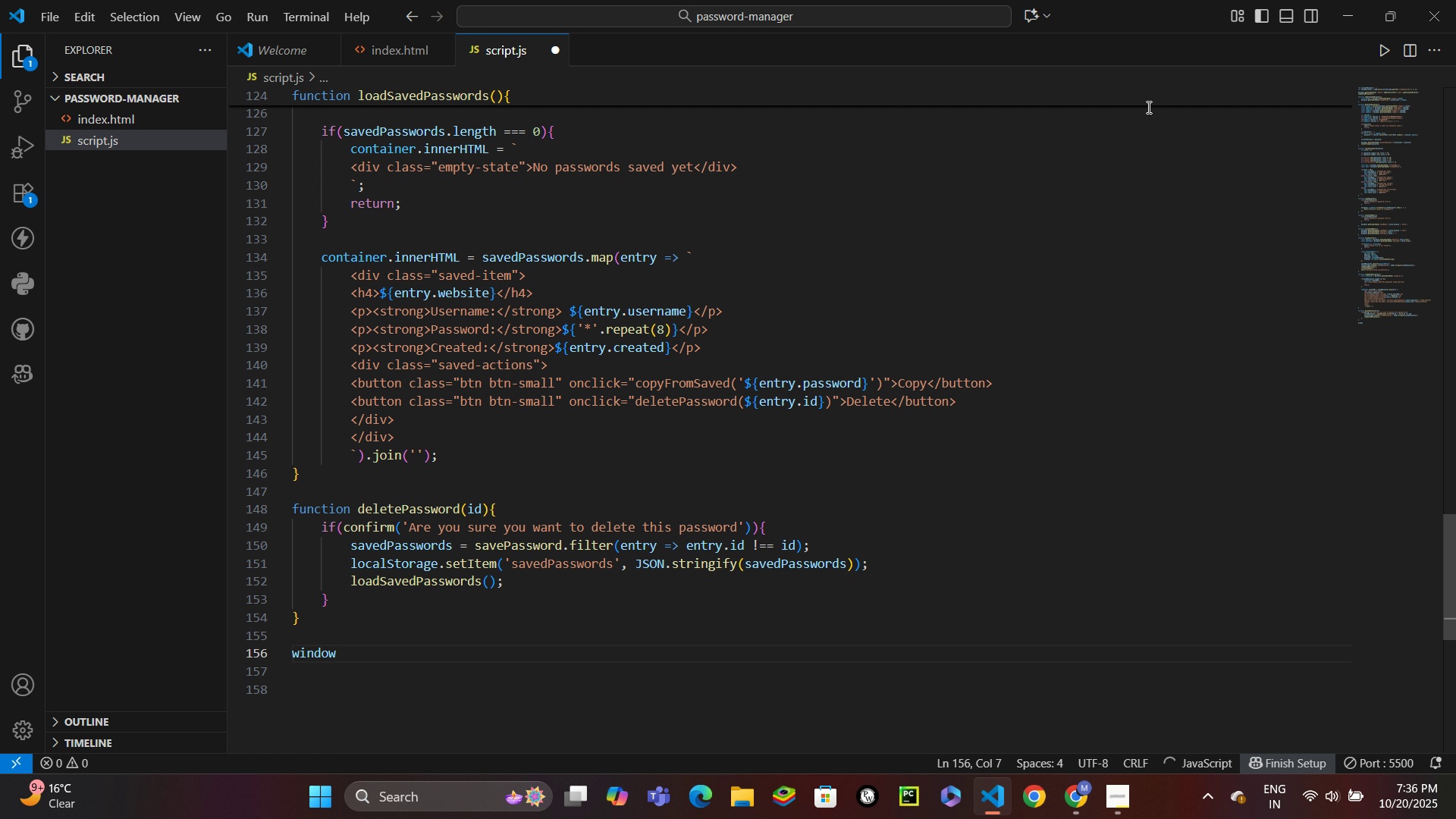 
type(.onclick)
 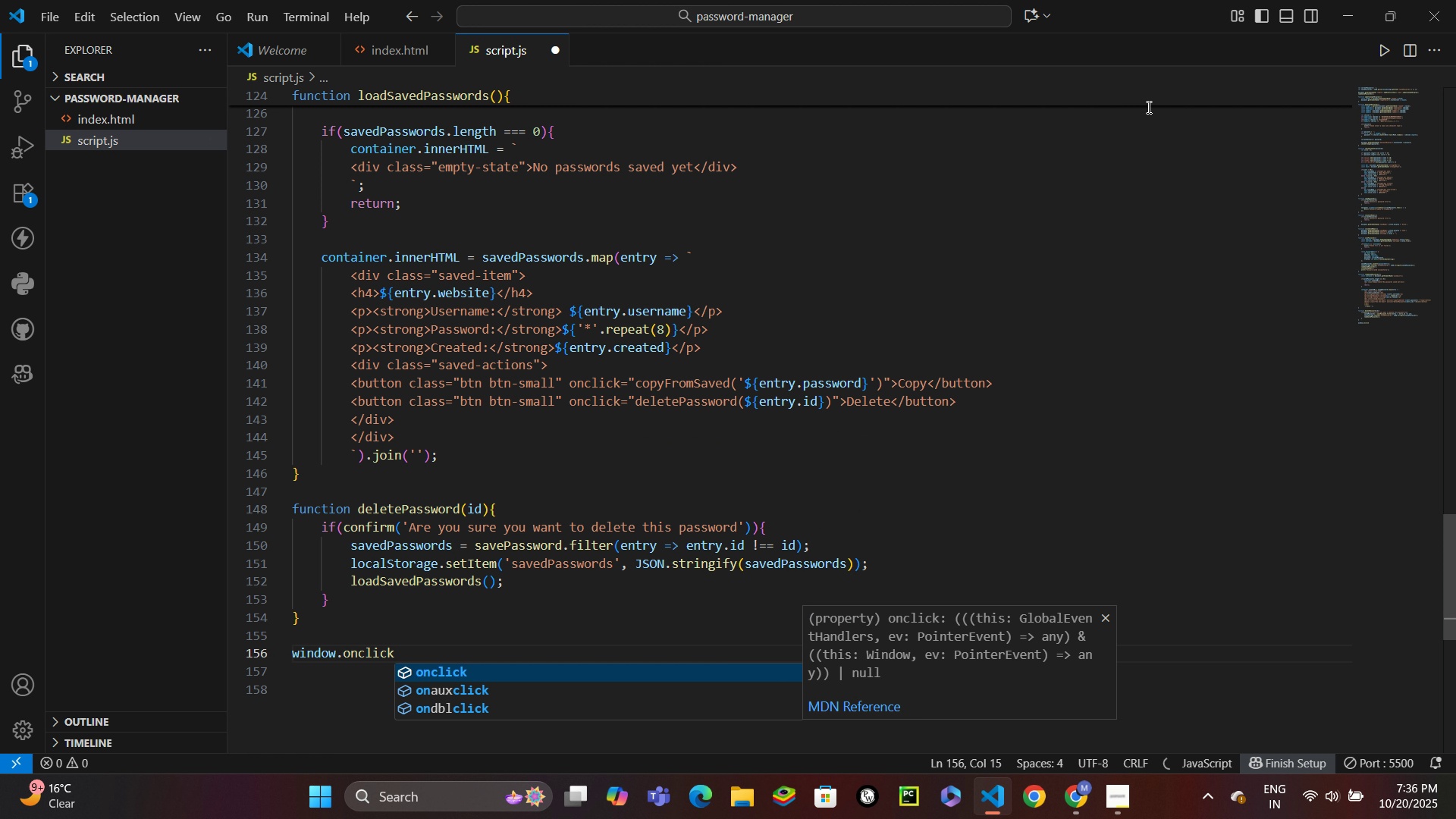 
key(Enter)
 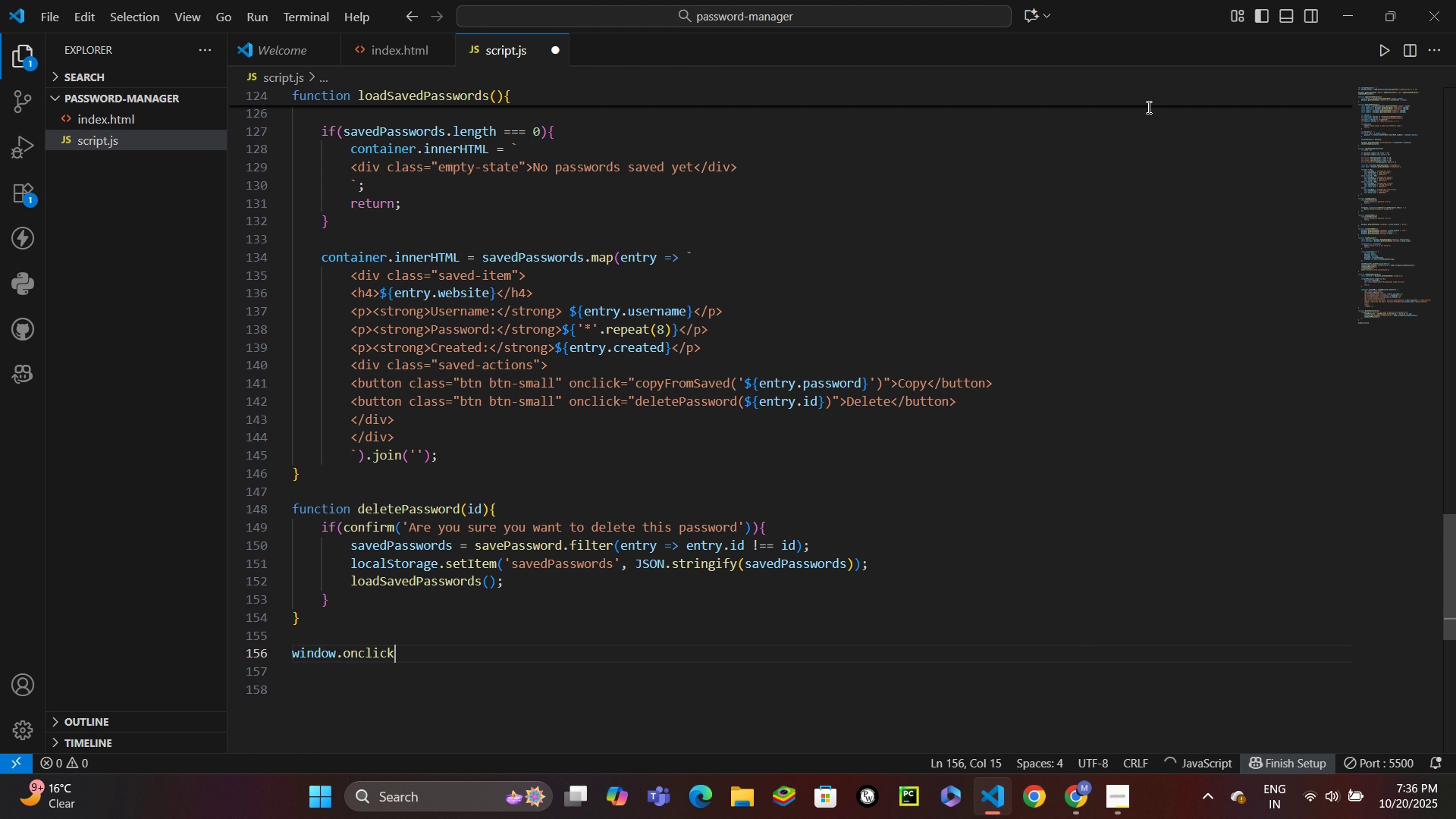 
hold_key(key=ShiftLeft, duration=0.92)
 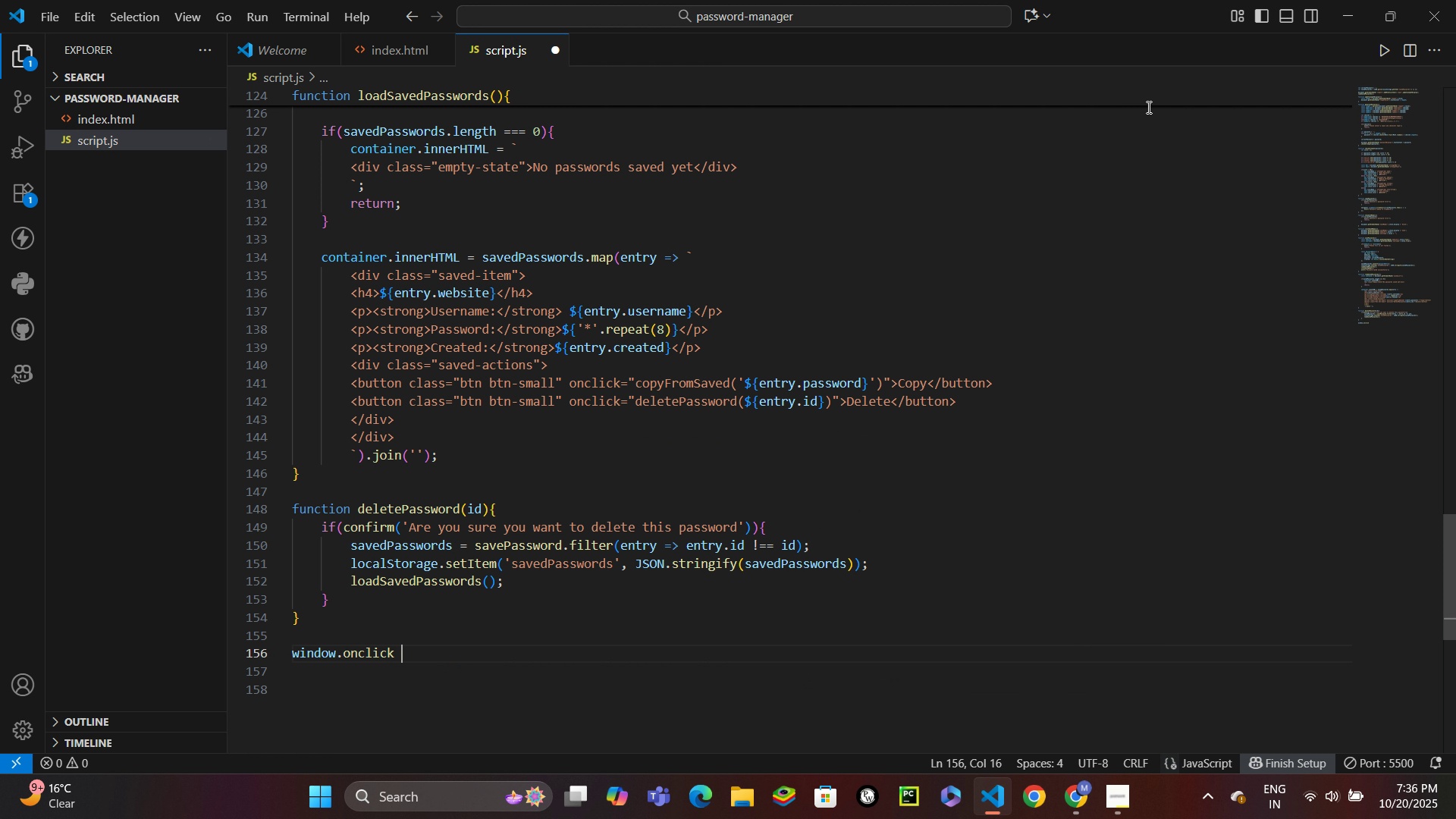 
type( = fuc)
 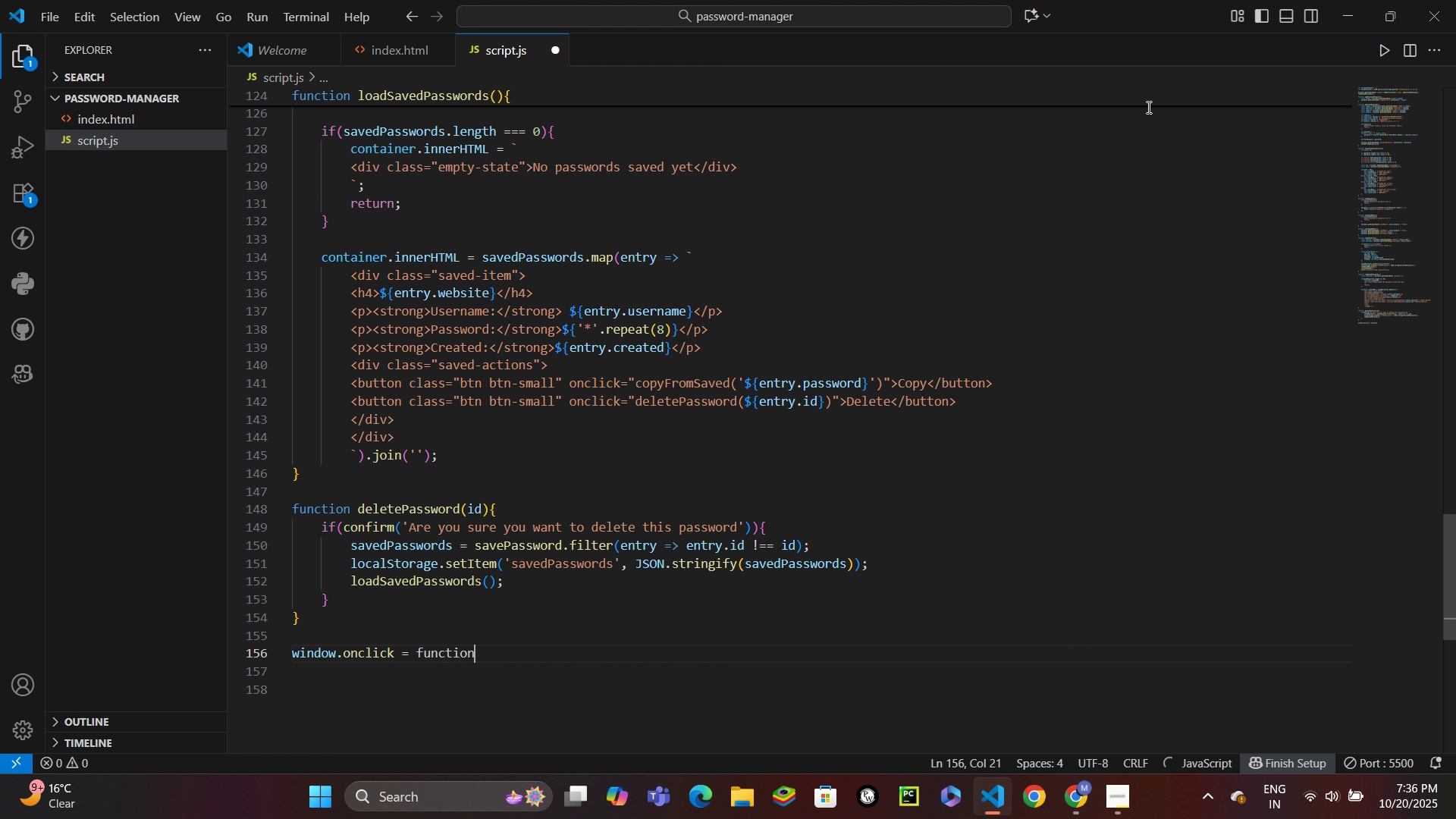 
key(Enter)
 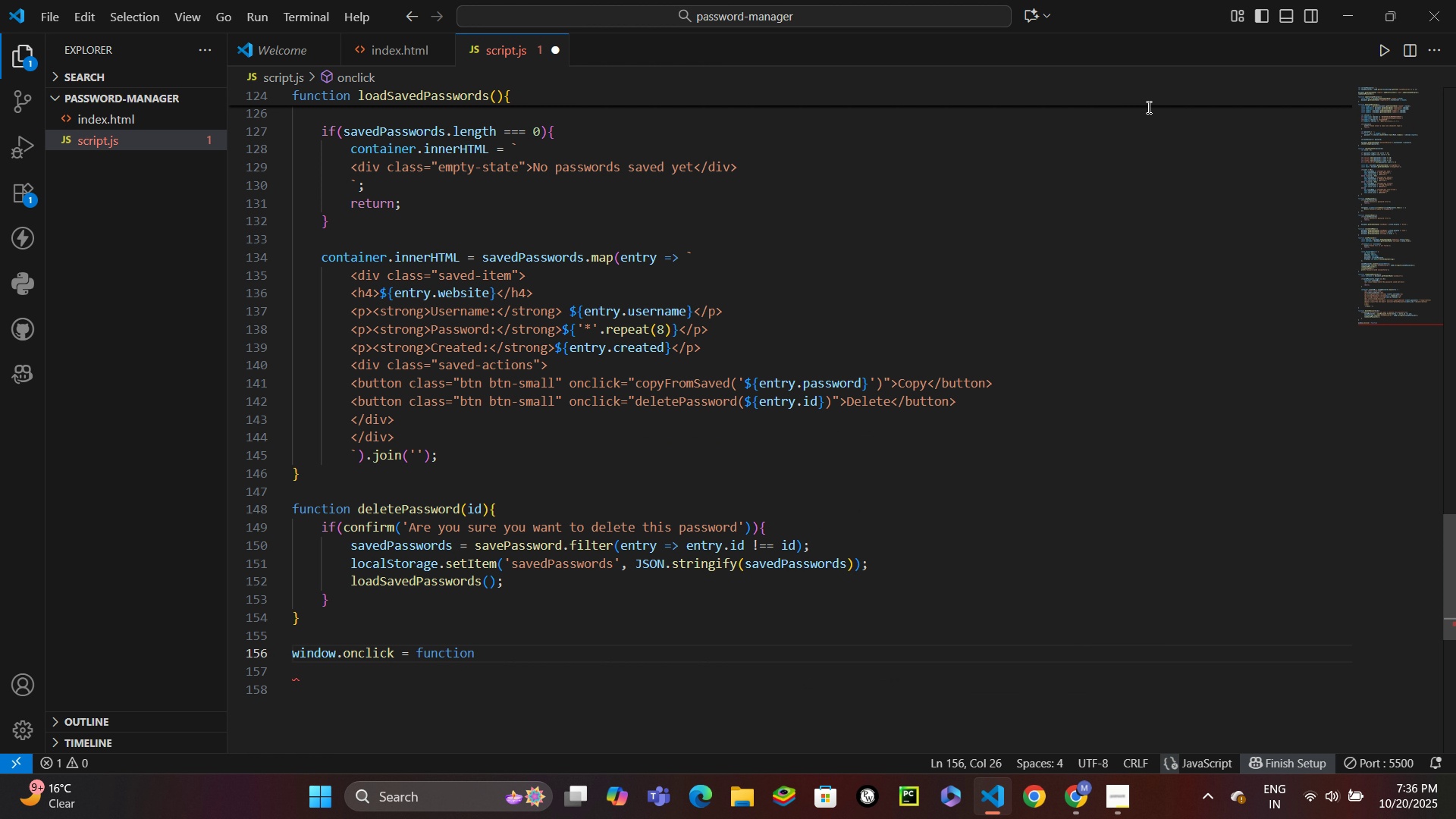 
type( )
key(Backspace)
type((evnet)
key(Backspace)
key(Backspace)
key(Backspace)
type(ent)
 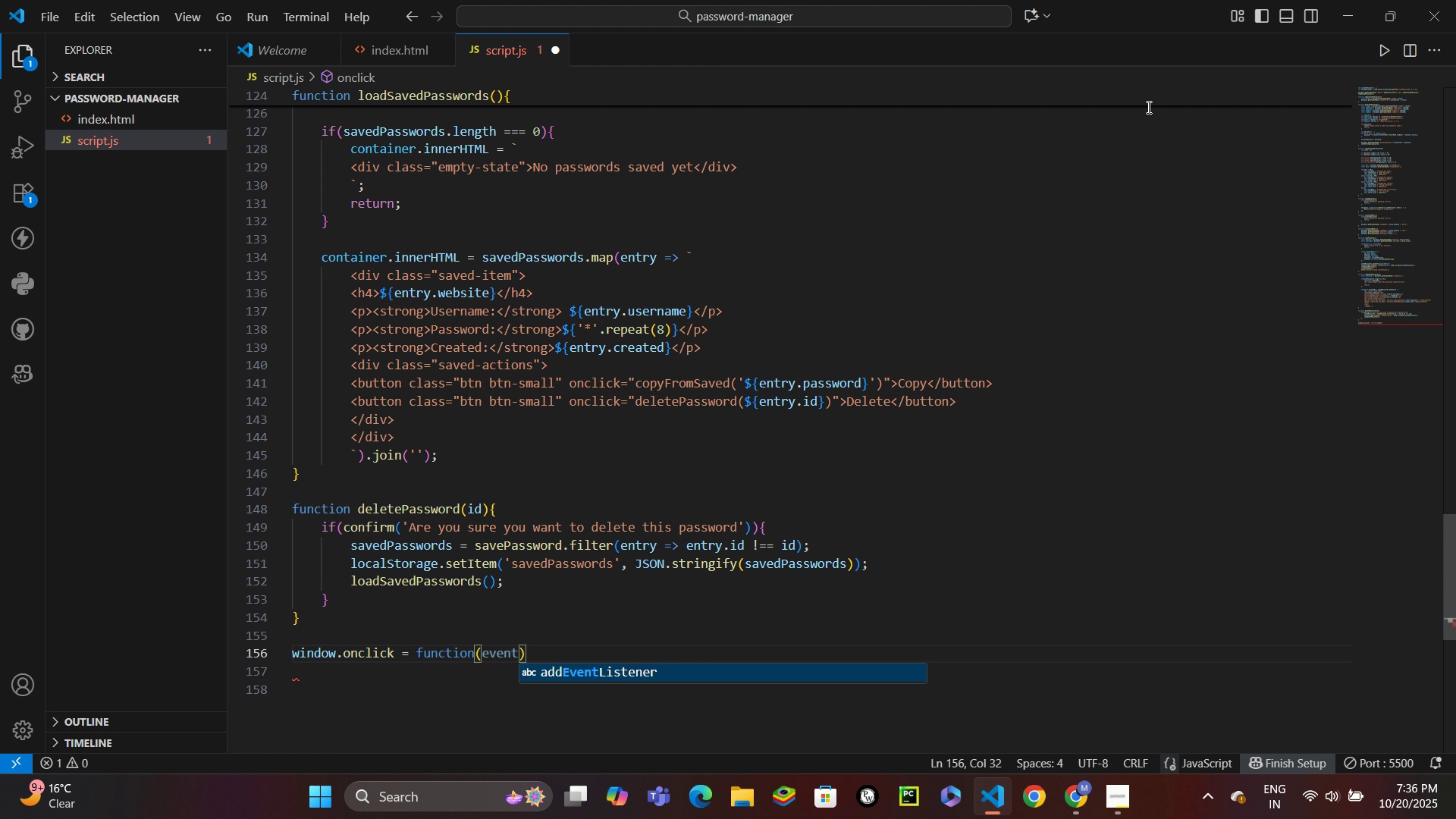 
key(ArrowRight)
 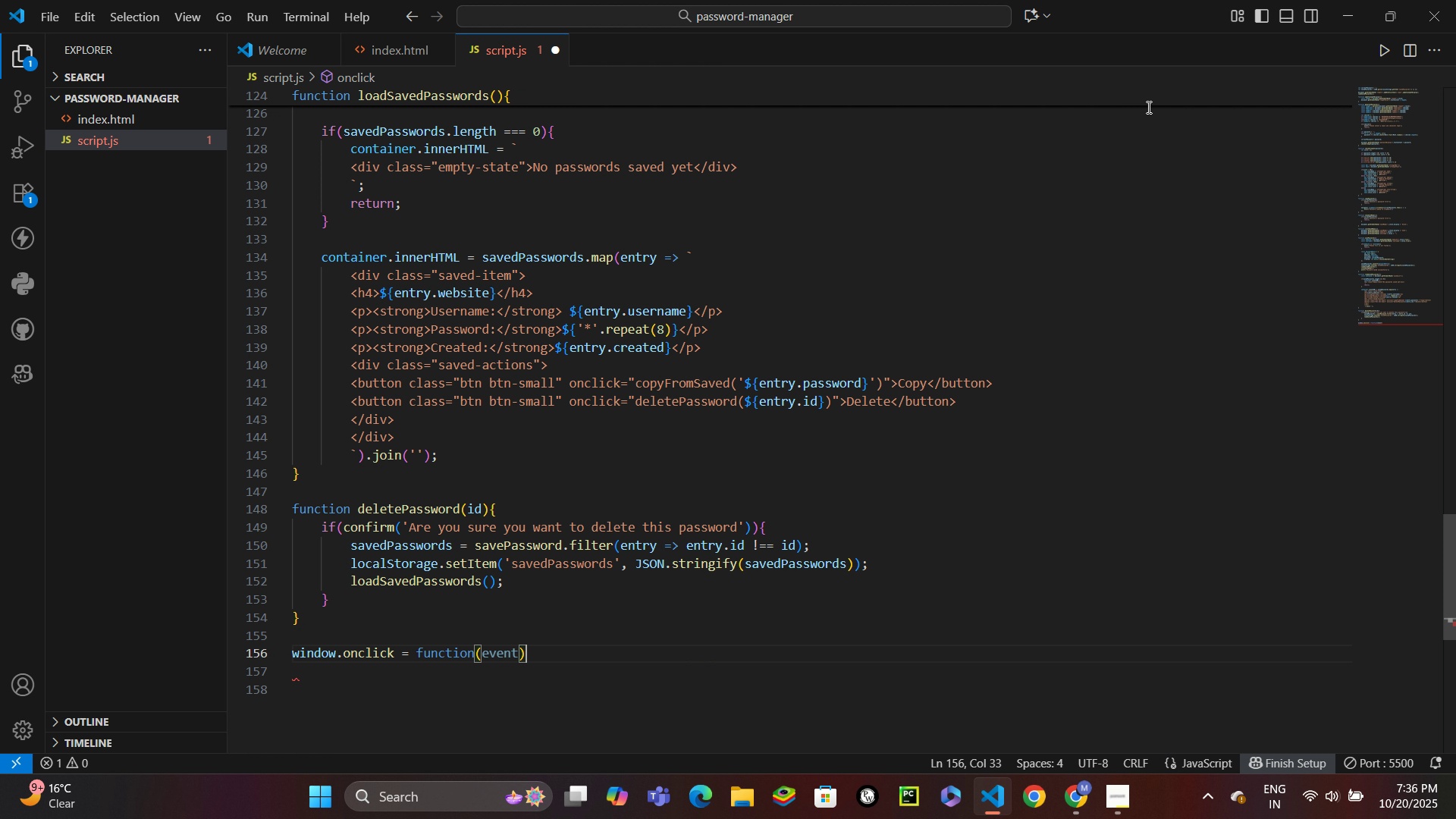 
key(Shift+ShiftLeft)
 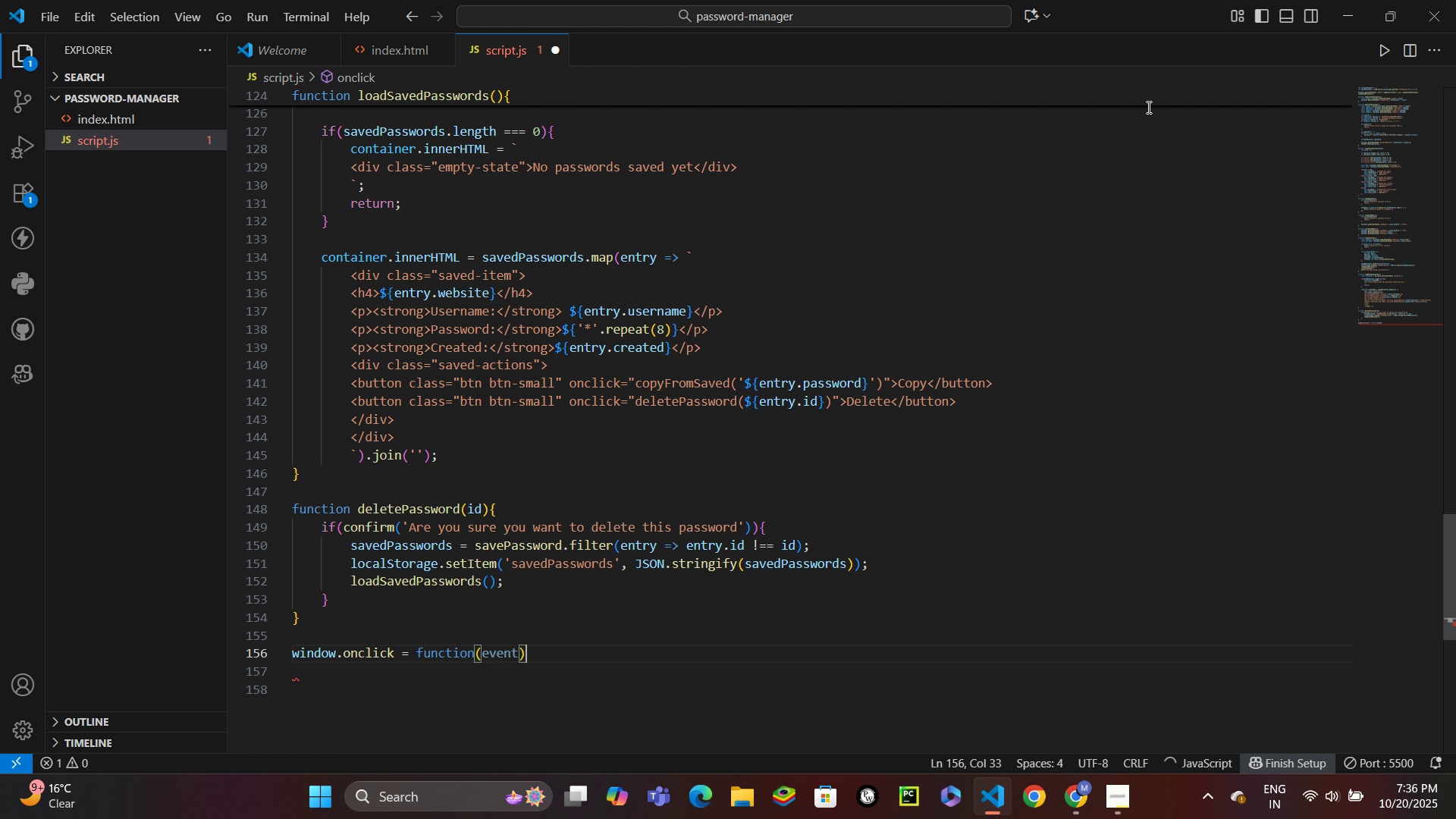 
key(Shift+BracketLeft)
 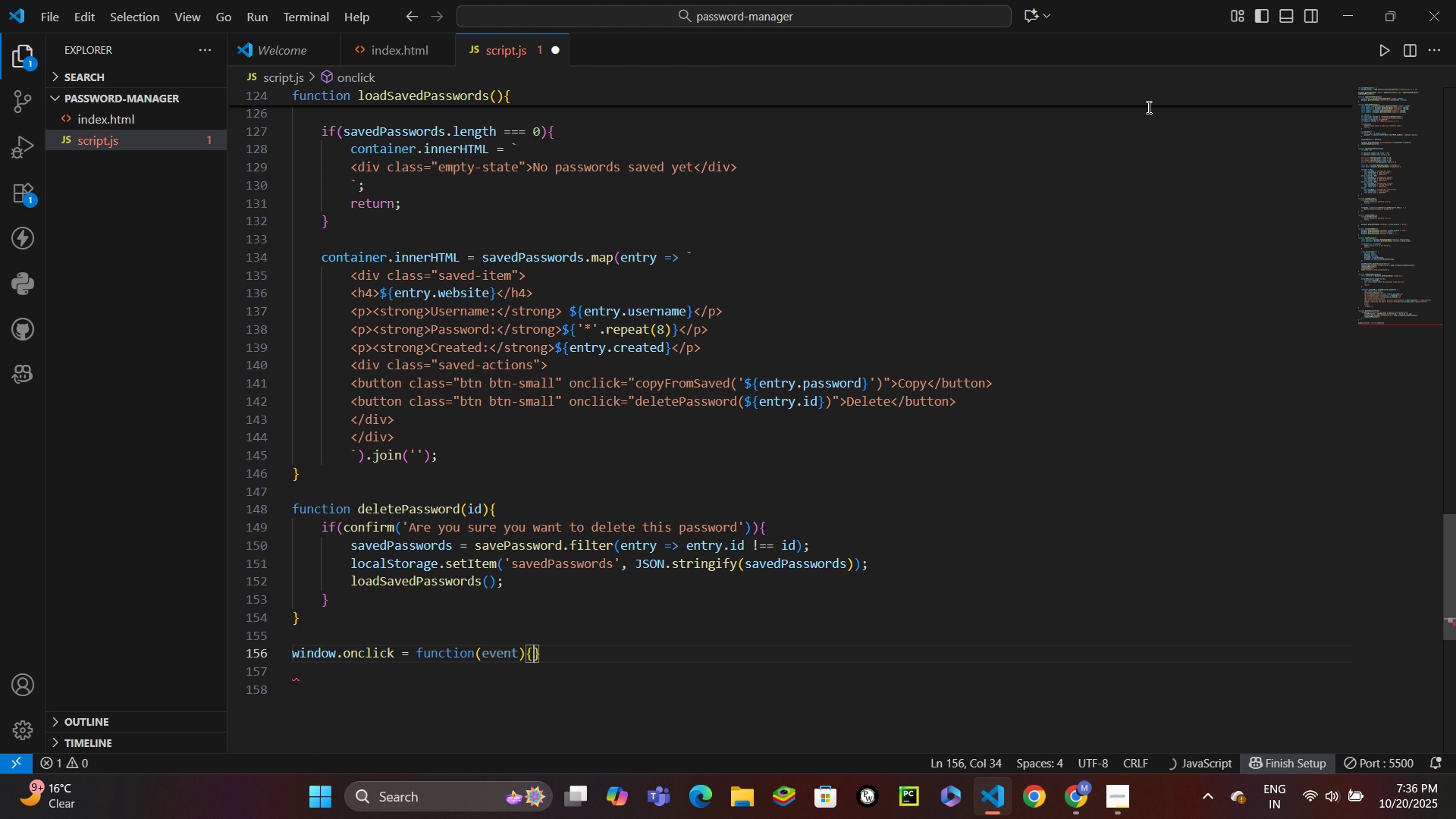 
key(Enter)
 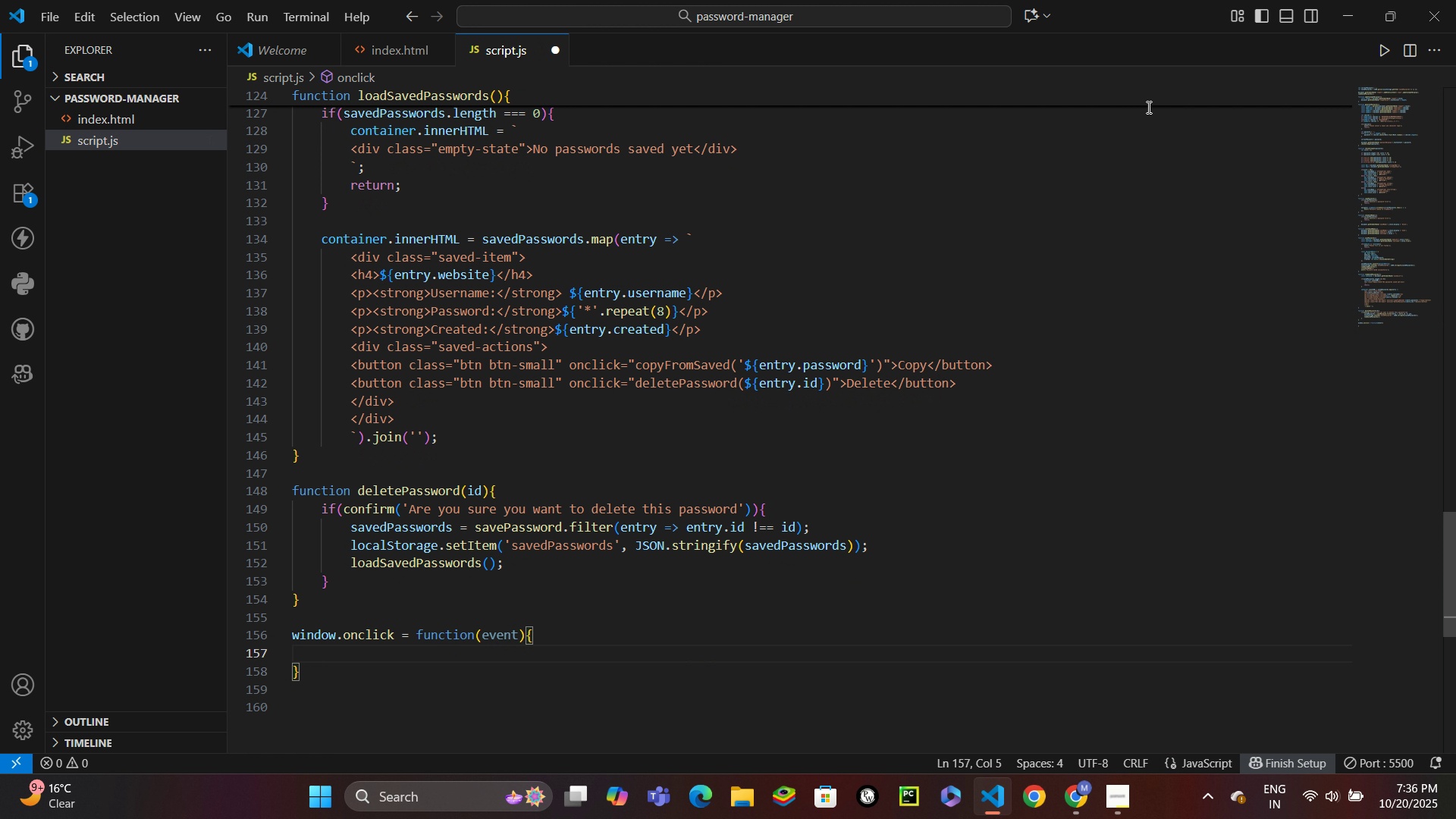 
type(const modal = dc)
key(Backspace)
type(oc)
 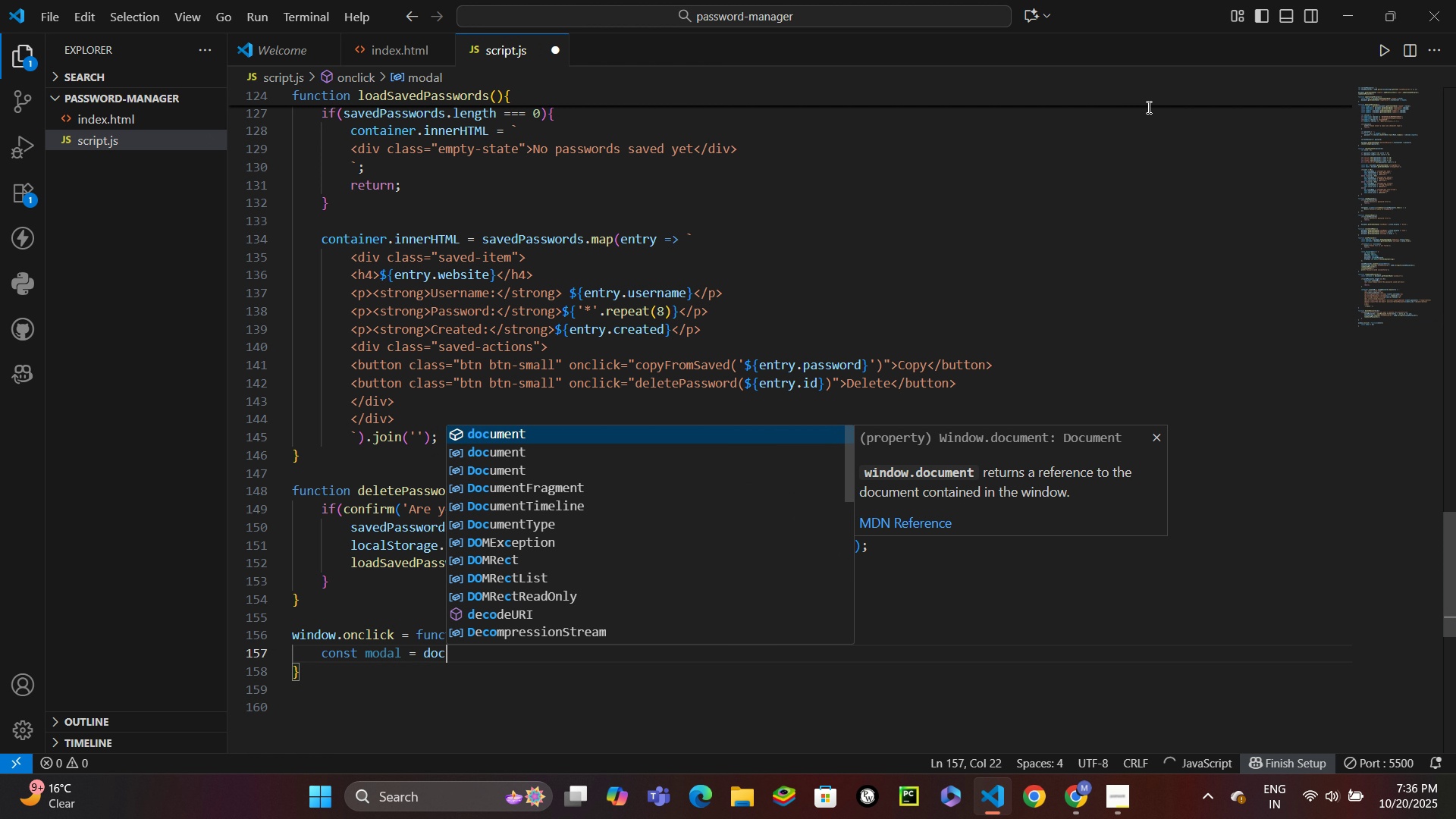 
key(Enter)
 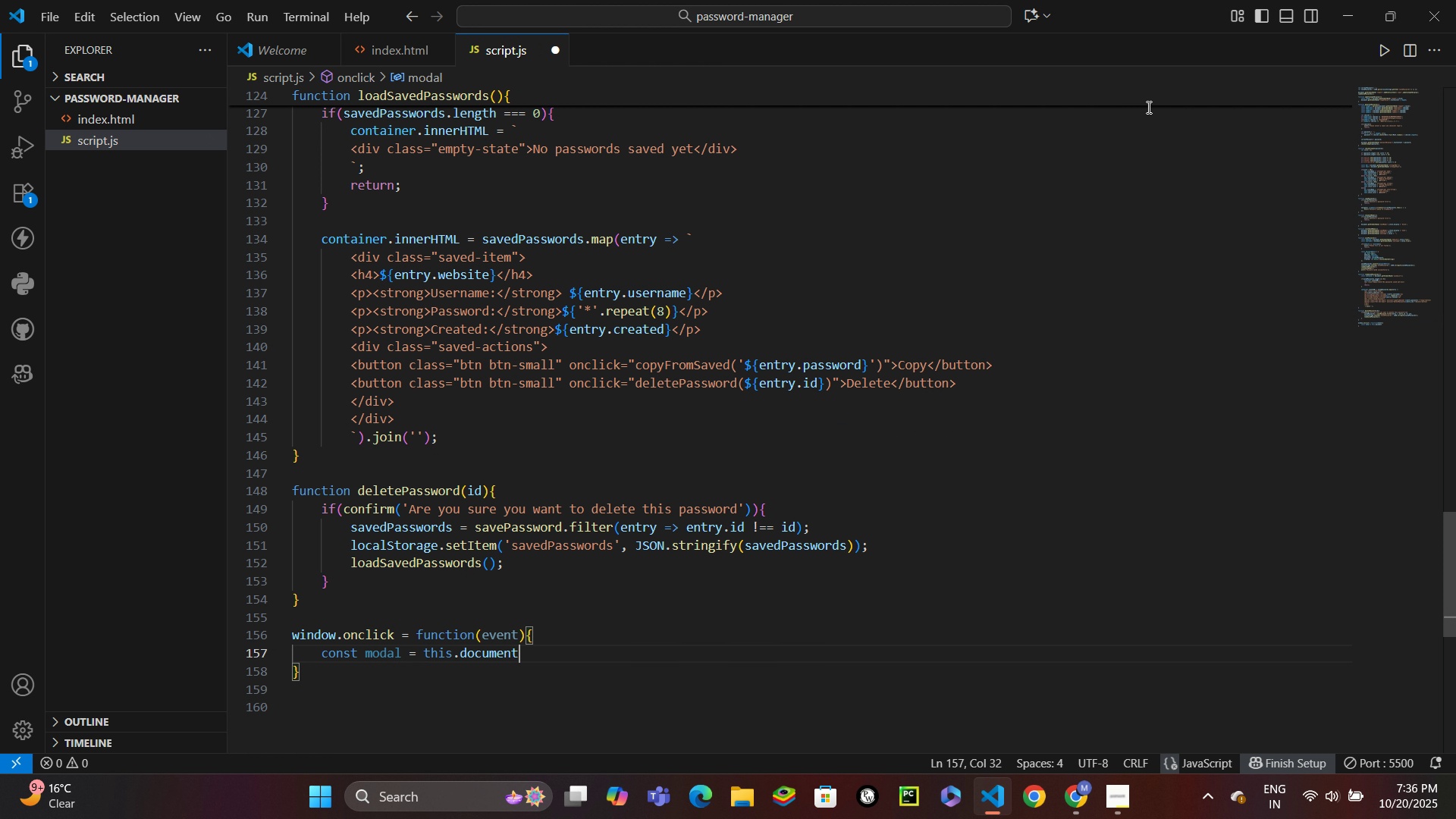 
key(Control+Z)
 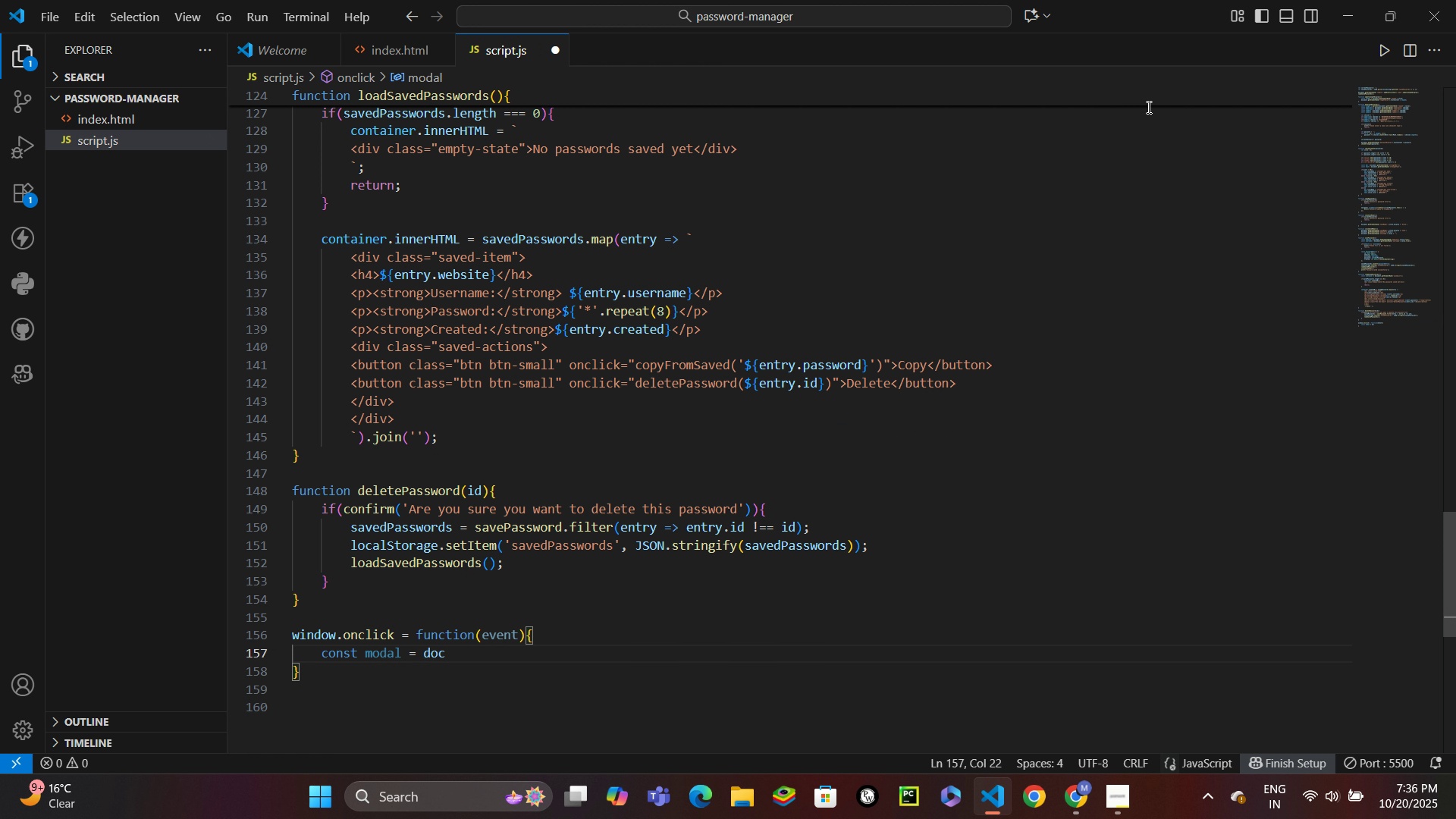 
type(ument.get)
 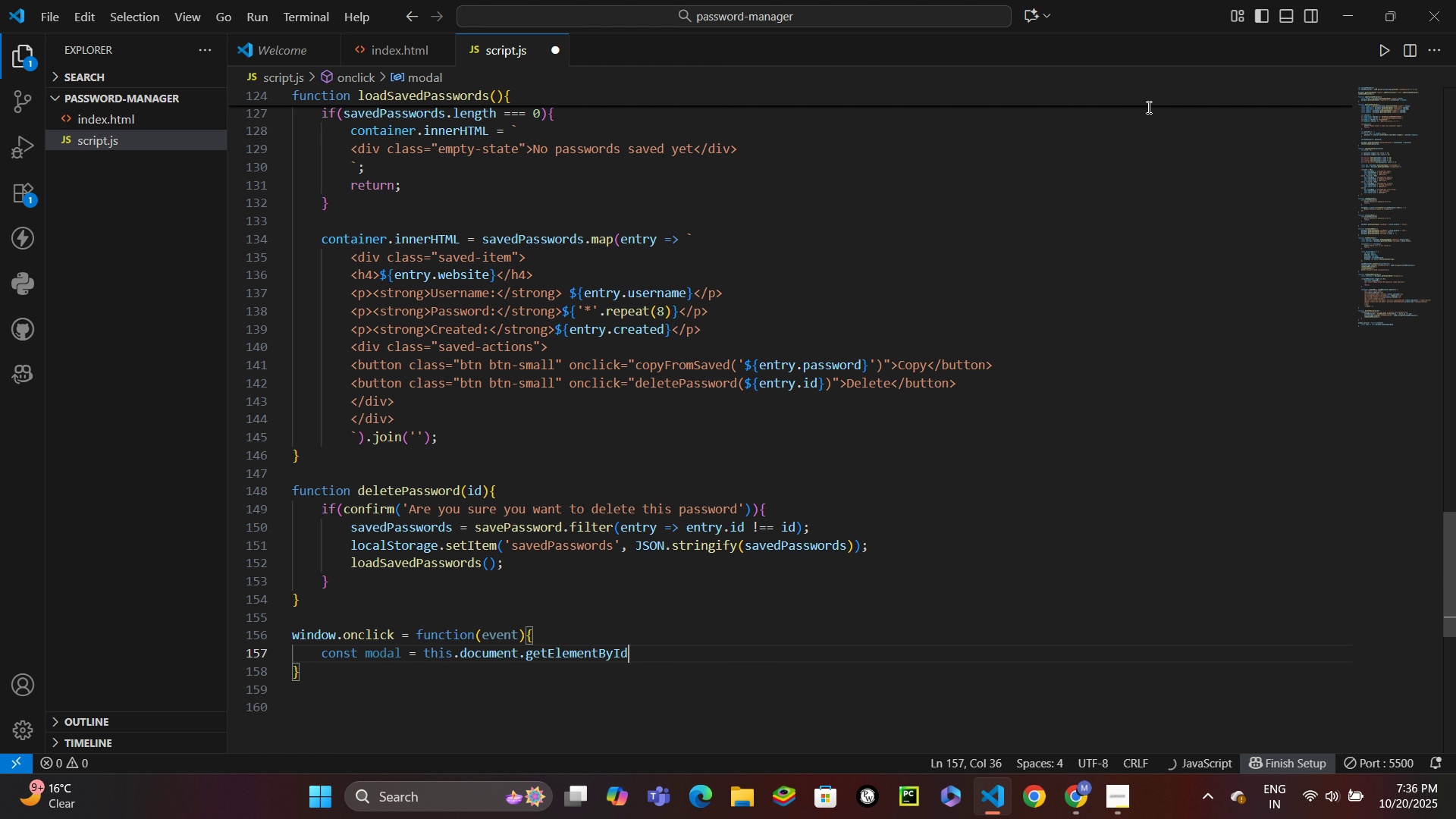 
key(Enter)
 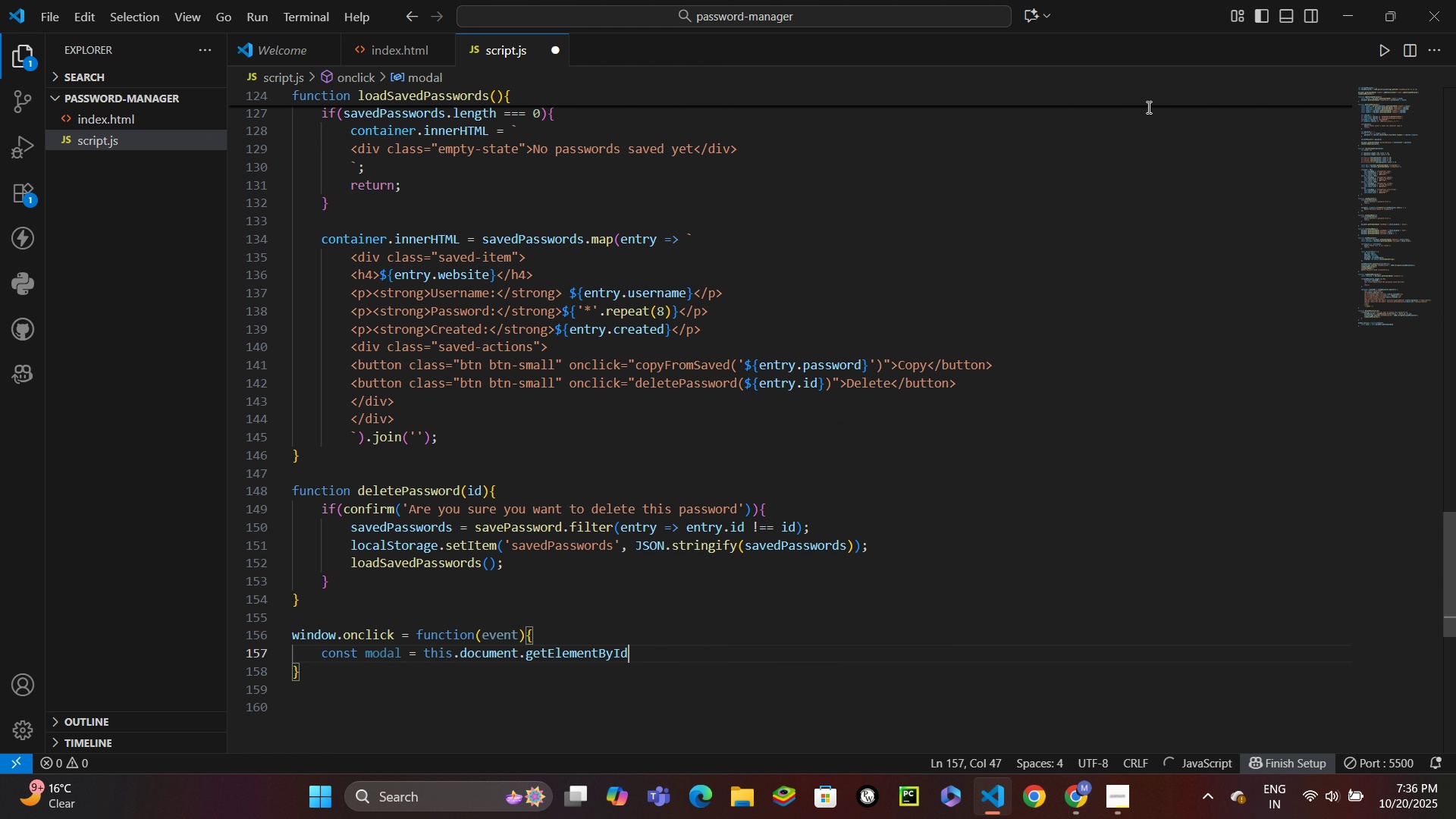 
type(('saveModal)
 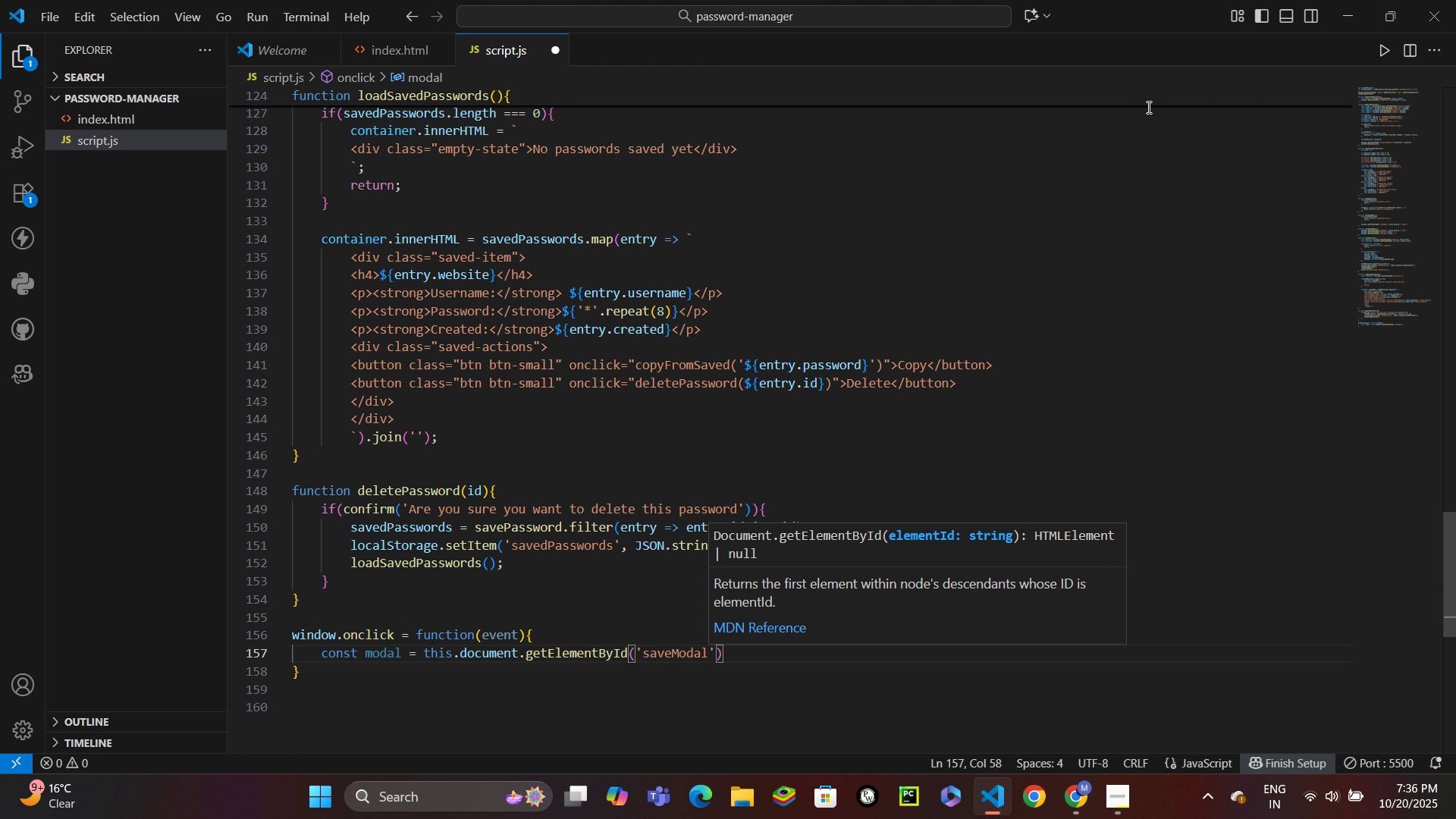 
key(ArrowRight)
 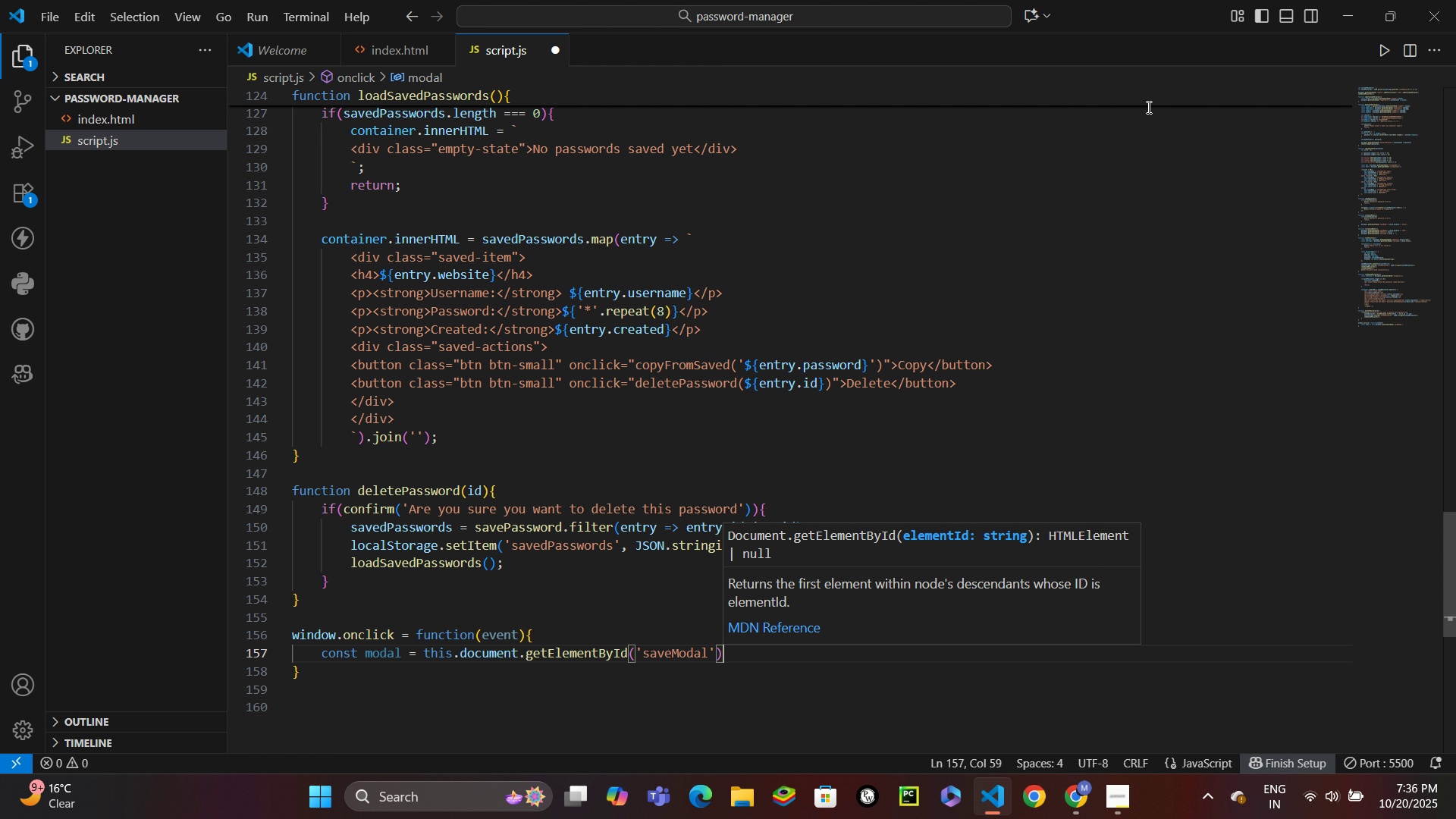 
key(ArrowRight)
 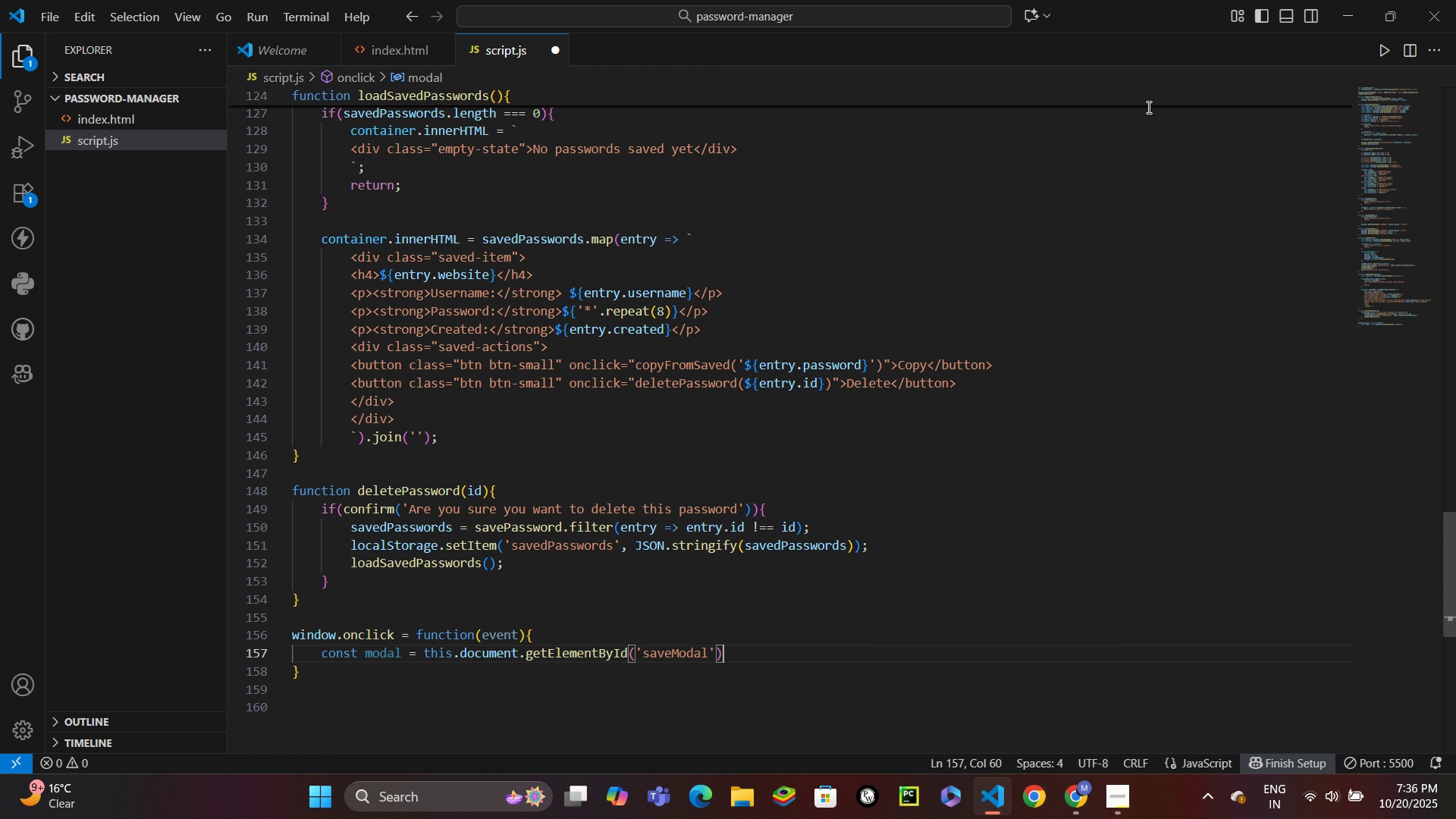 
key(Semicolon)
 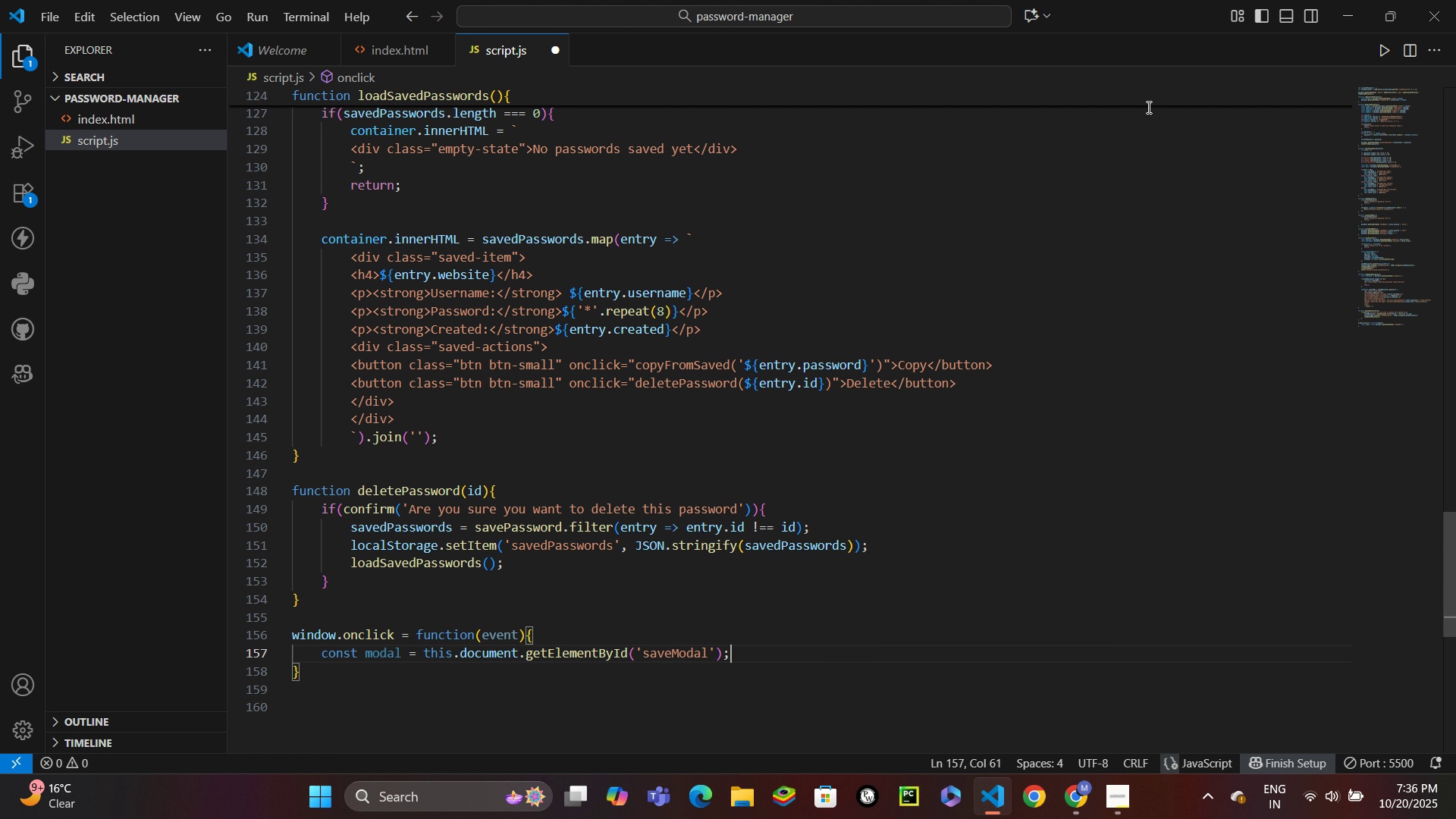 
key(Enter)
 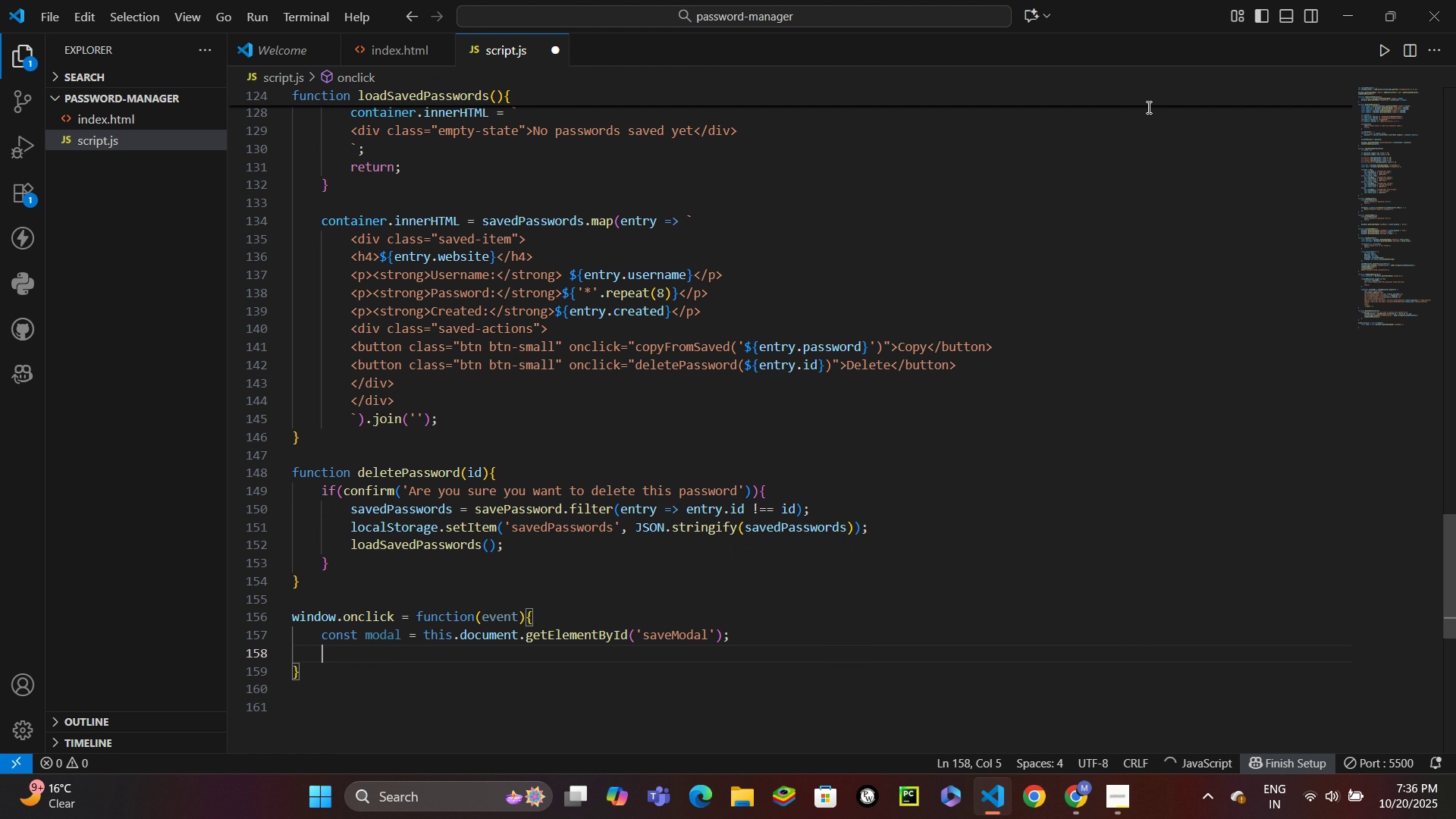 
type(if(event.tar)
 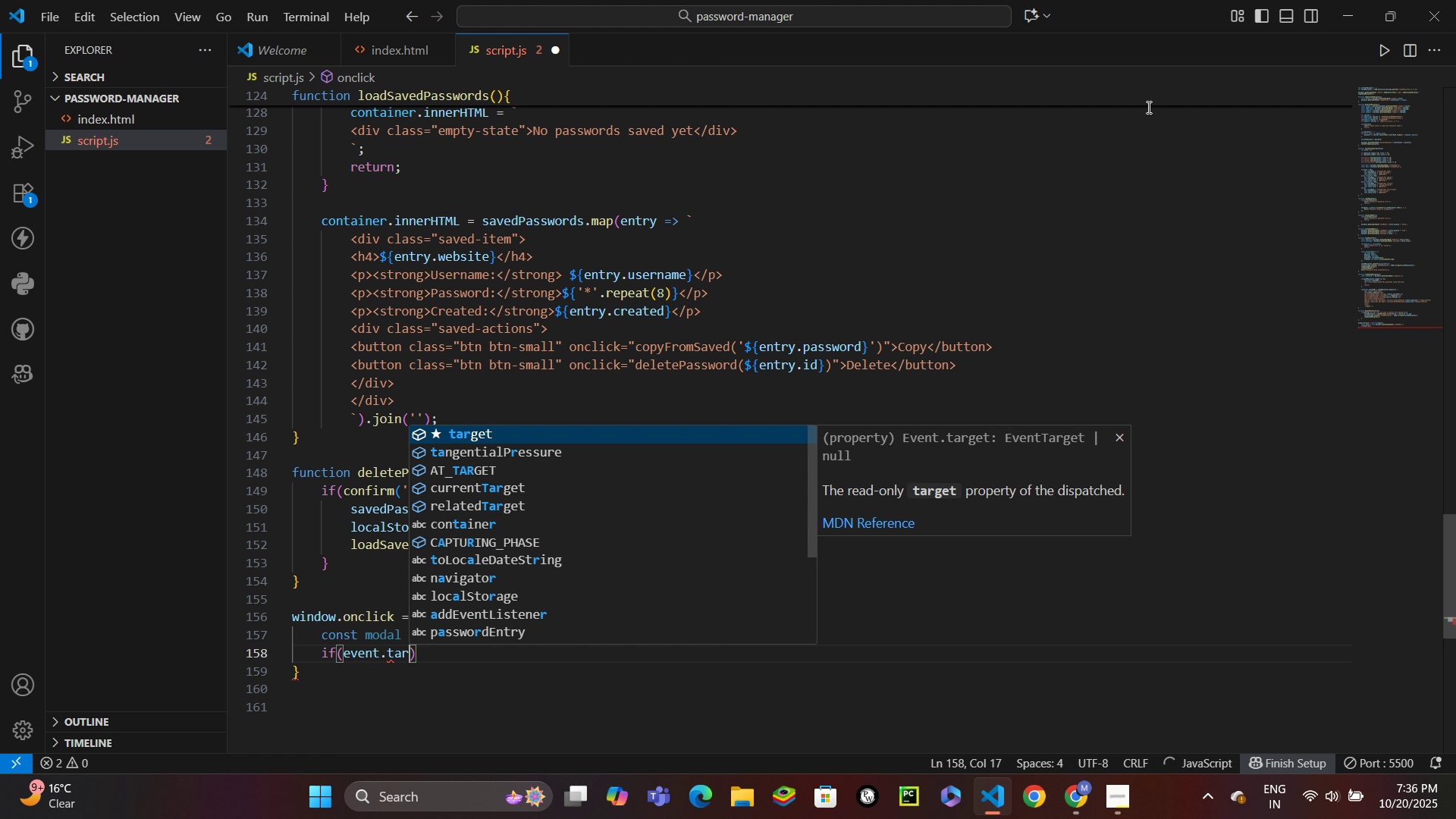 
key(Enter)
 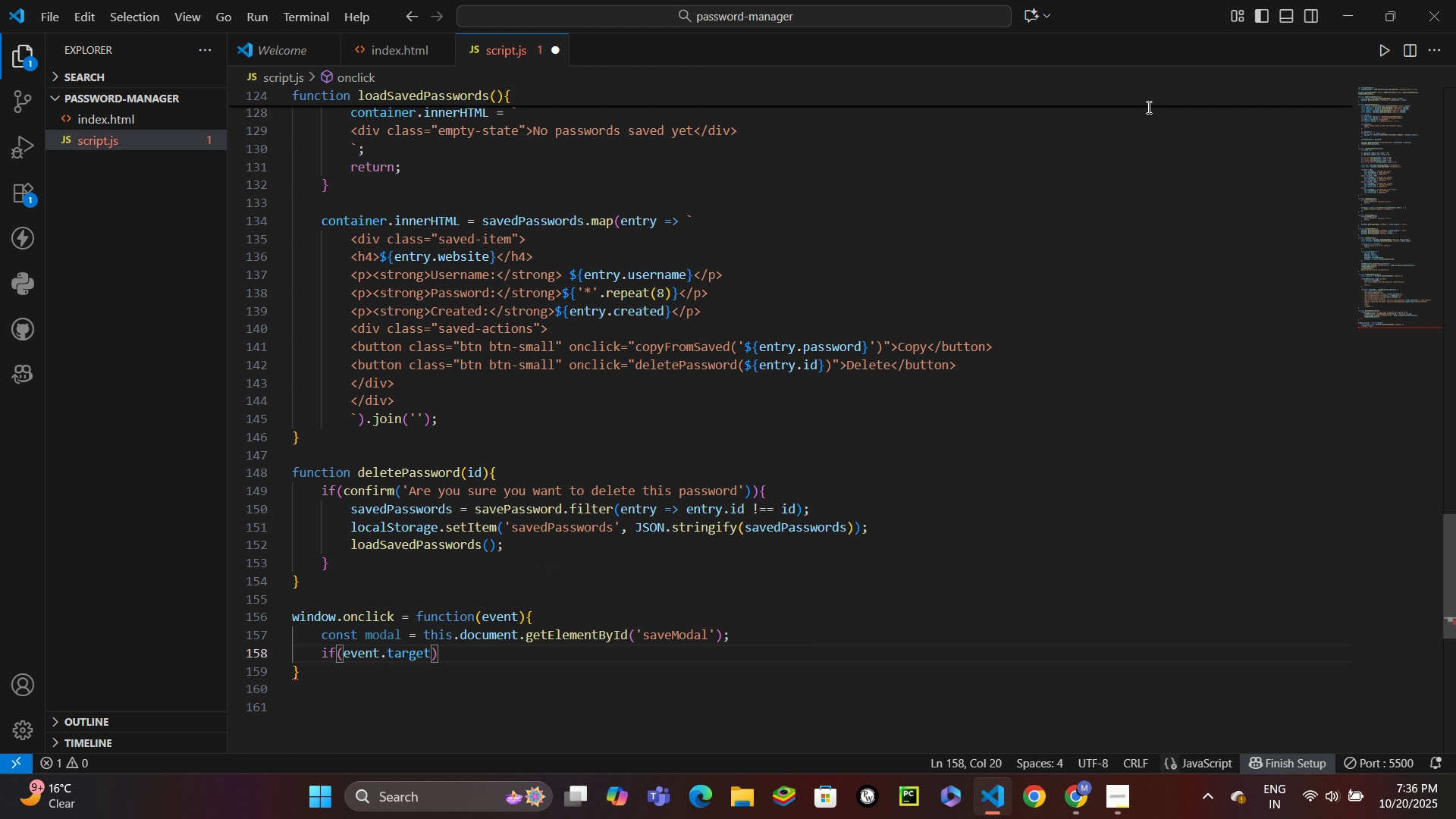 
type( === modal)
 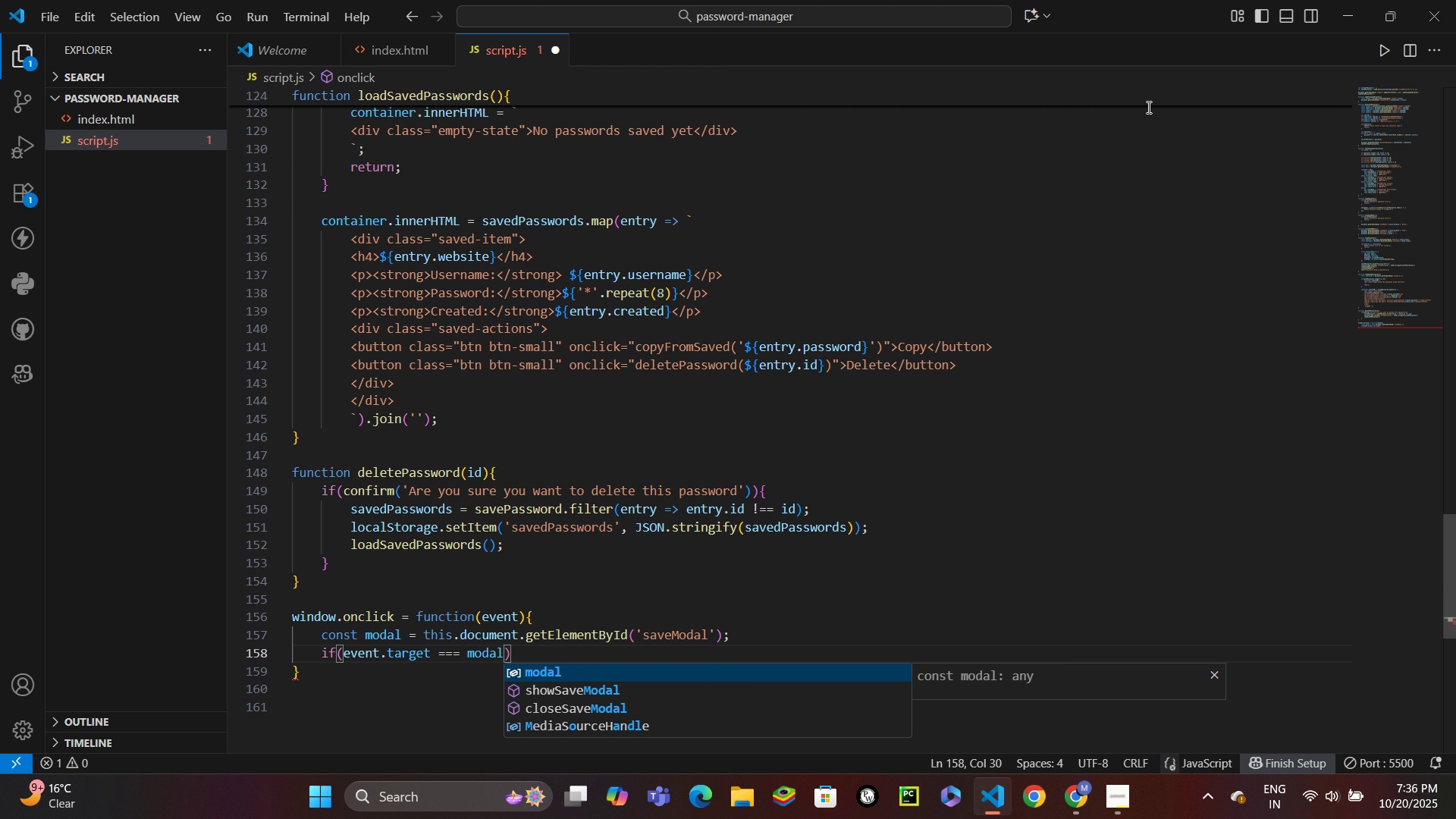 
key(ArrowUp)
 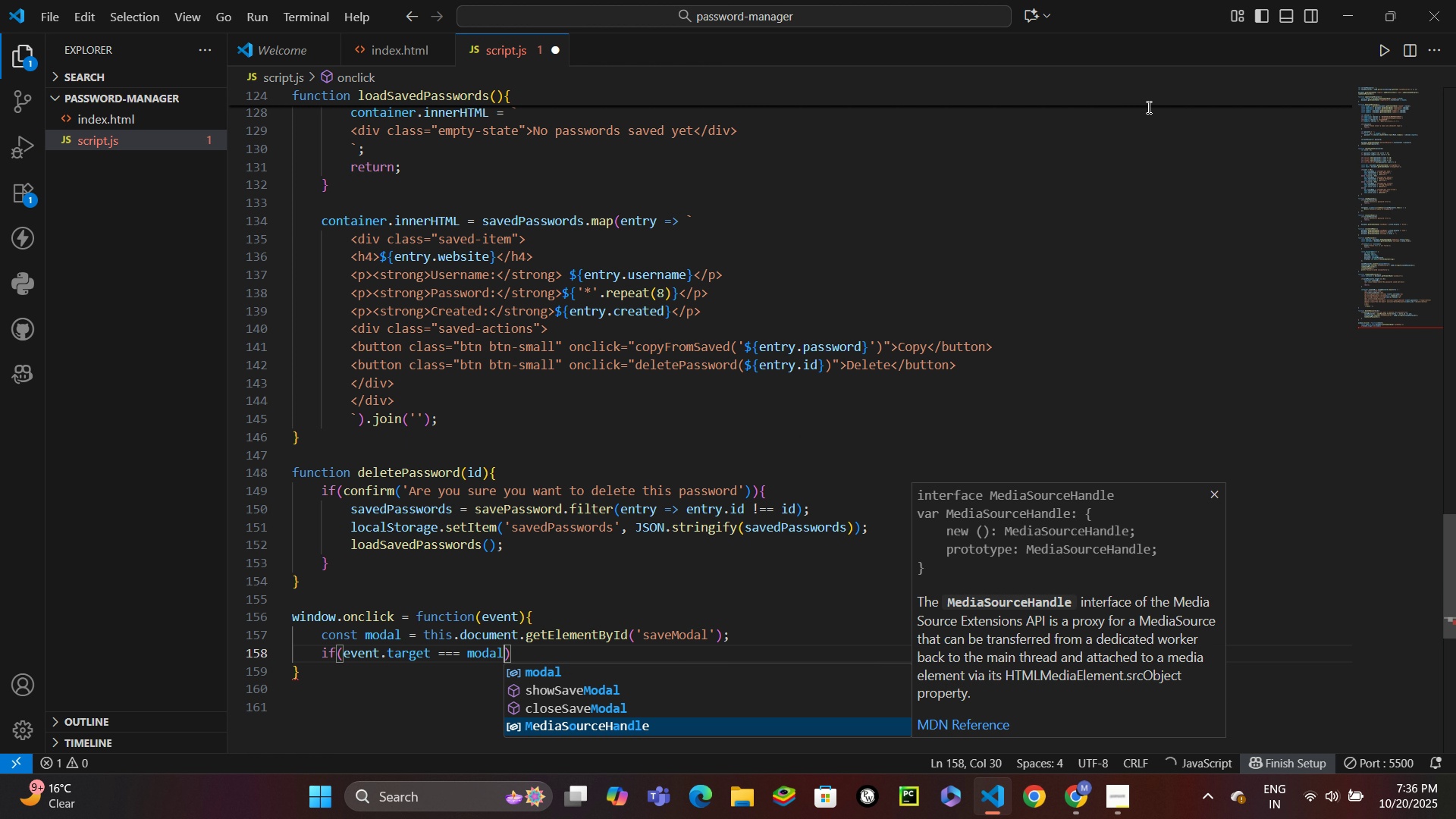 
key(ArrowRight)
 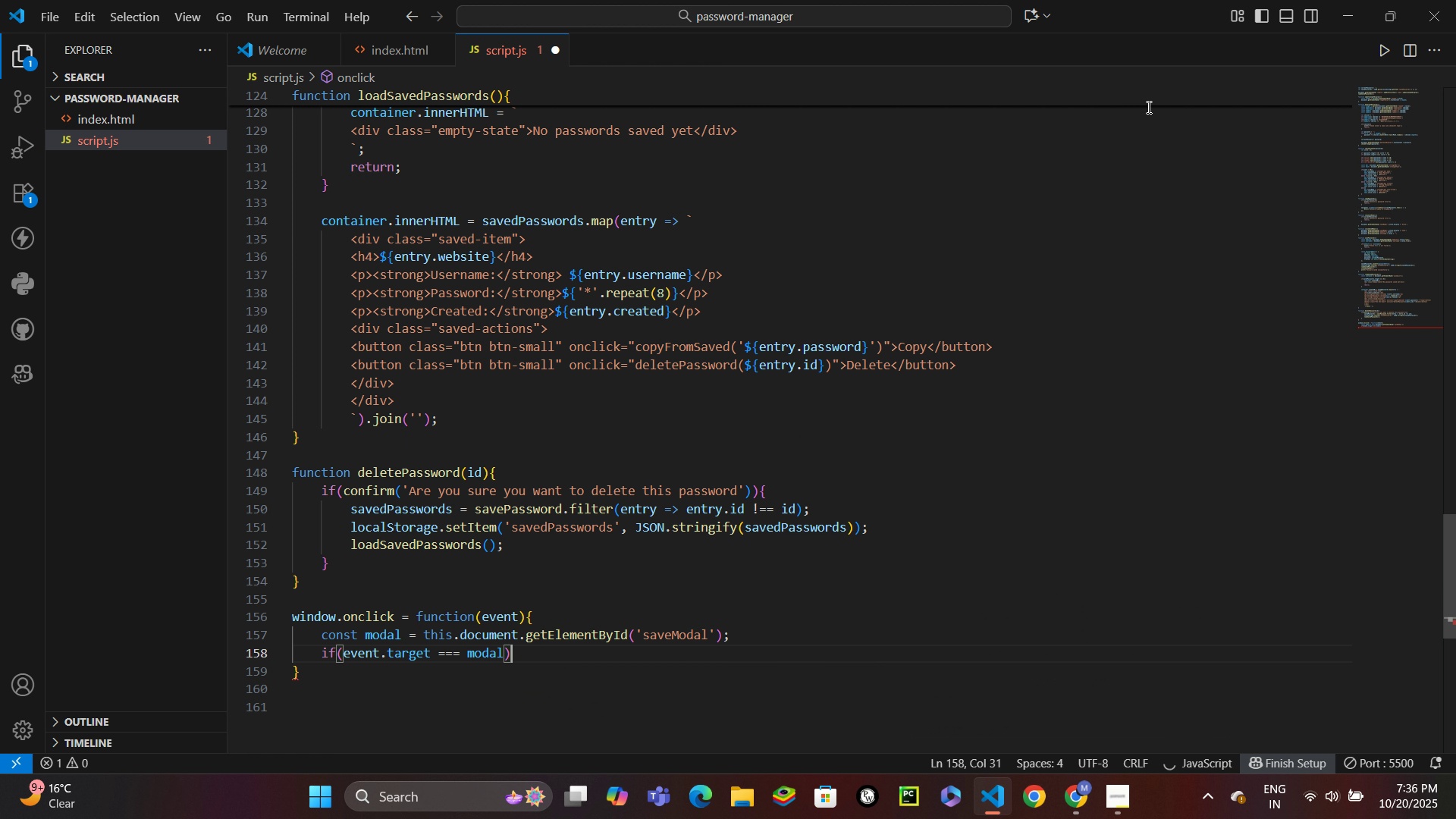 
key(Shift+BracketLeft)
 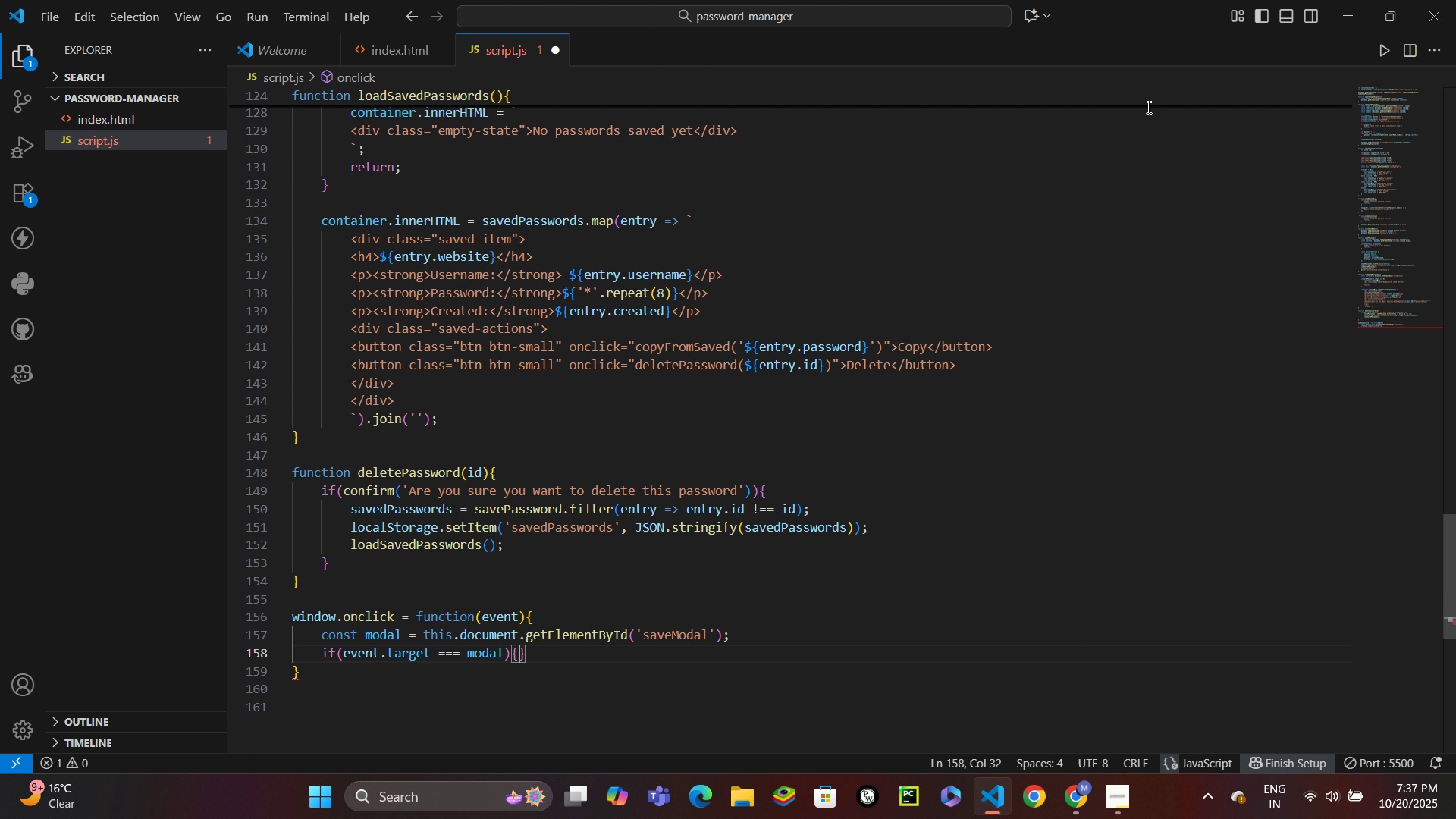 
key(Enter)
 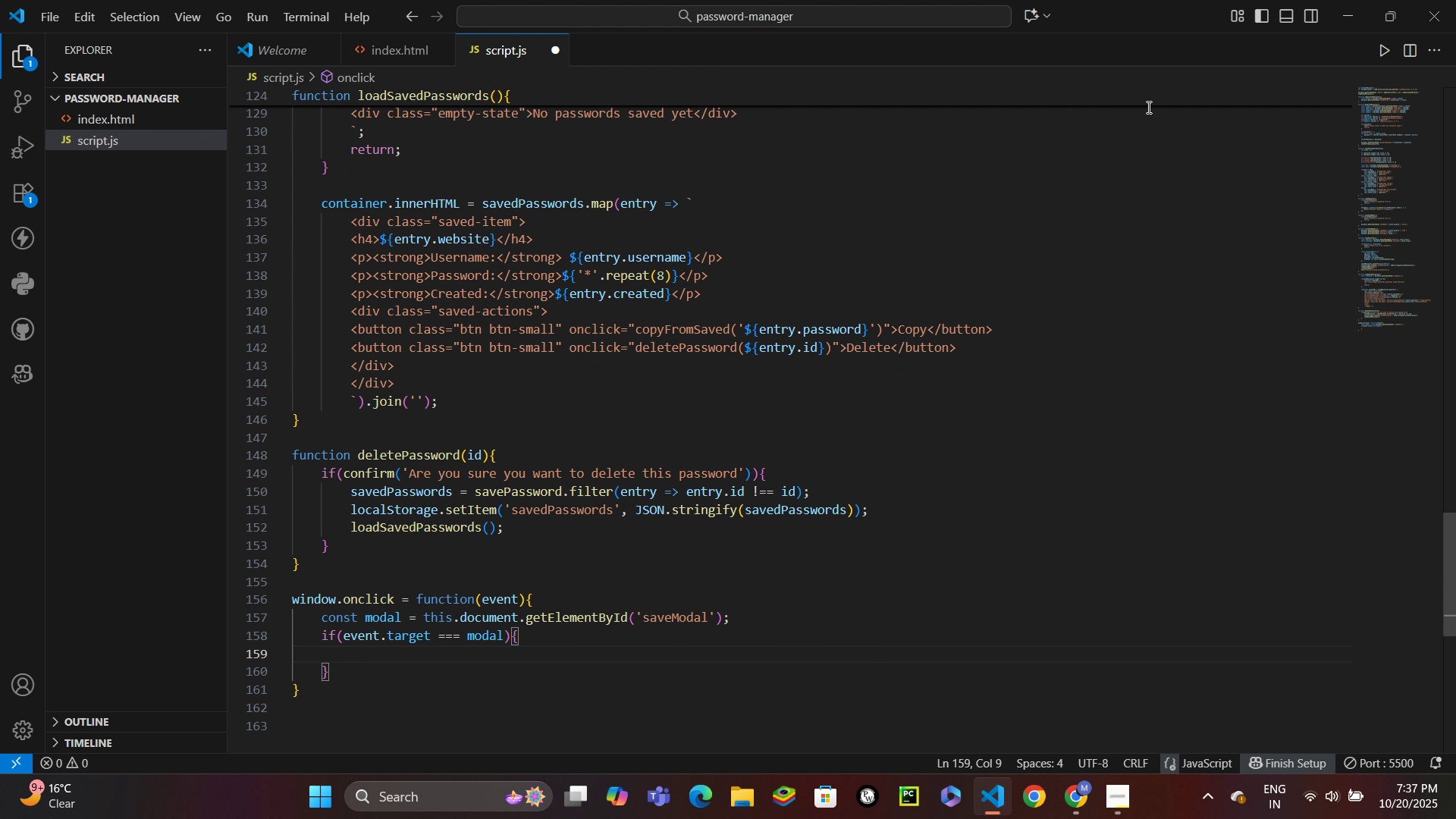 
type(closeSa)
 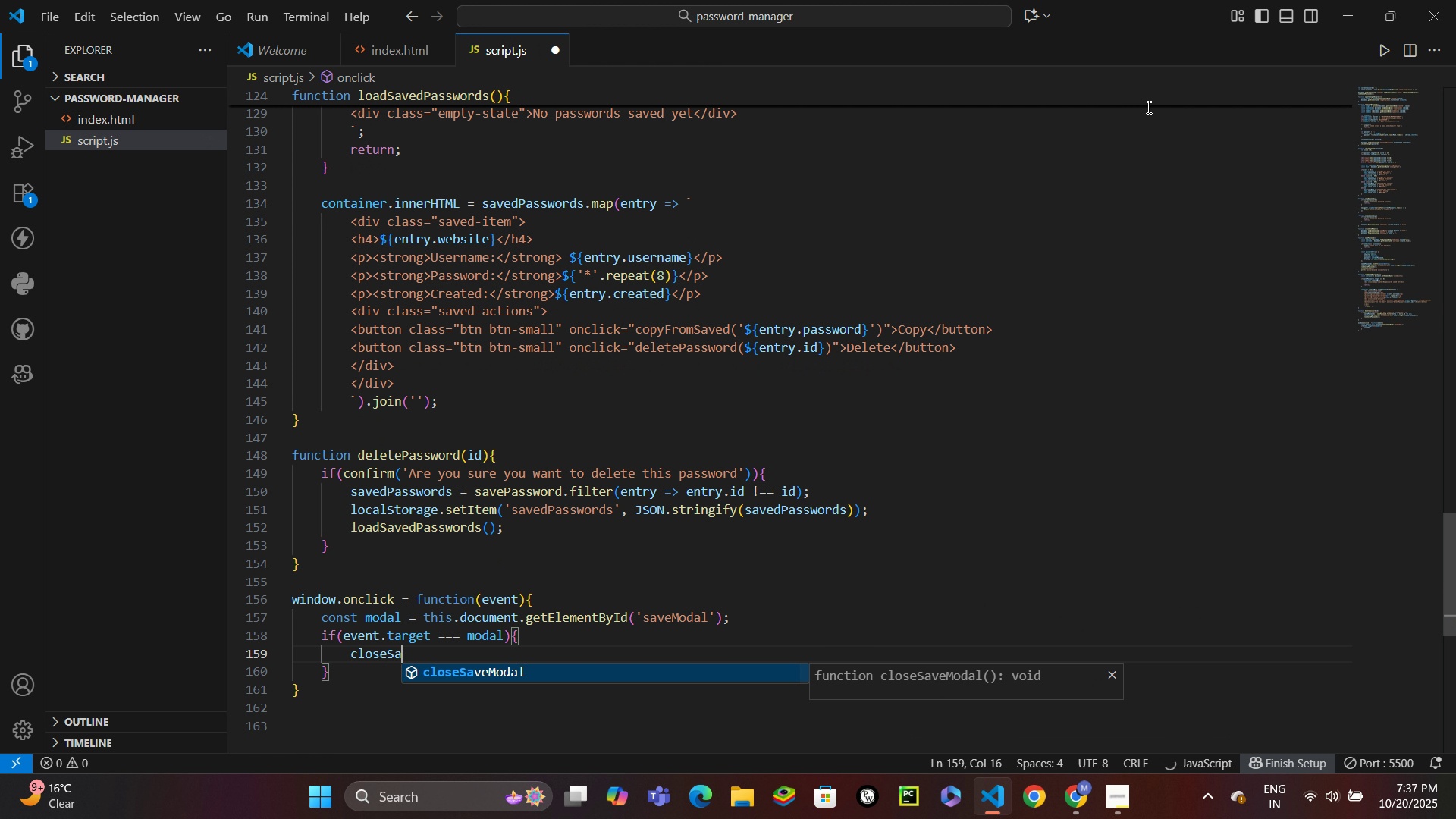 
key(Enter)
 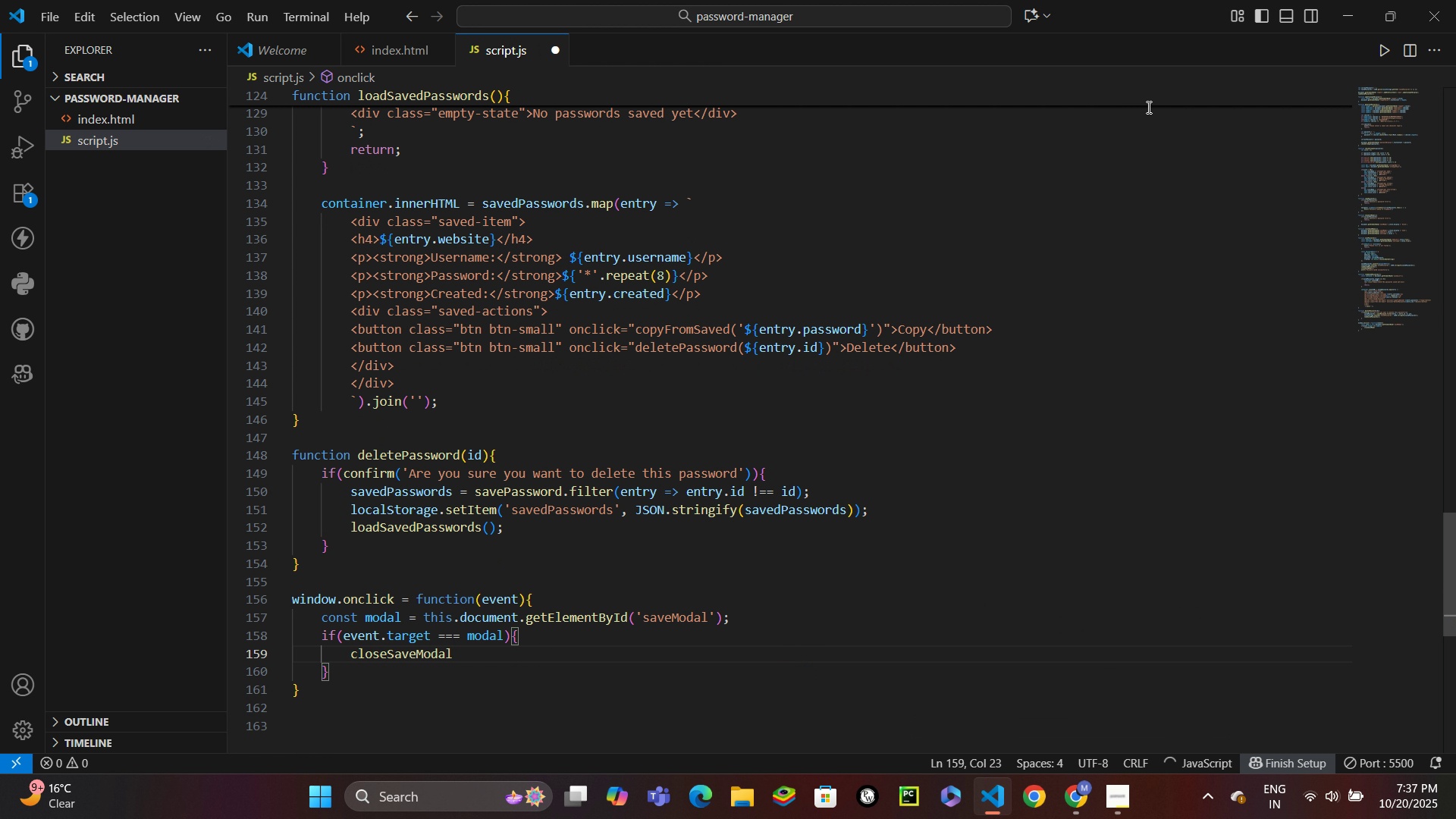 
key(Shift+9)
 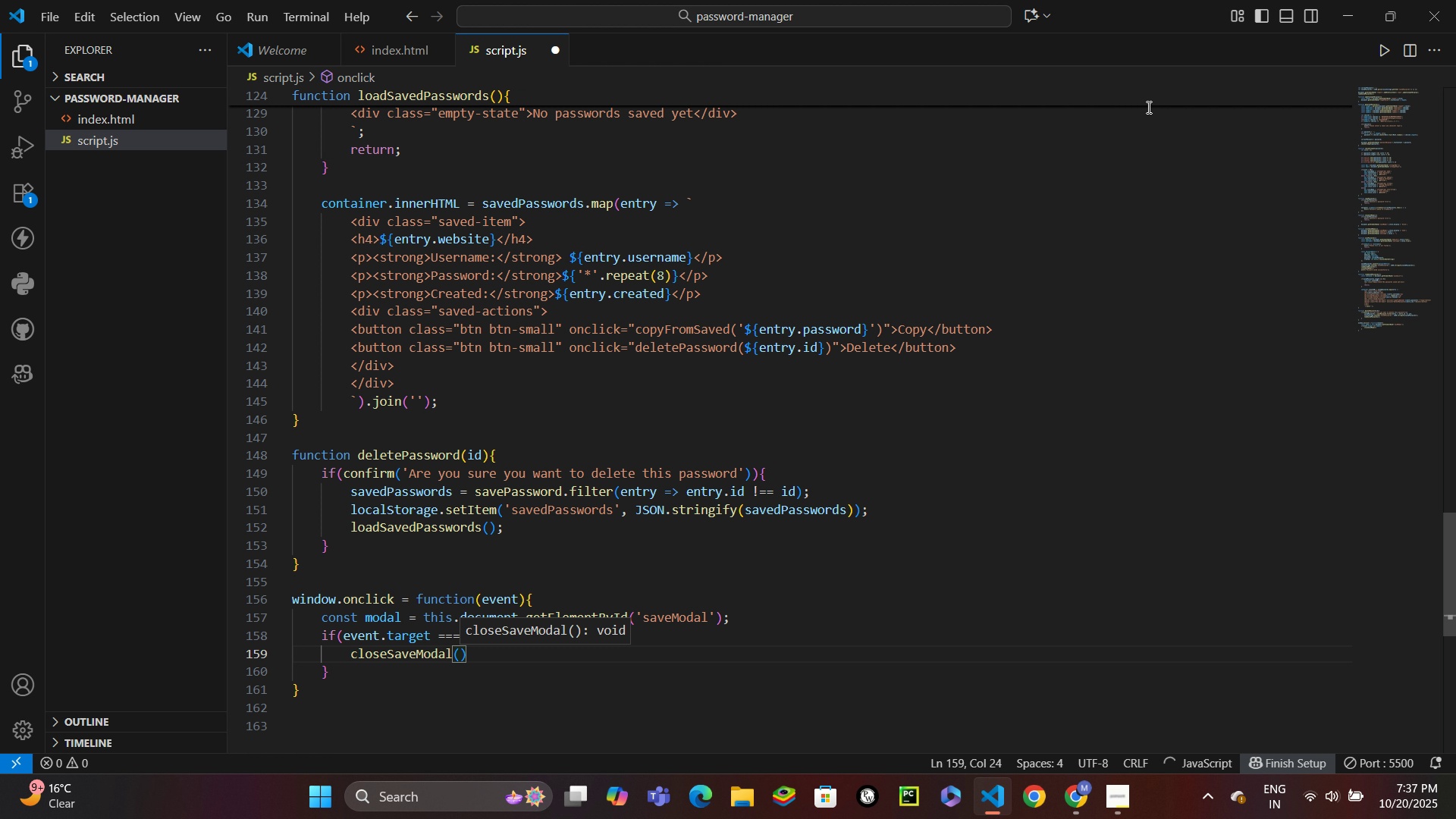 
key(ArrowRight)
 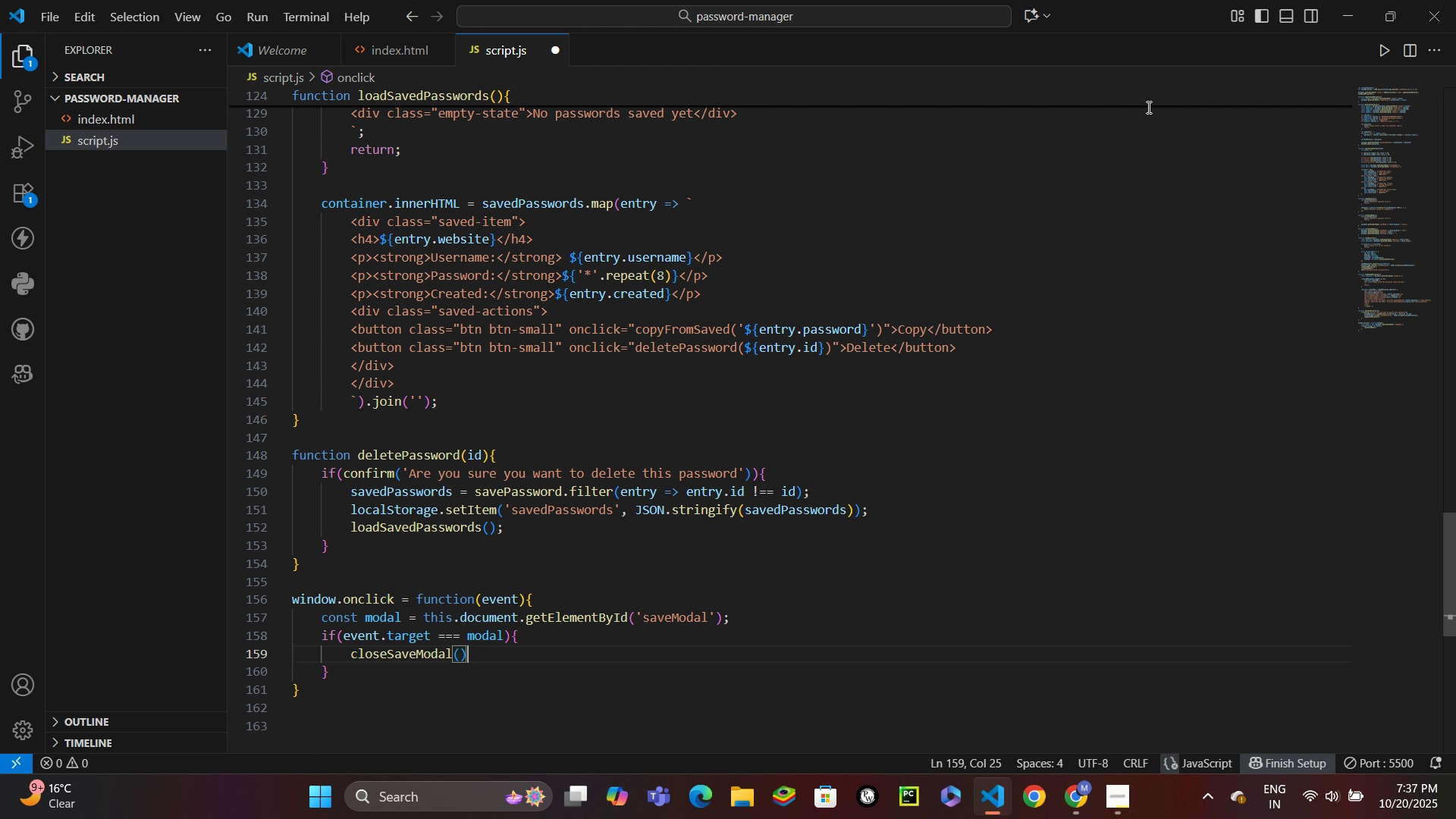 
key(Semicolon)
 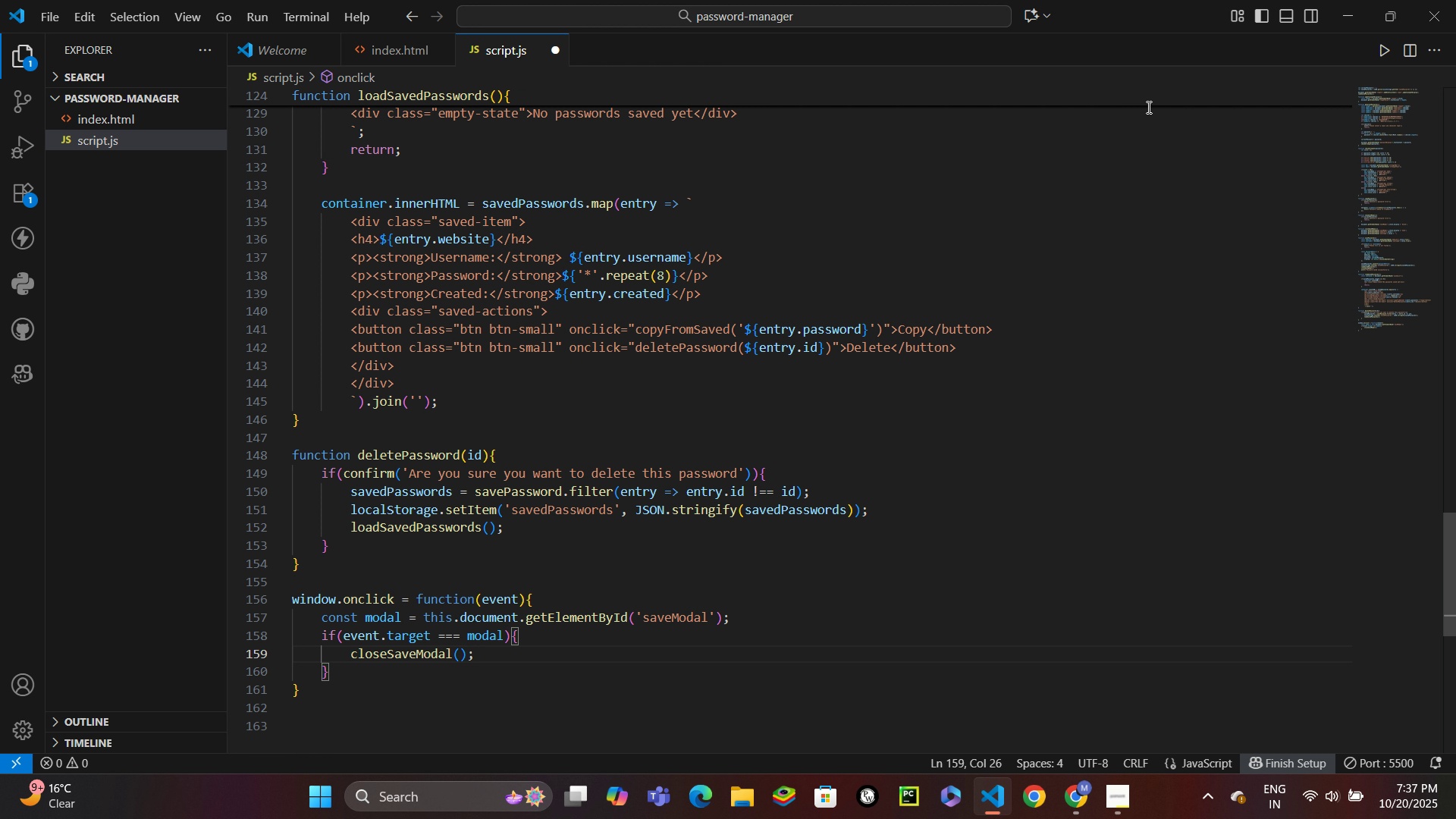 
key(ArrowDown)
 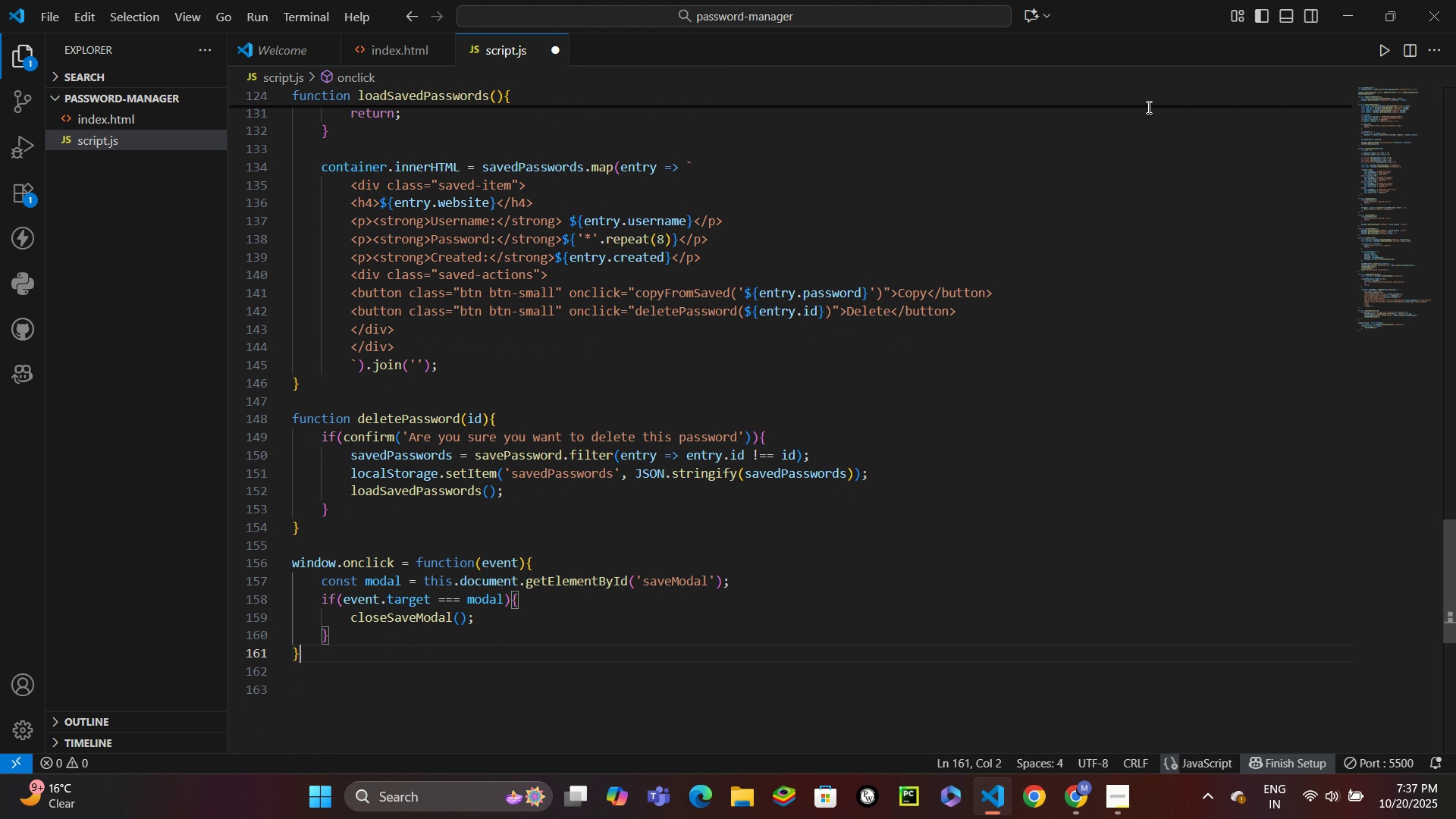 
key(ArrowDown)
 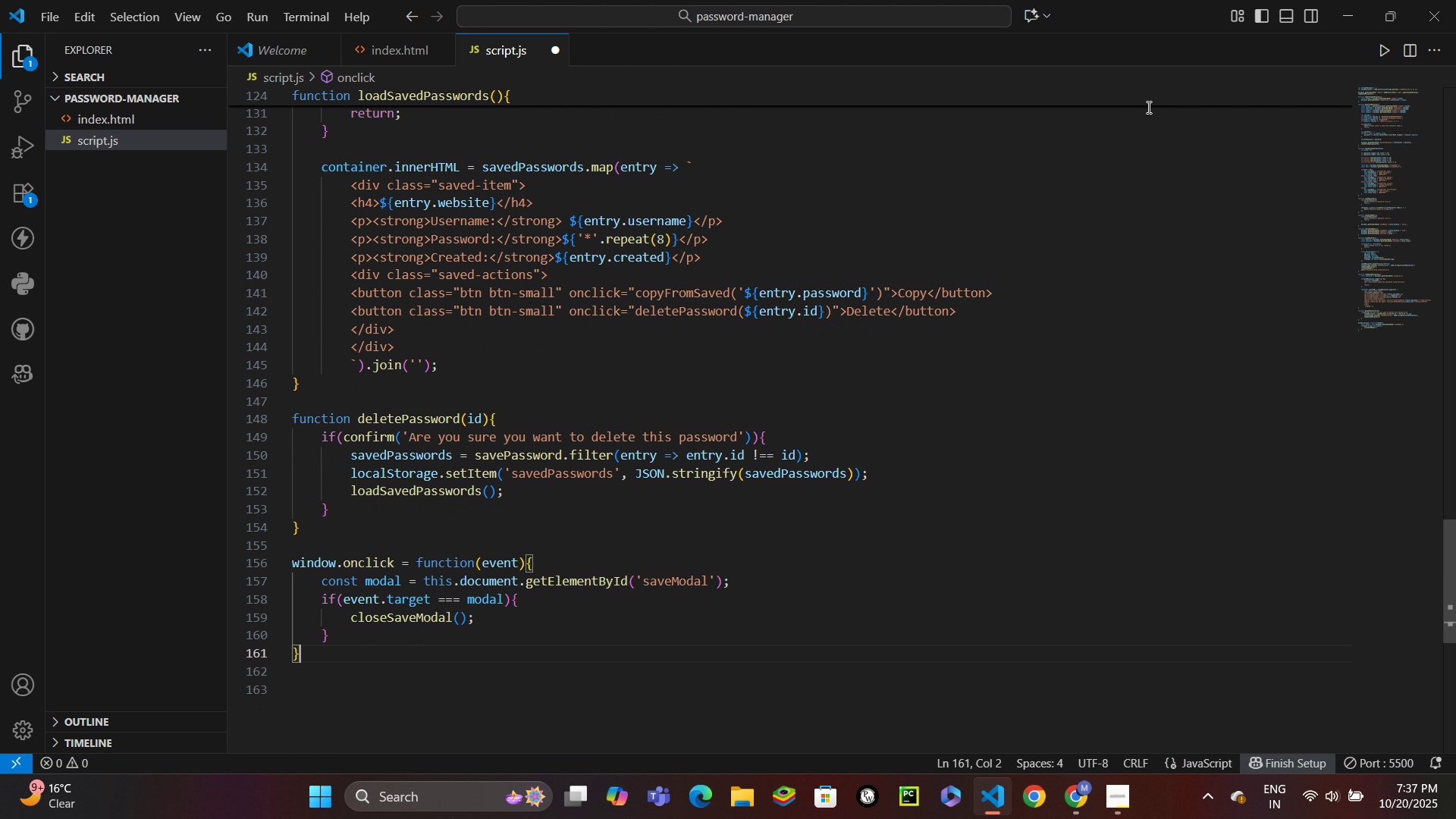 
key(Control+S)
 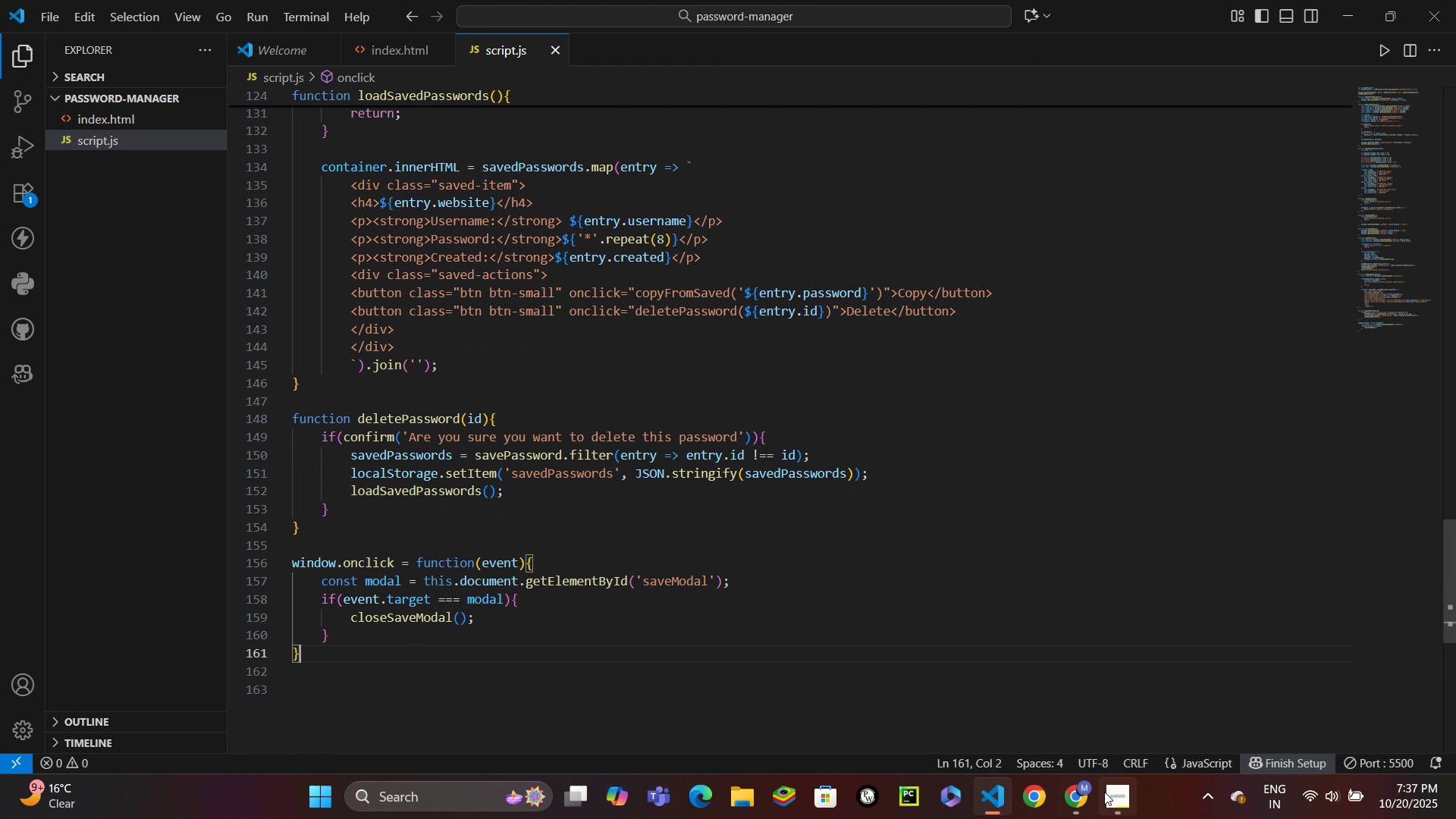 
left_click([1107, 802])
 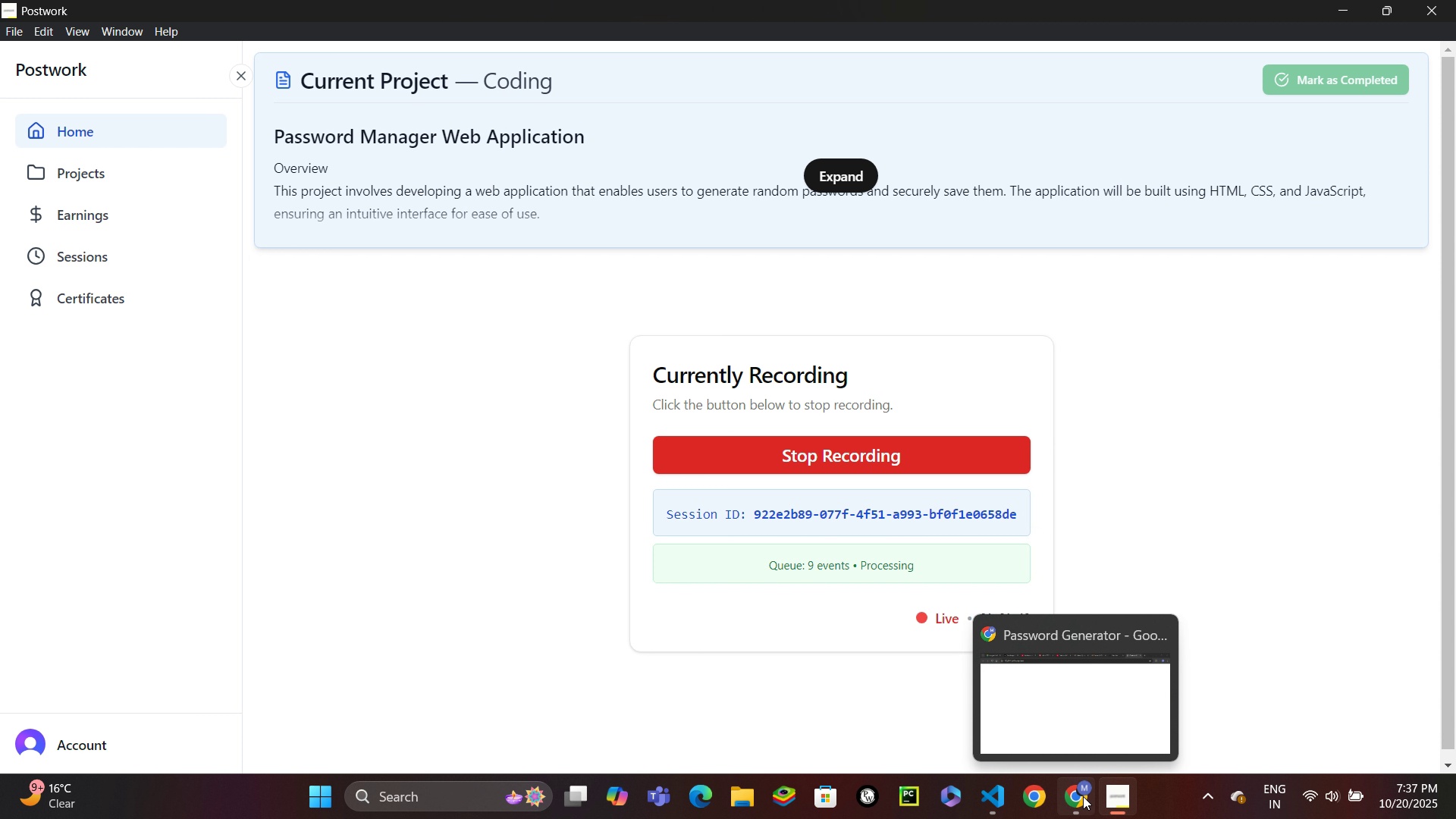 
left_click([1083, 796])
 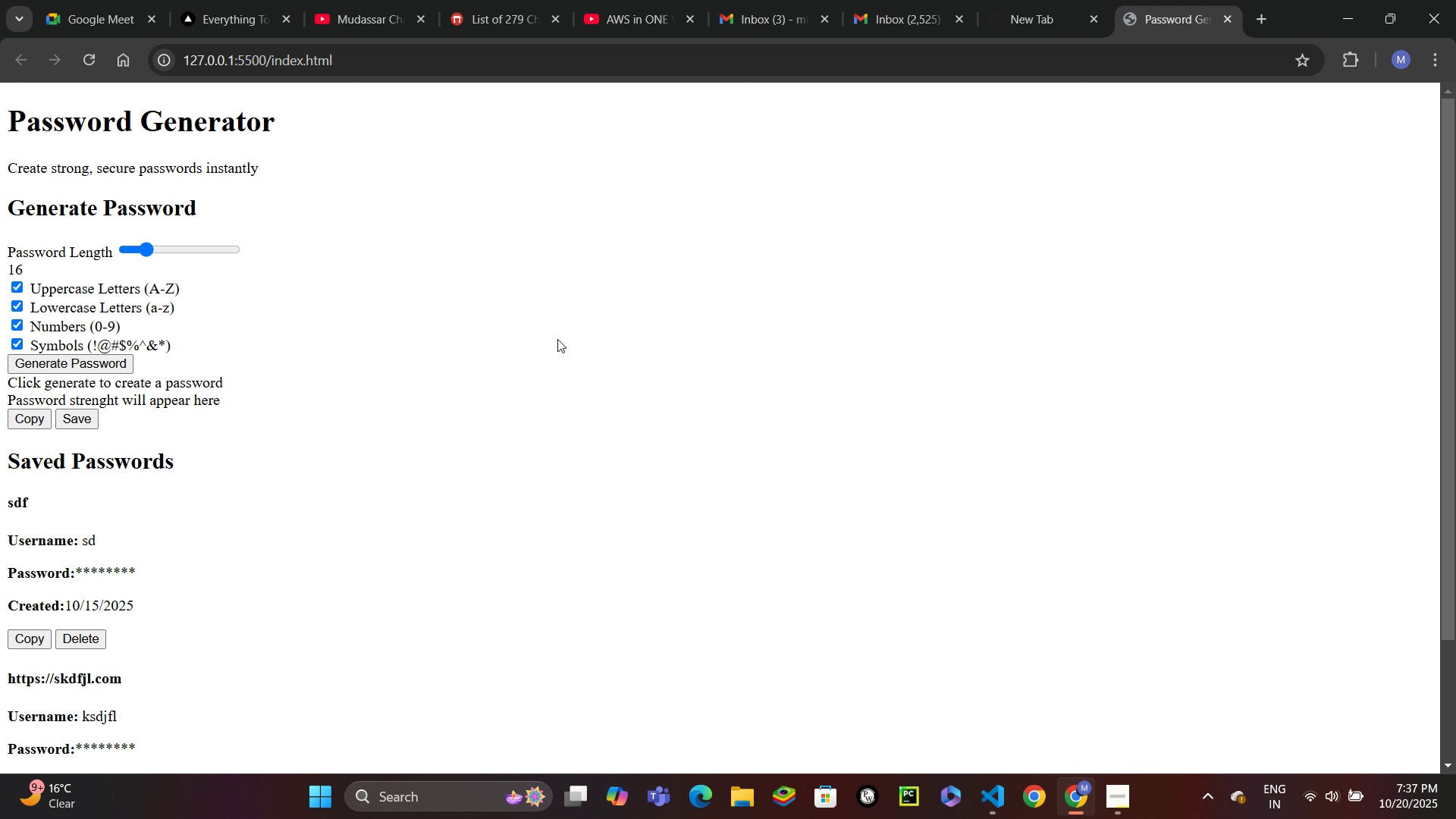 
scroll: coordinate [557, 337], scroll_direction: down, amount: 9.0
 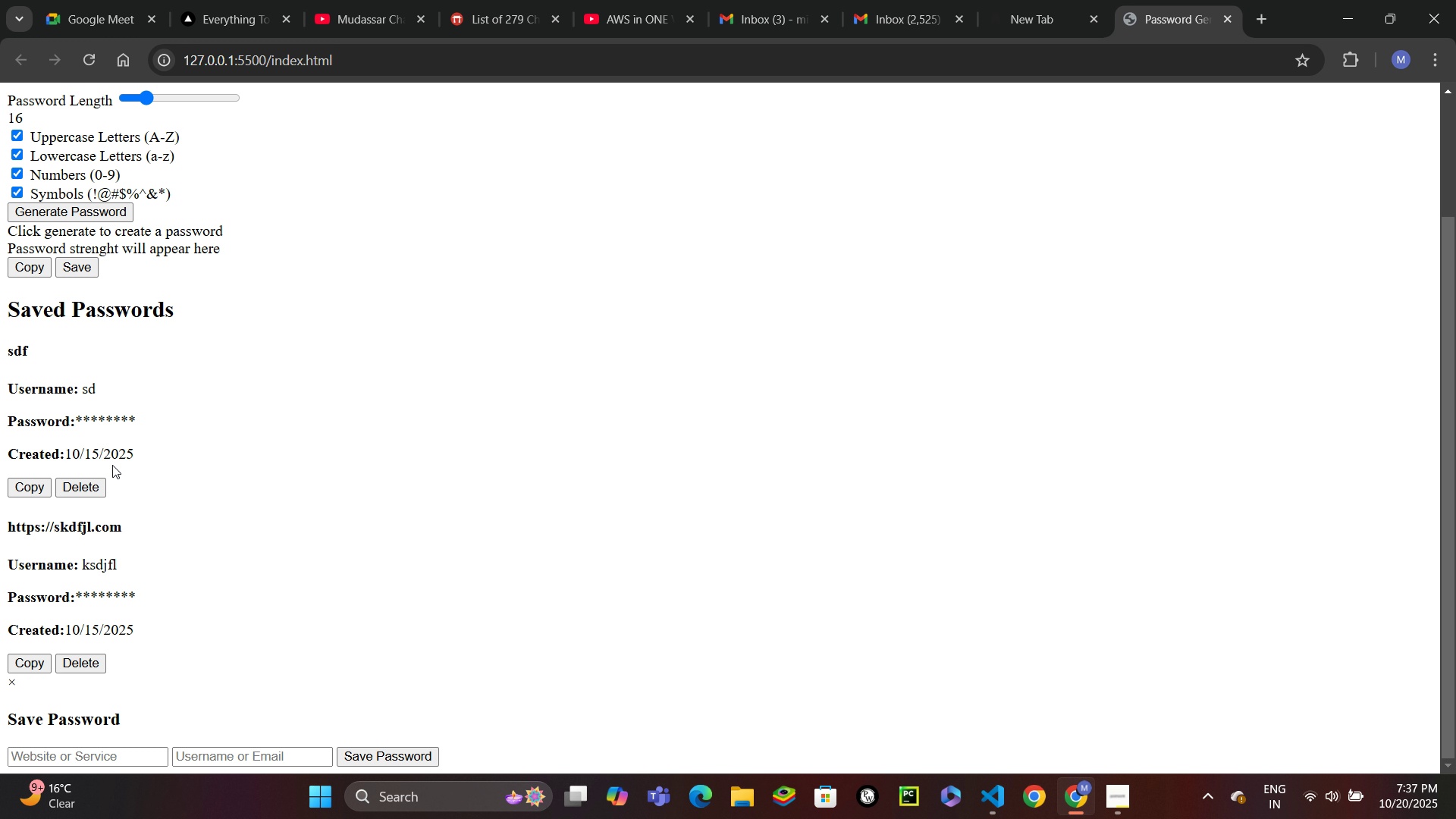 
left_click([83, 482])
 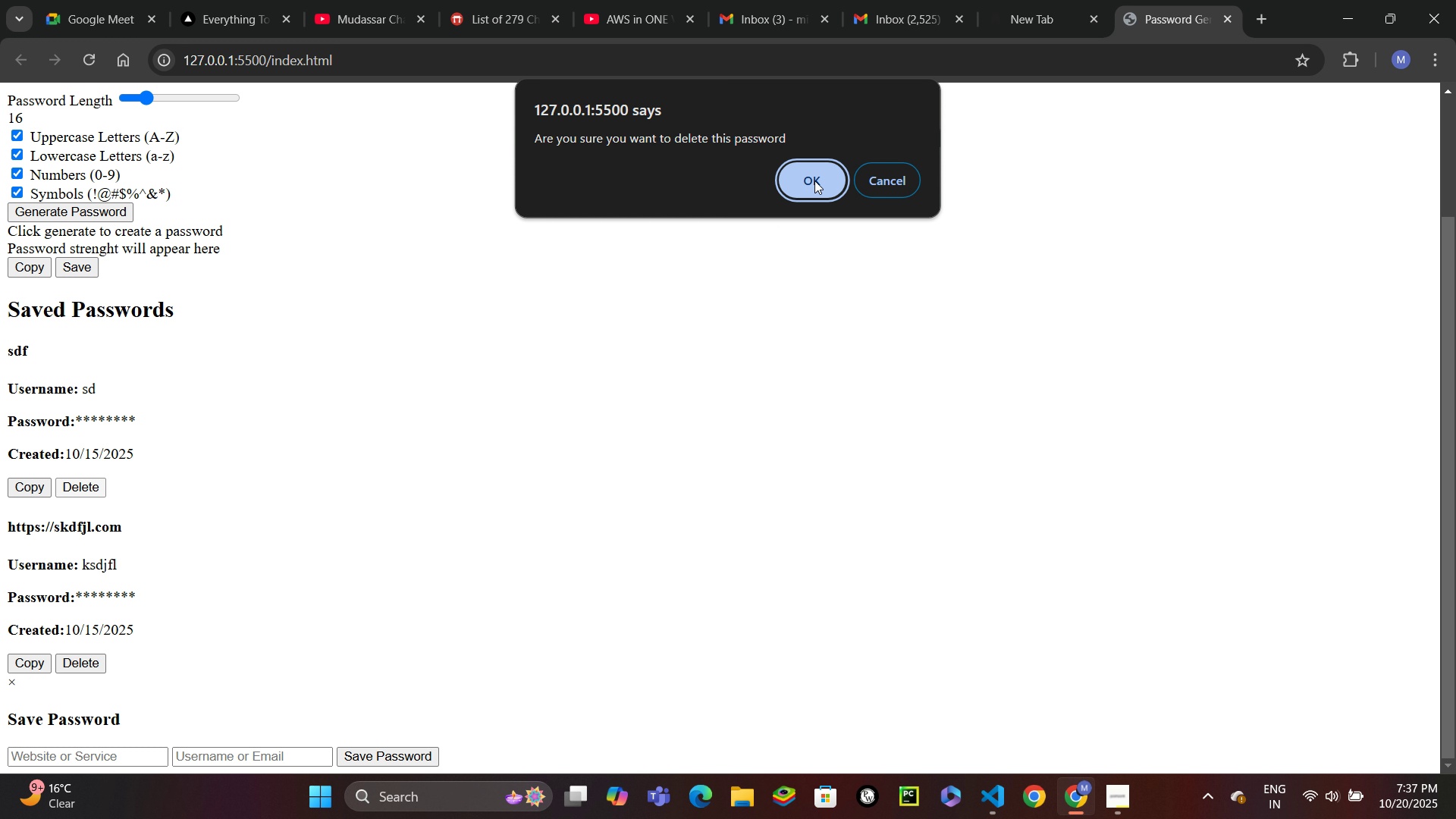 
left_click([811, 193])
 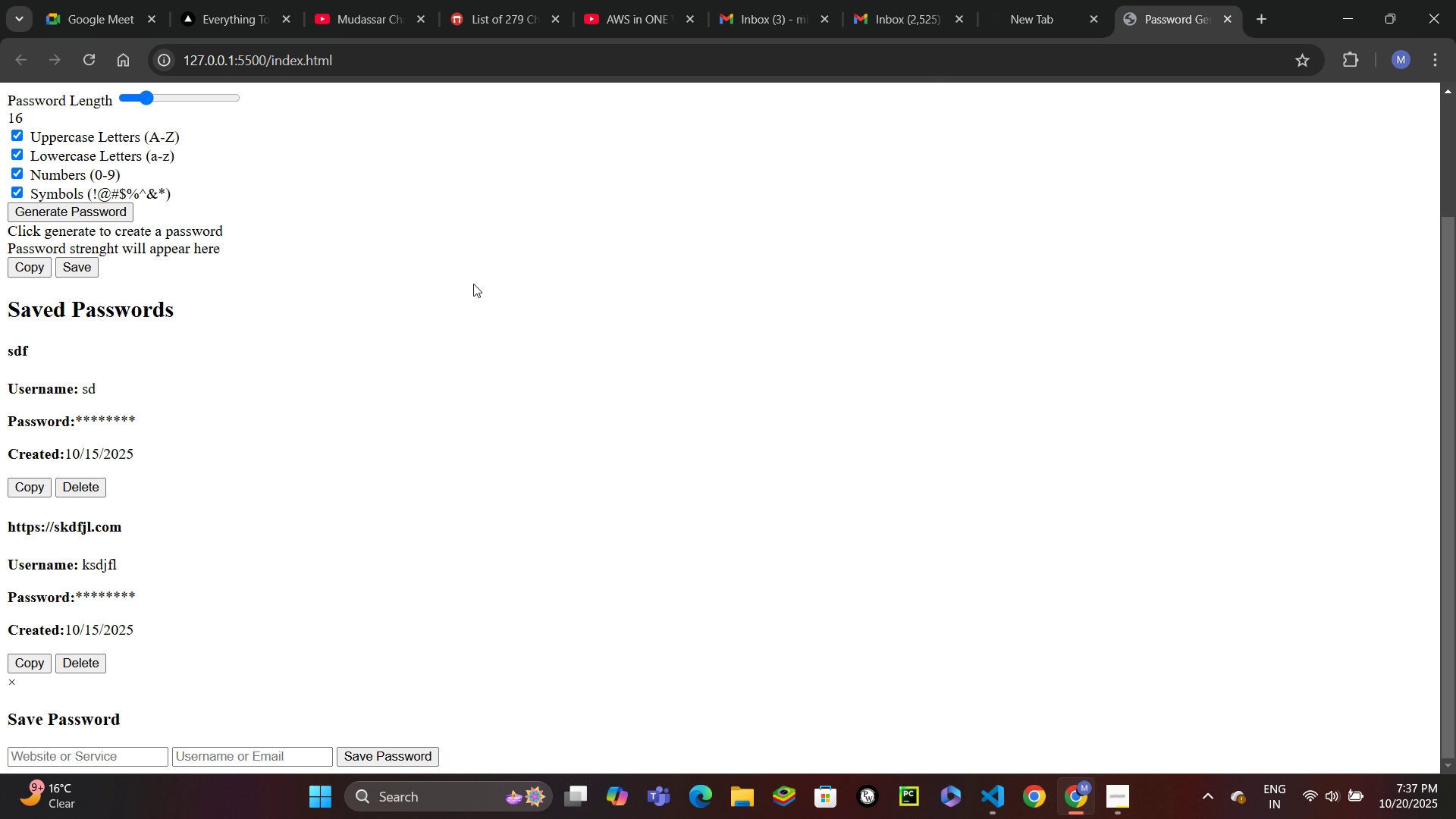 
scroll: coordinate [469, 284], scroll_direction: up, amount: 3.0
 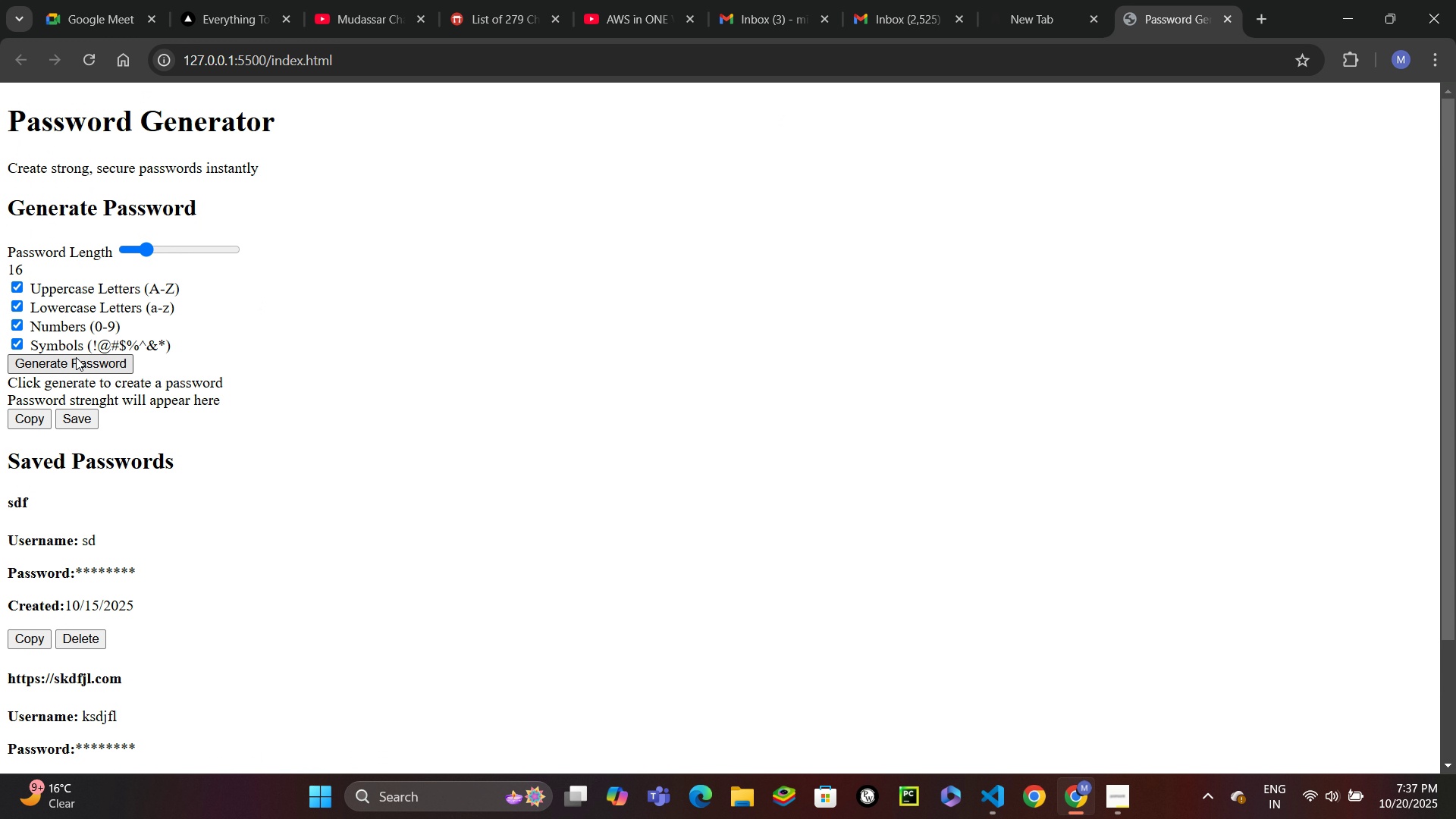 
left_click([76, 361])
 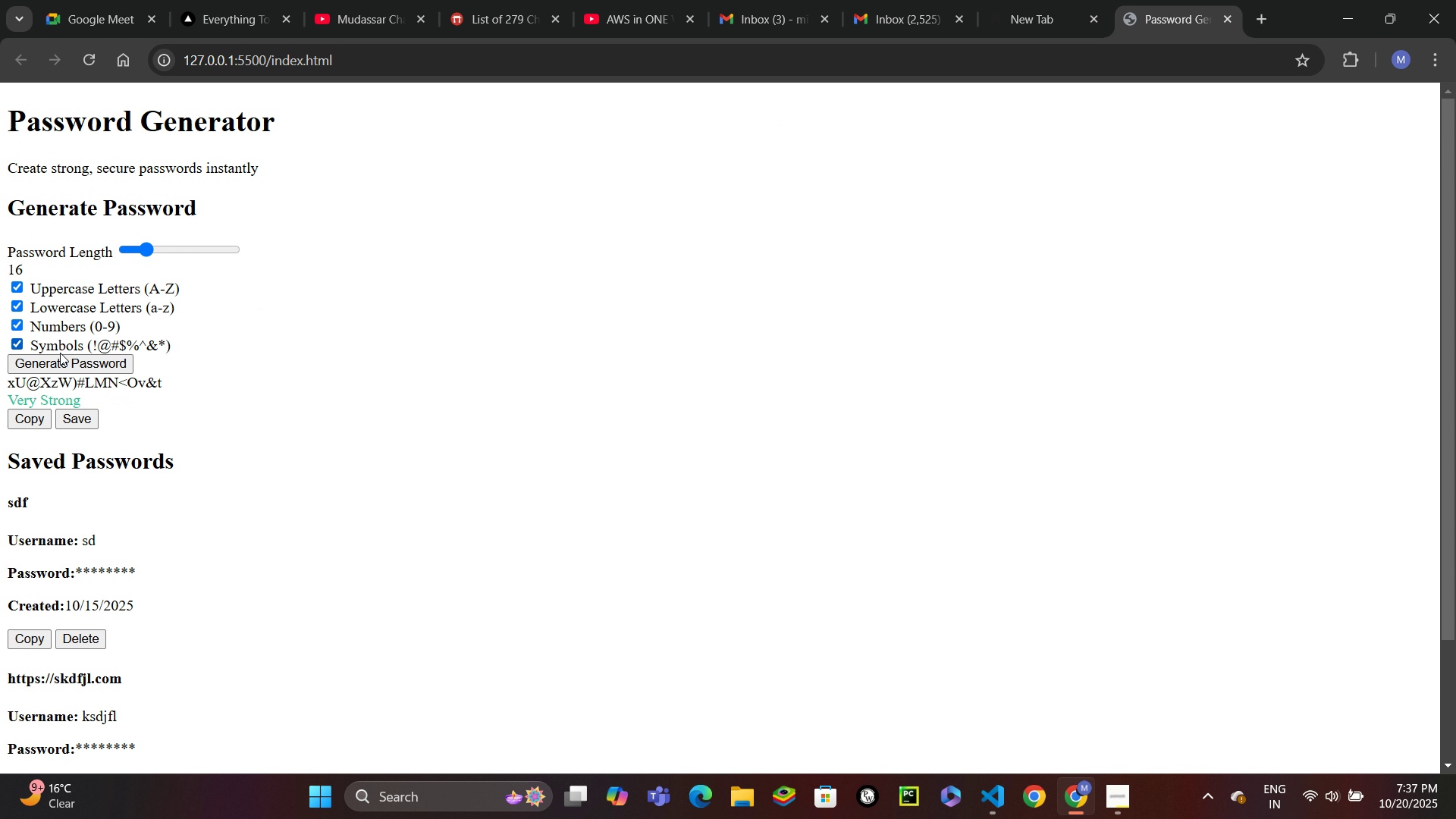 
left_click([58, 353])
 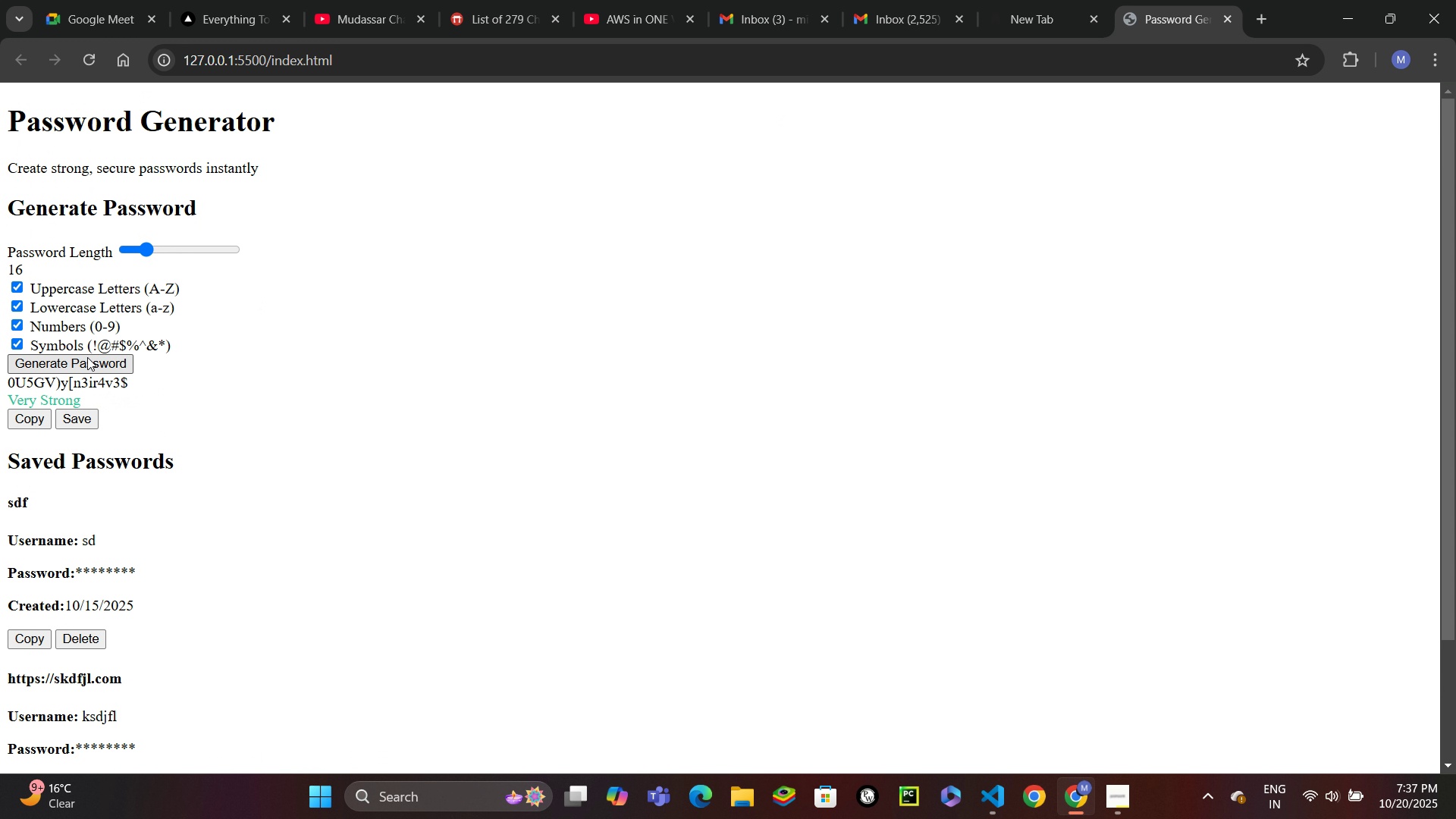 
left_click([87, 357])
 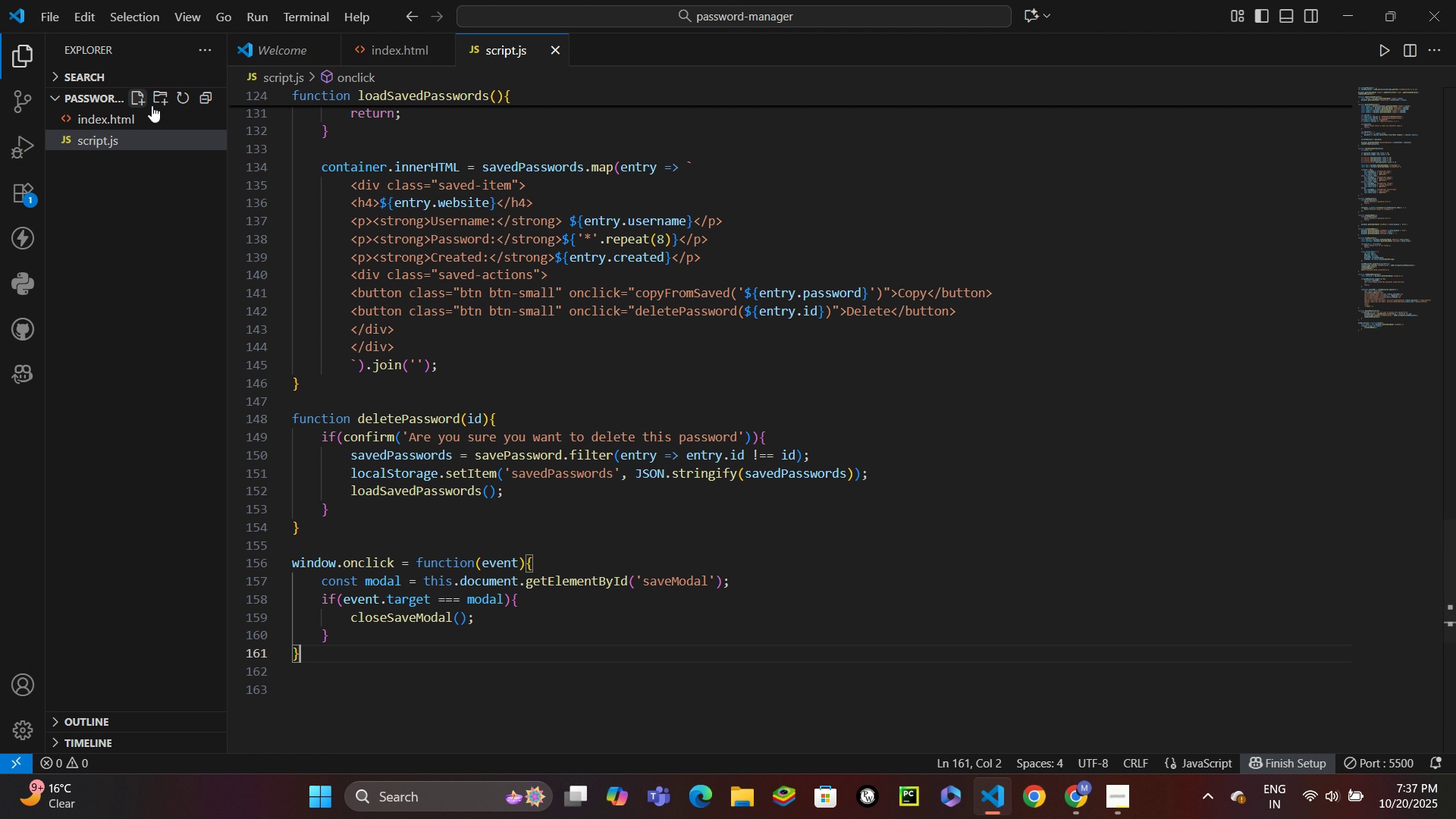 
left_click([133, 104])
 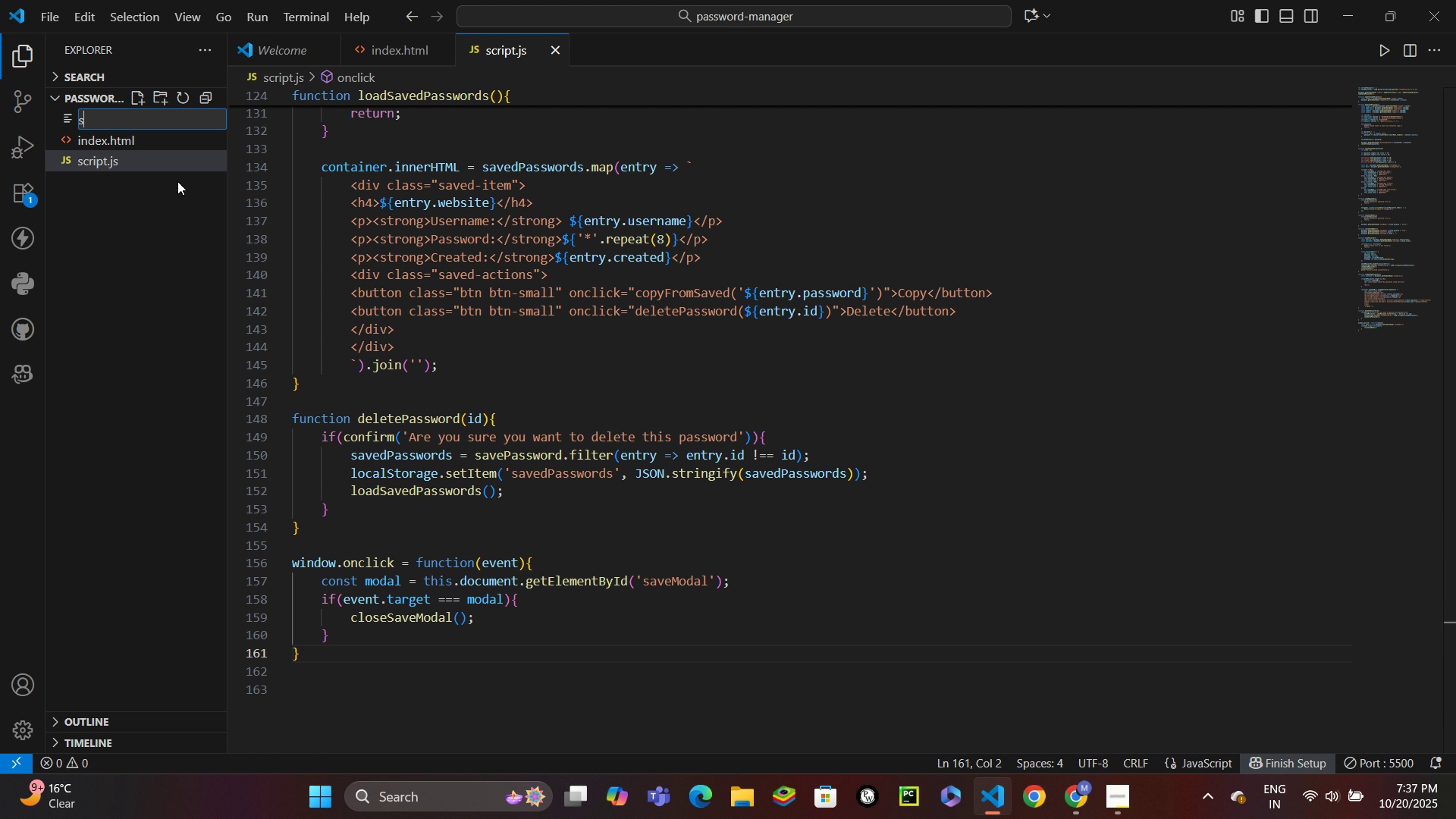 
type(style.css)
 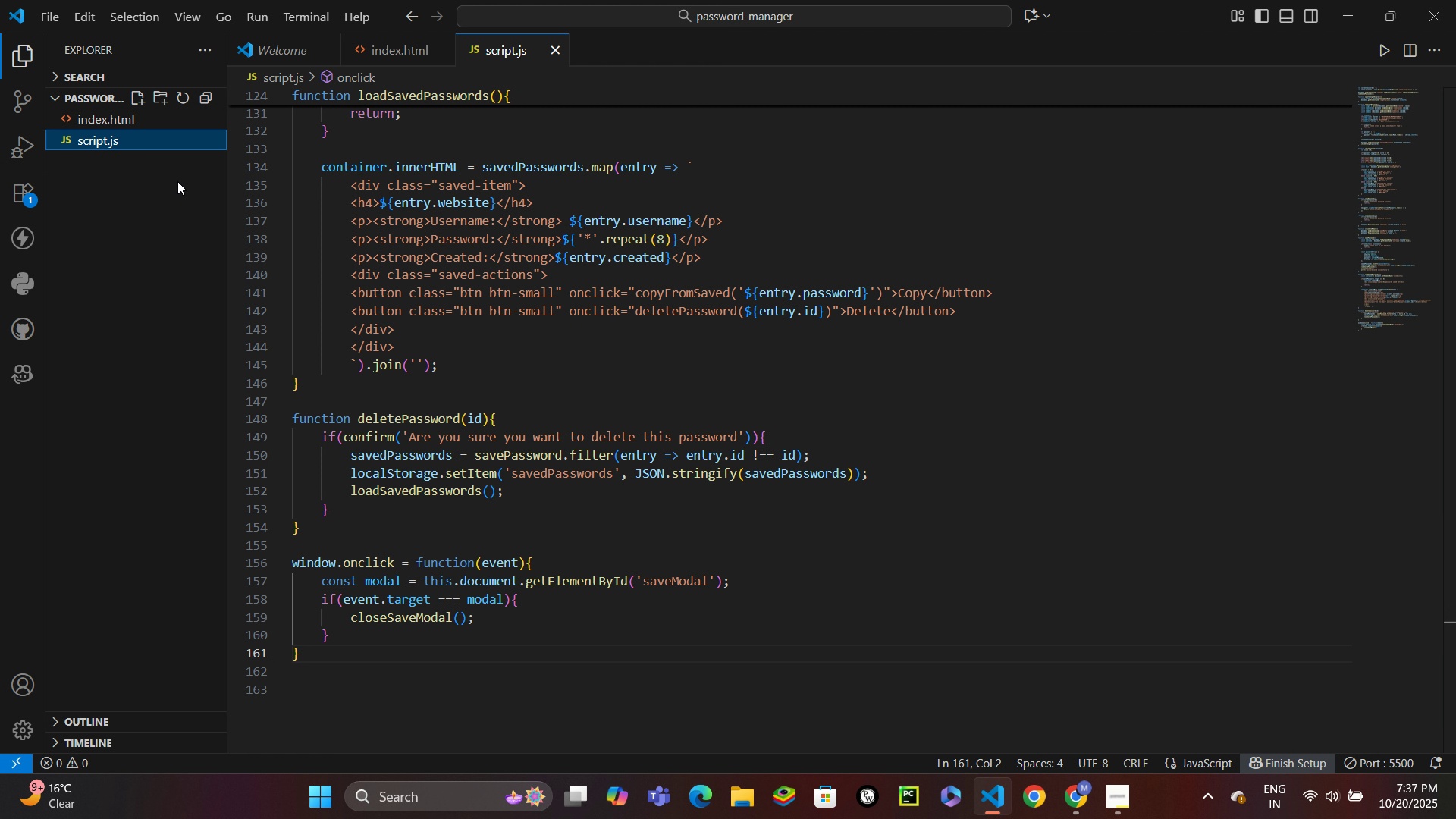 
key(Enter)
 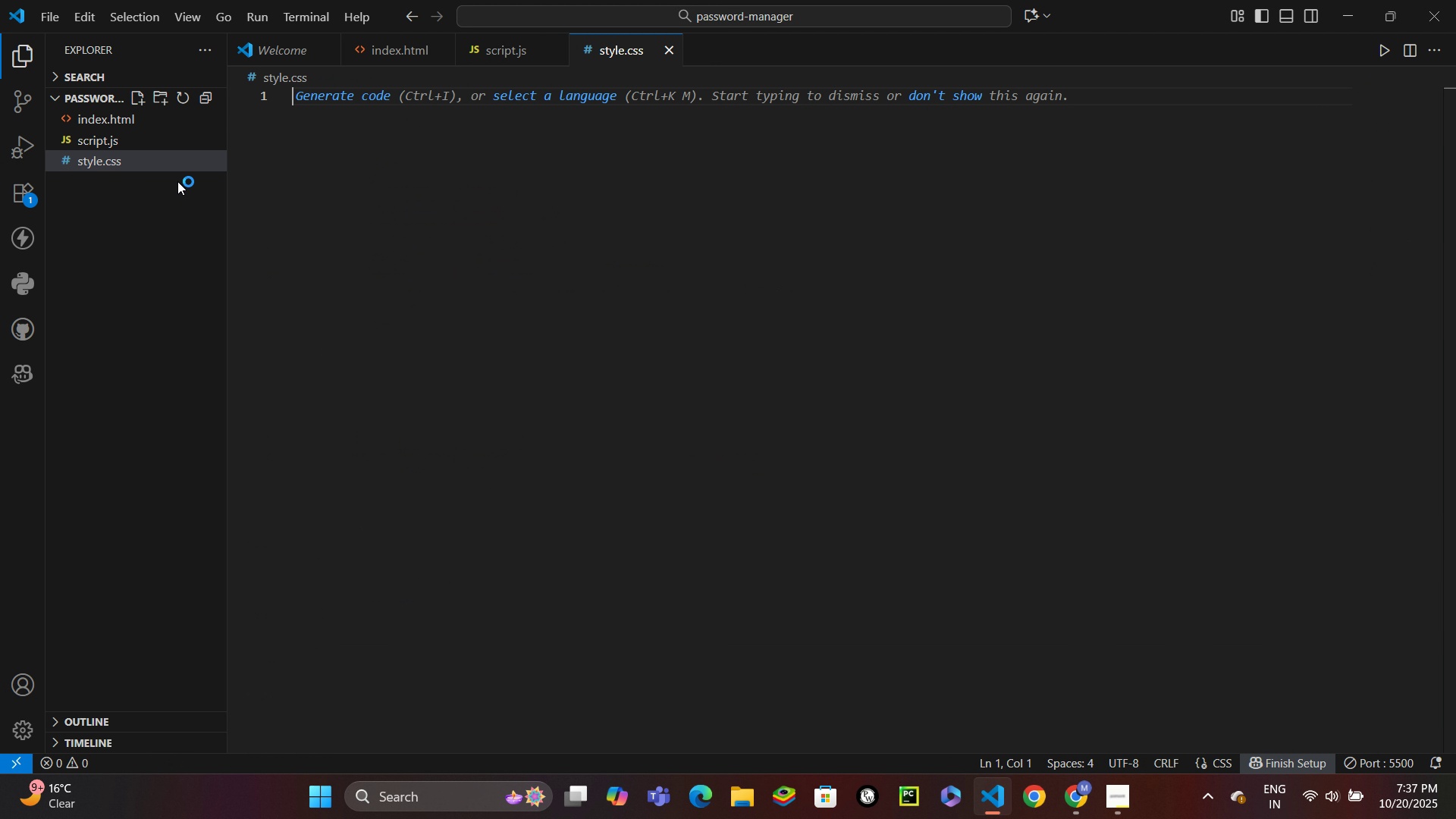 
wait(9.09)
 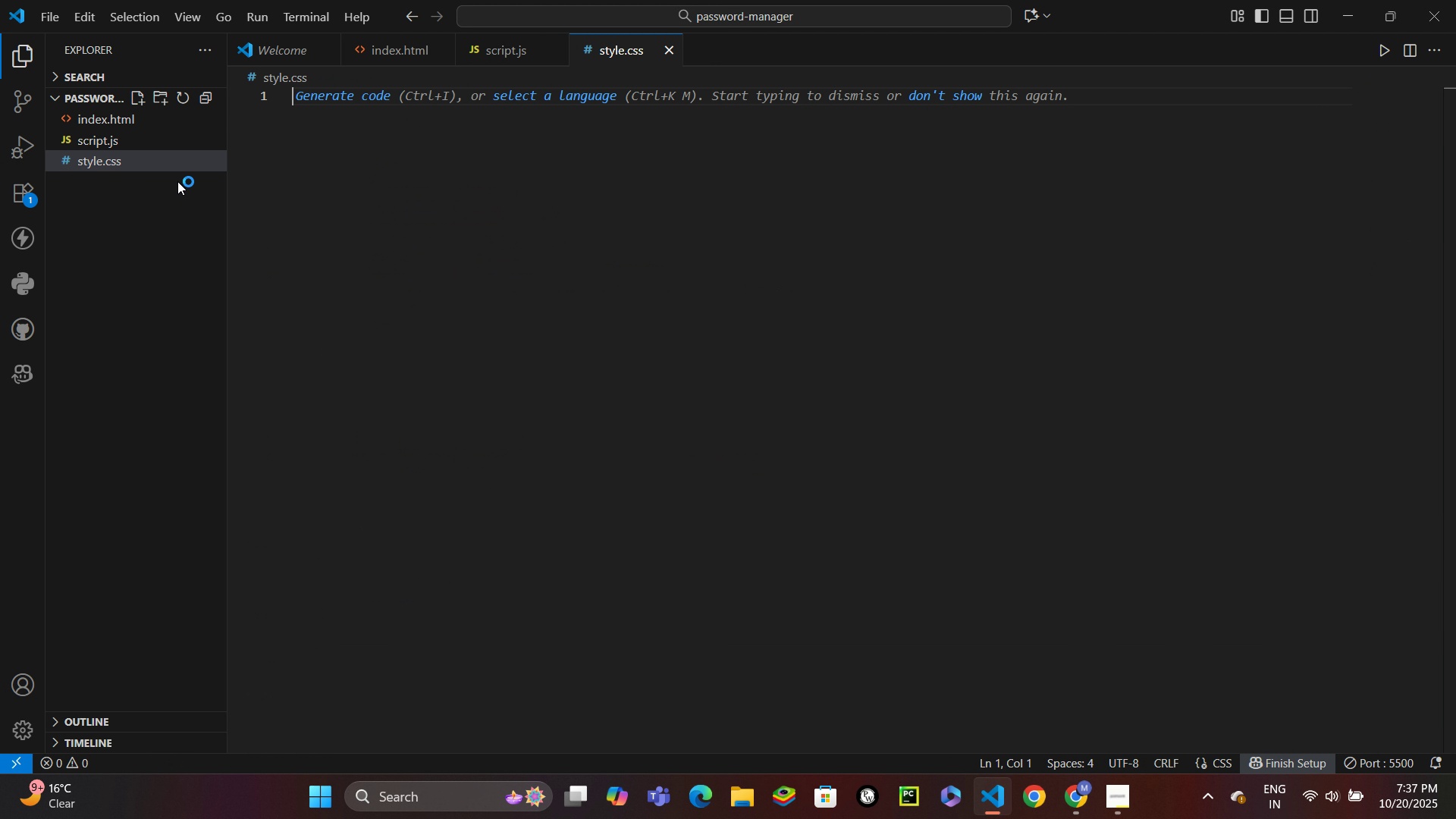 
key(NumpadEnter)
 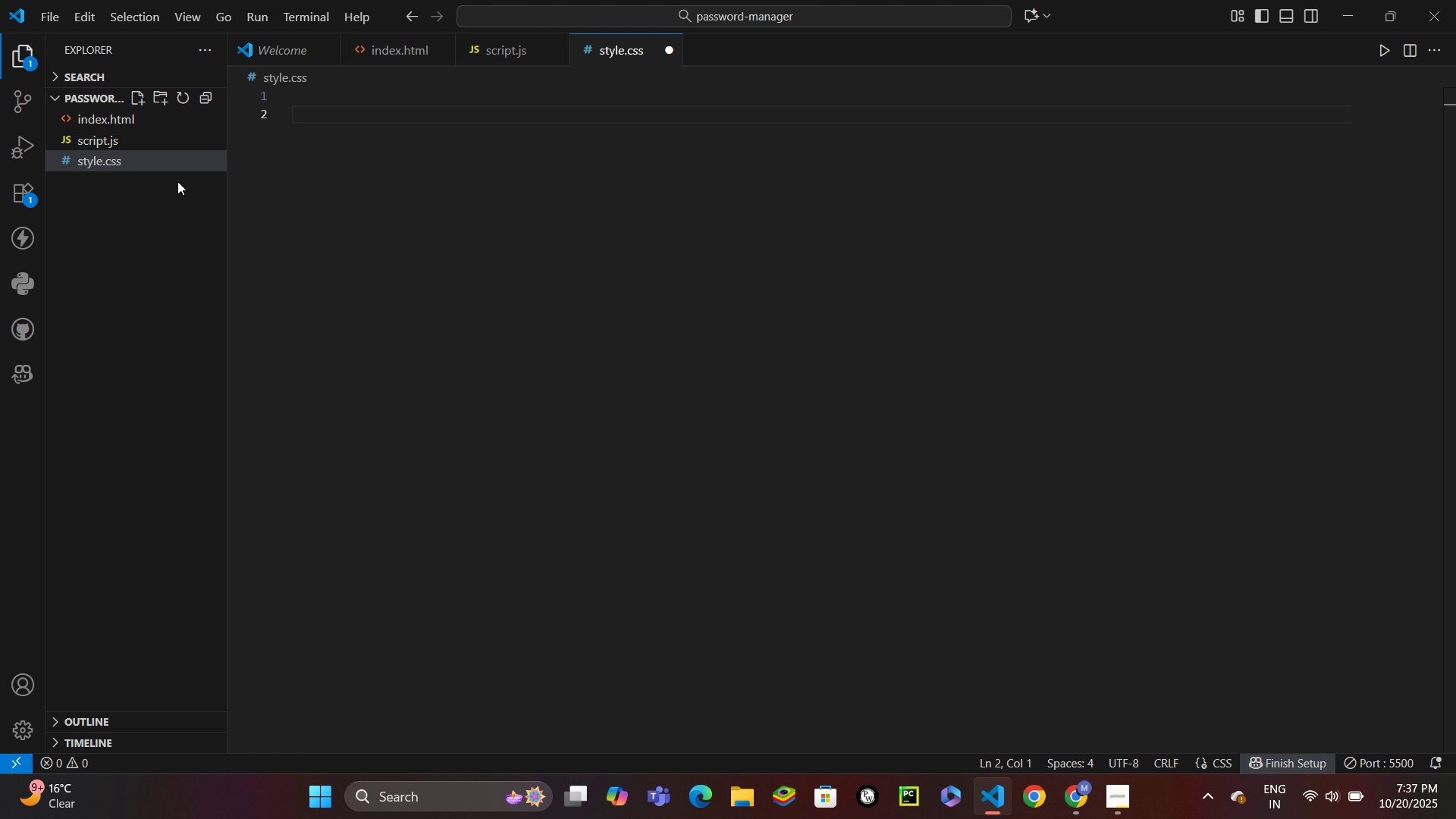 
wait(20.17)
 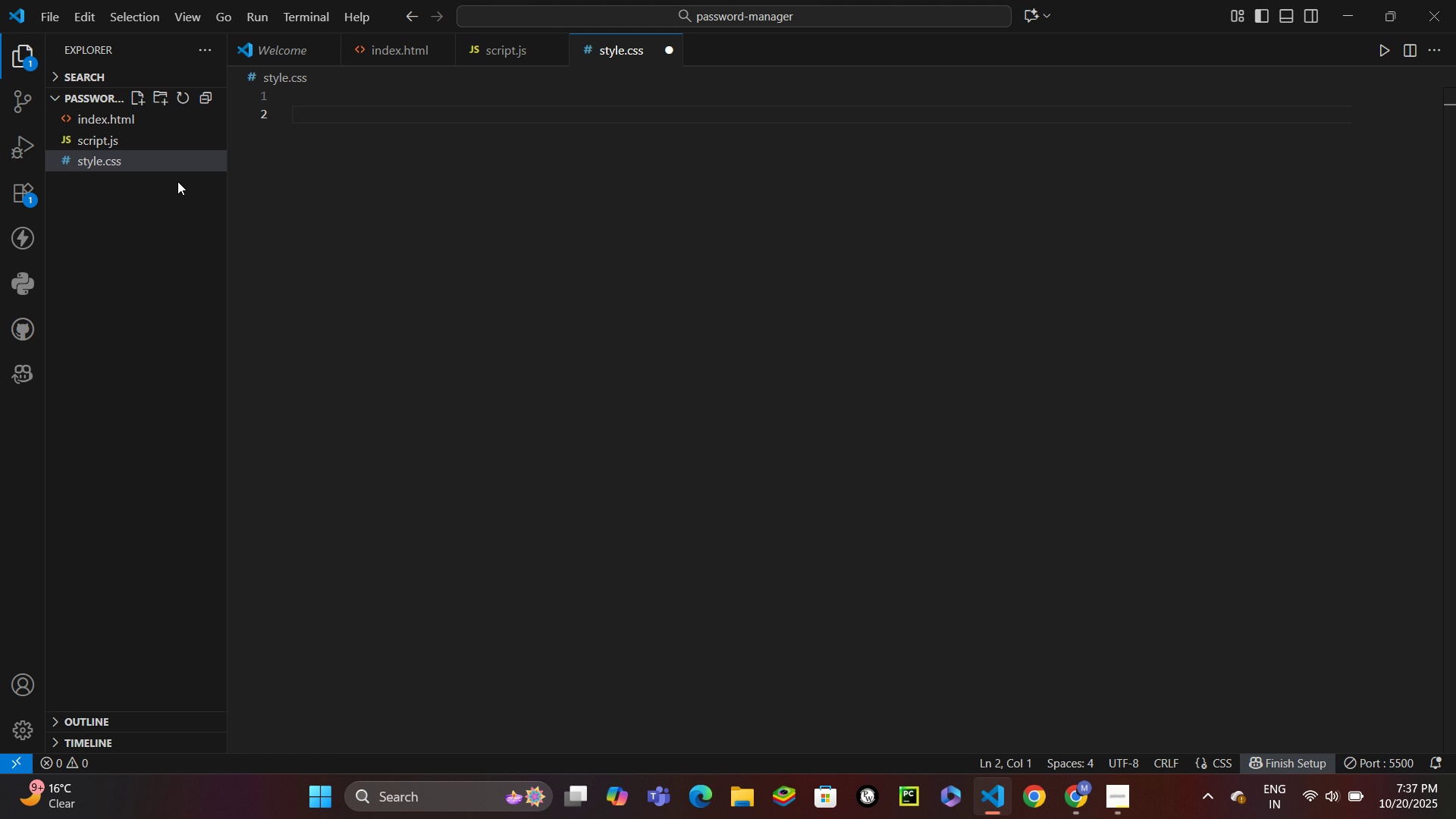 
left_click([165, 149])
 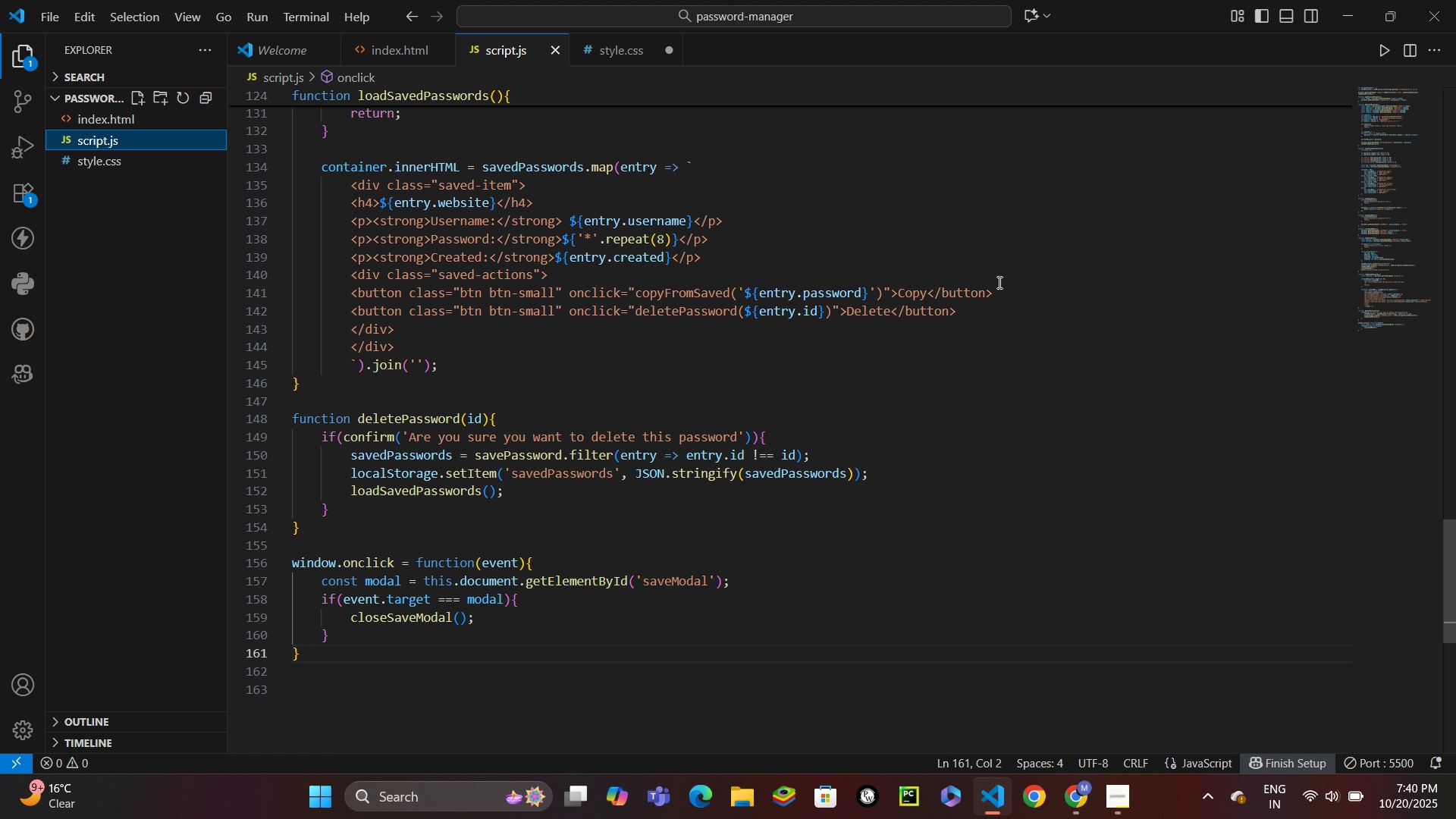 
wait(131.65)
 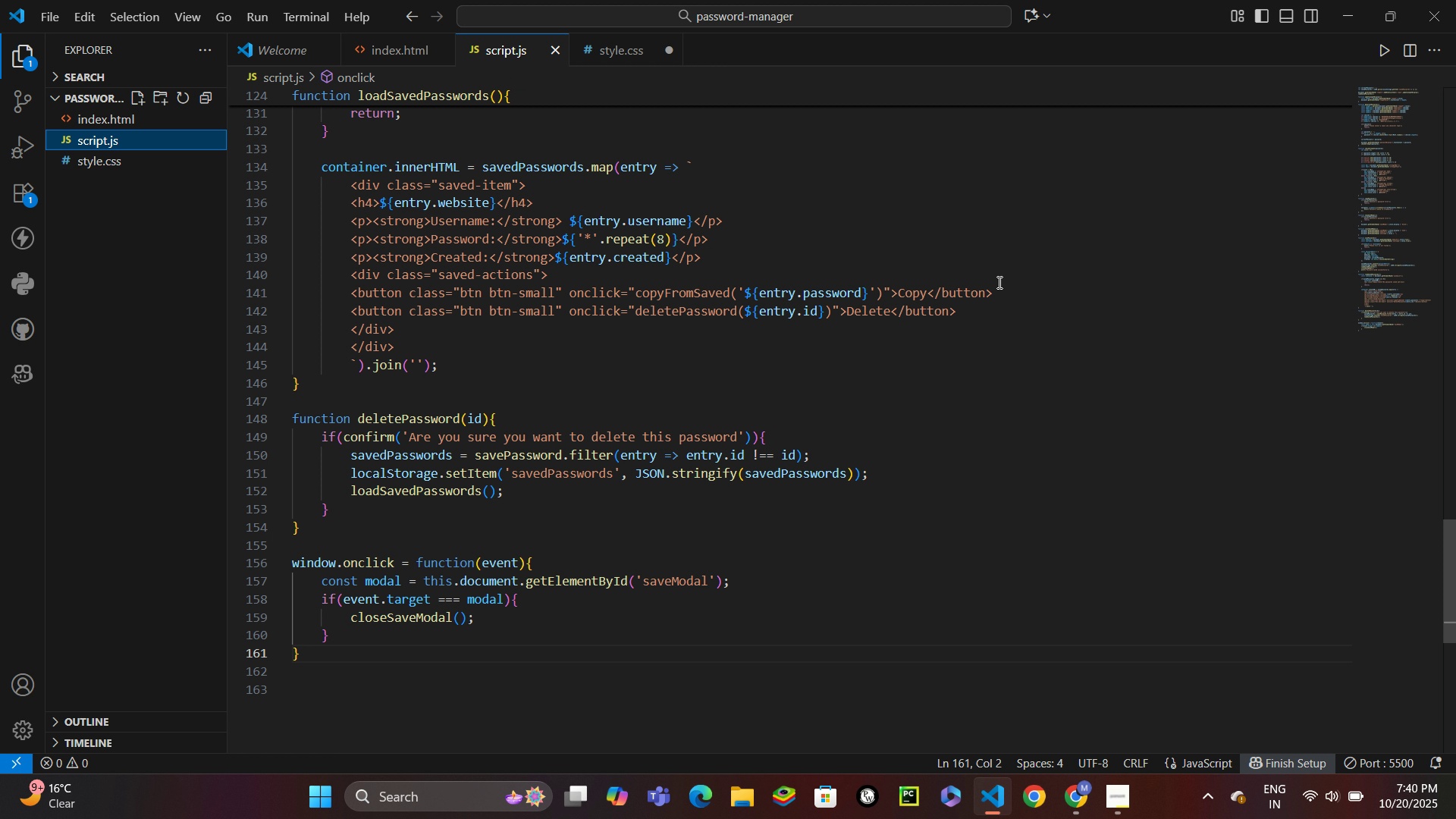 
scroll: coordinate [762, 311], scroll_direction: up, amount: 4.0
 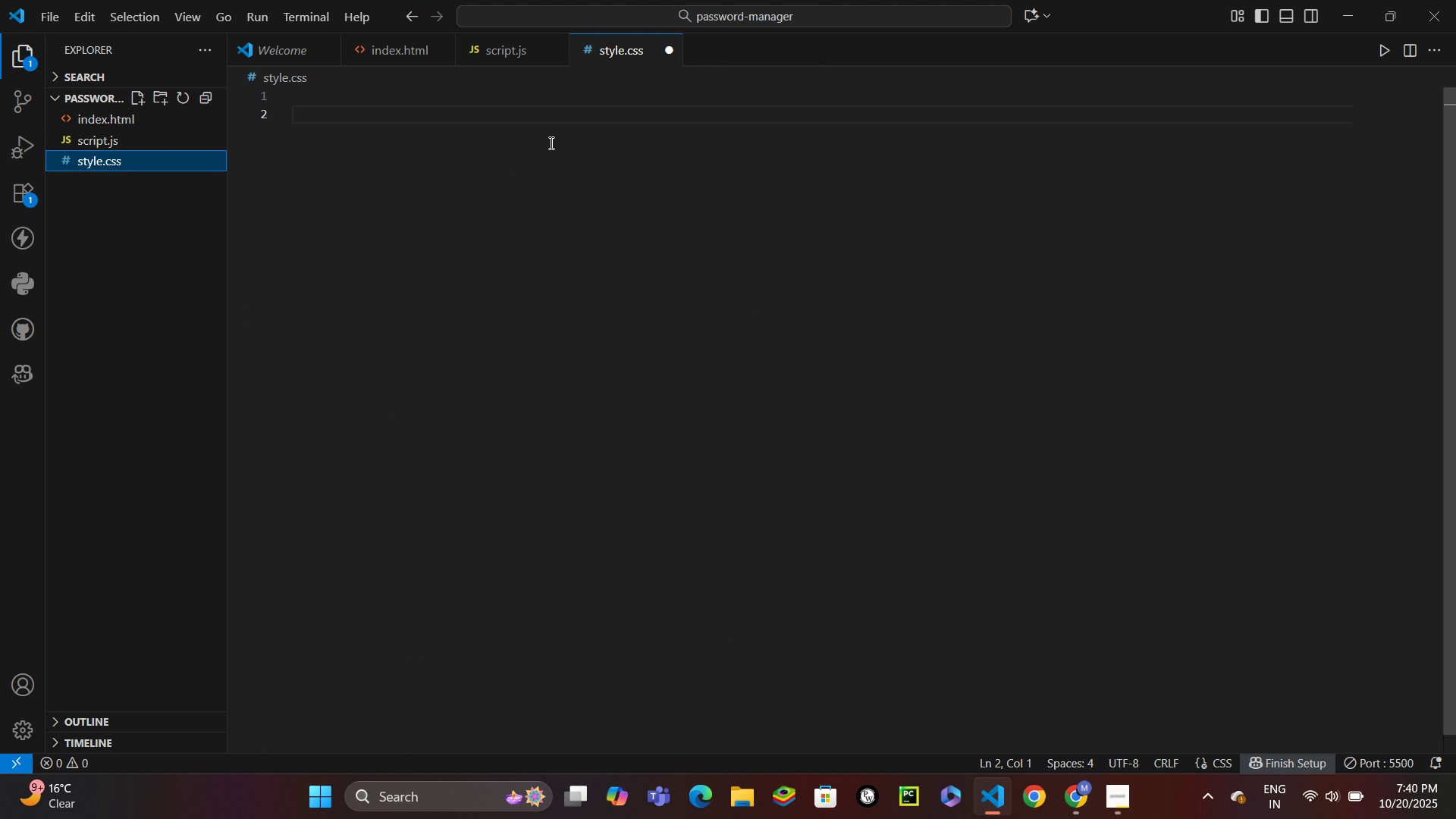 
left_click([448, 94])
 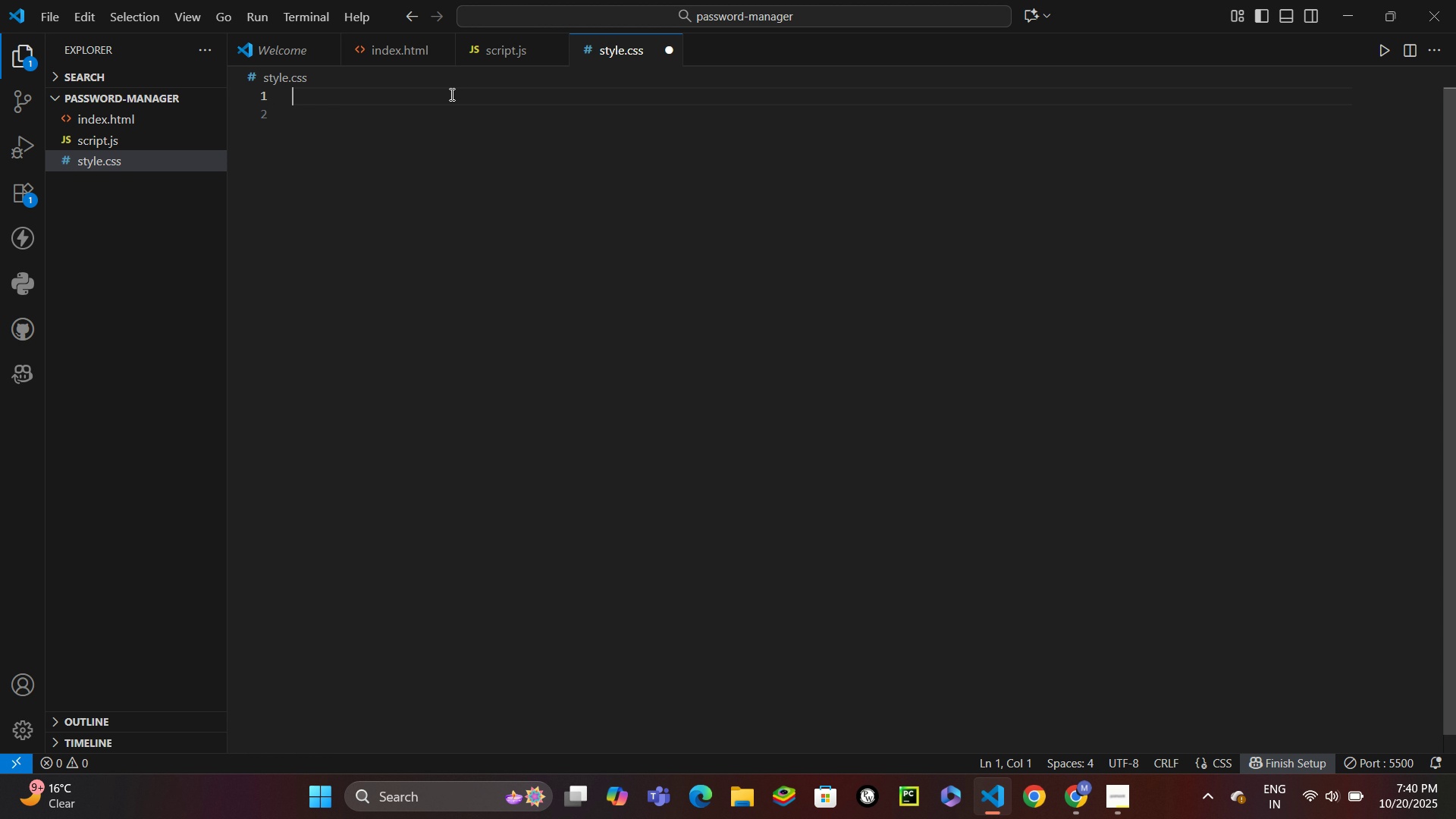 
key(Shift+8)
 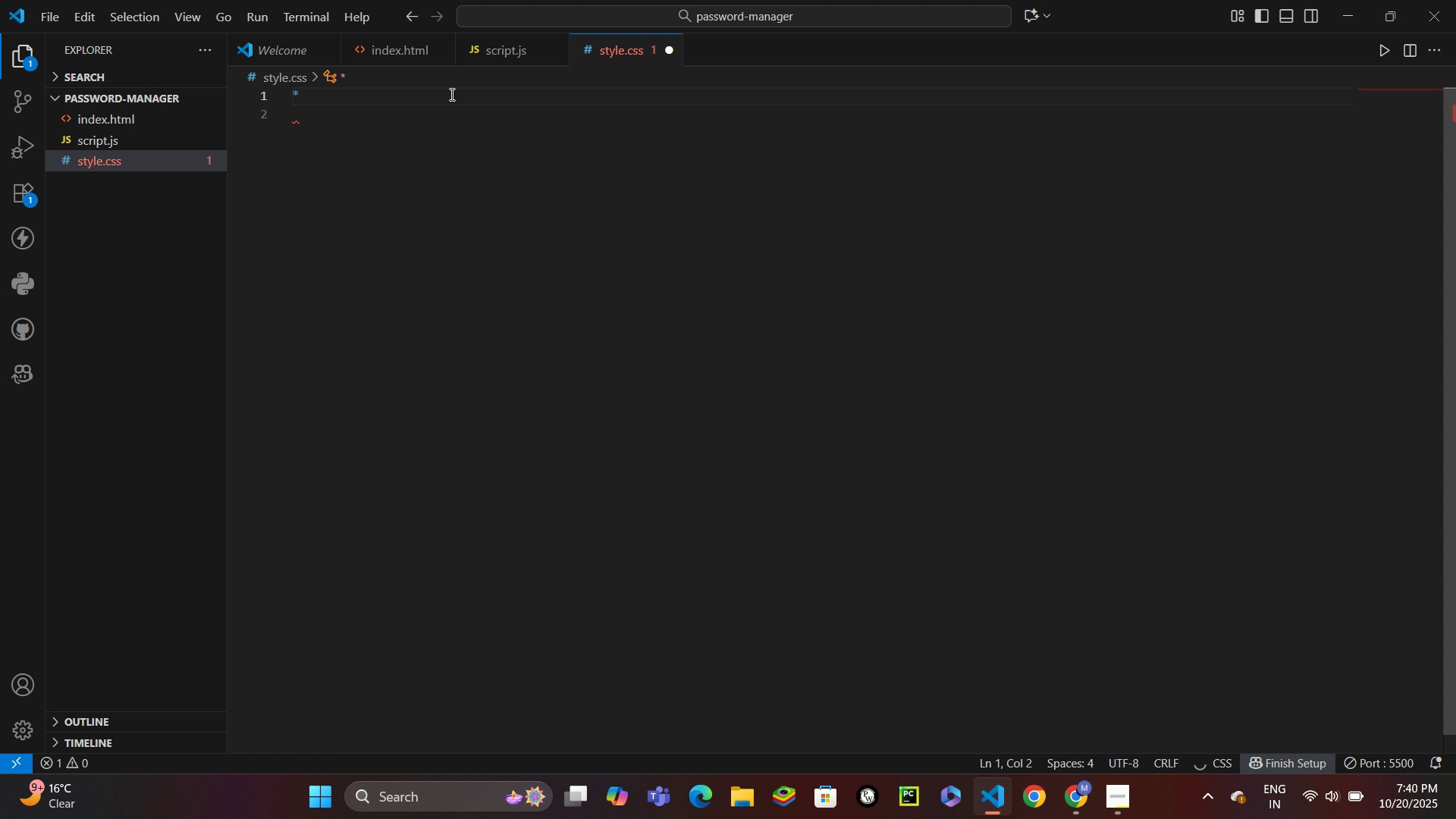 
key(Shift+BracketLeft)
 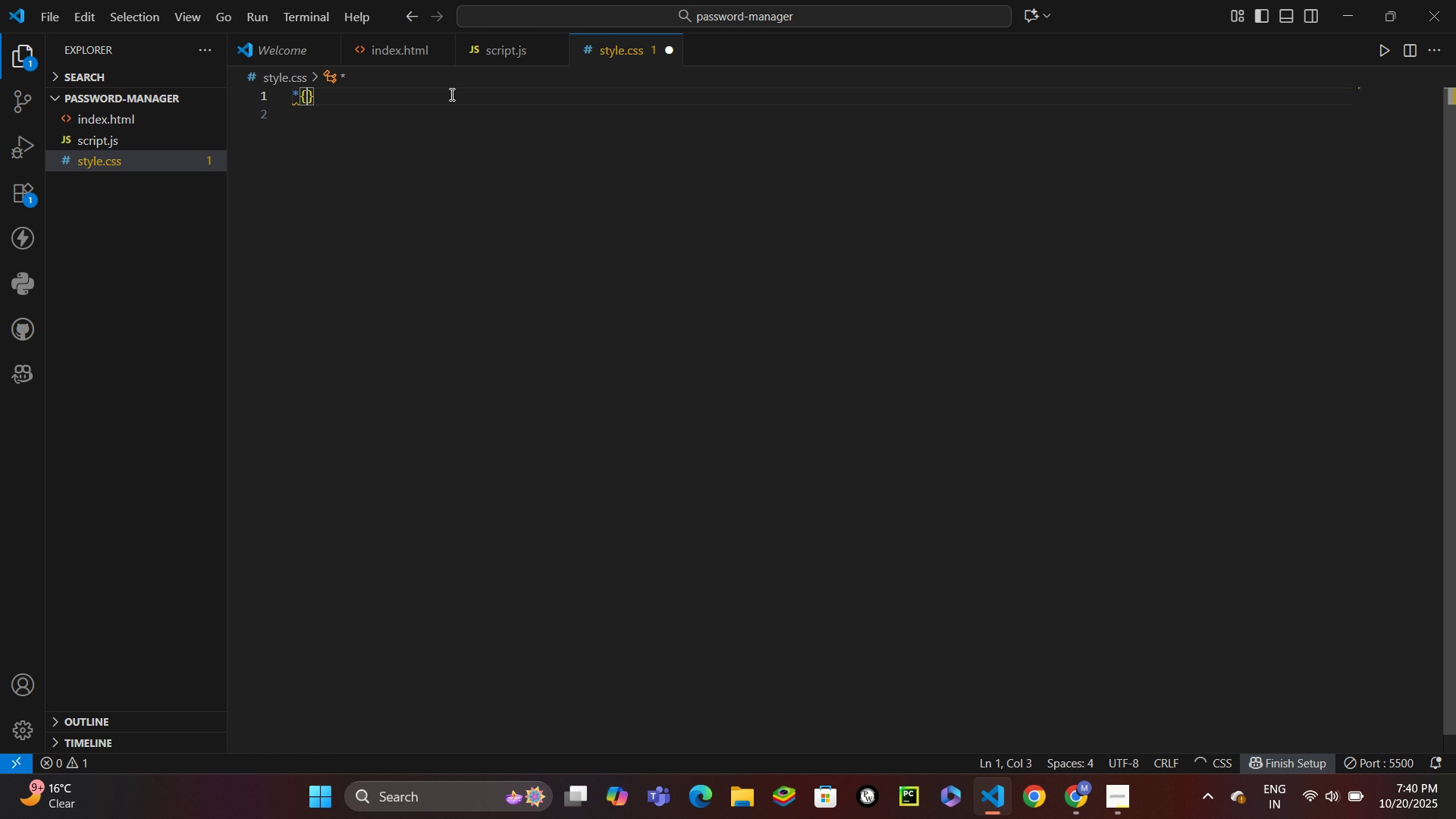 
key(Enter)
 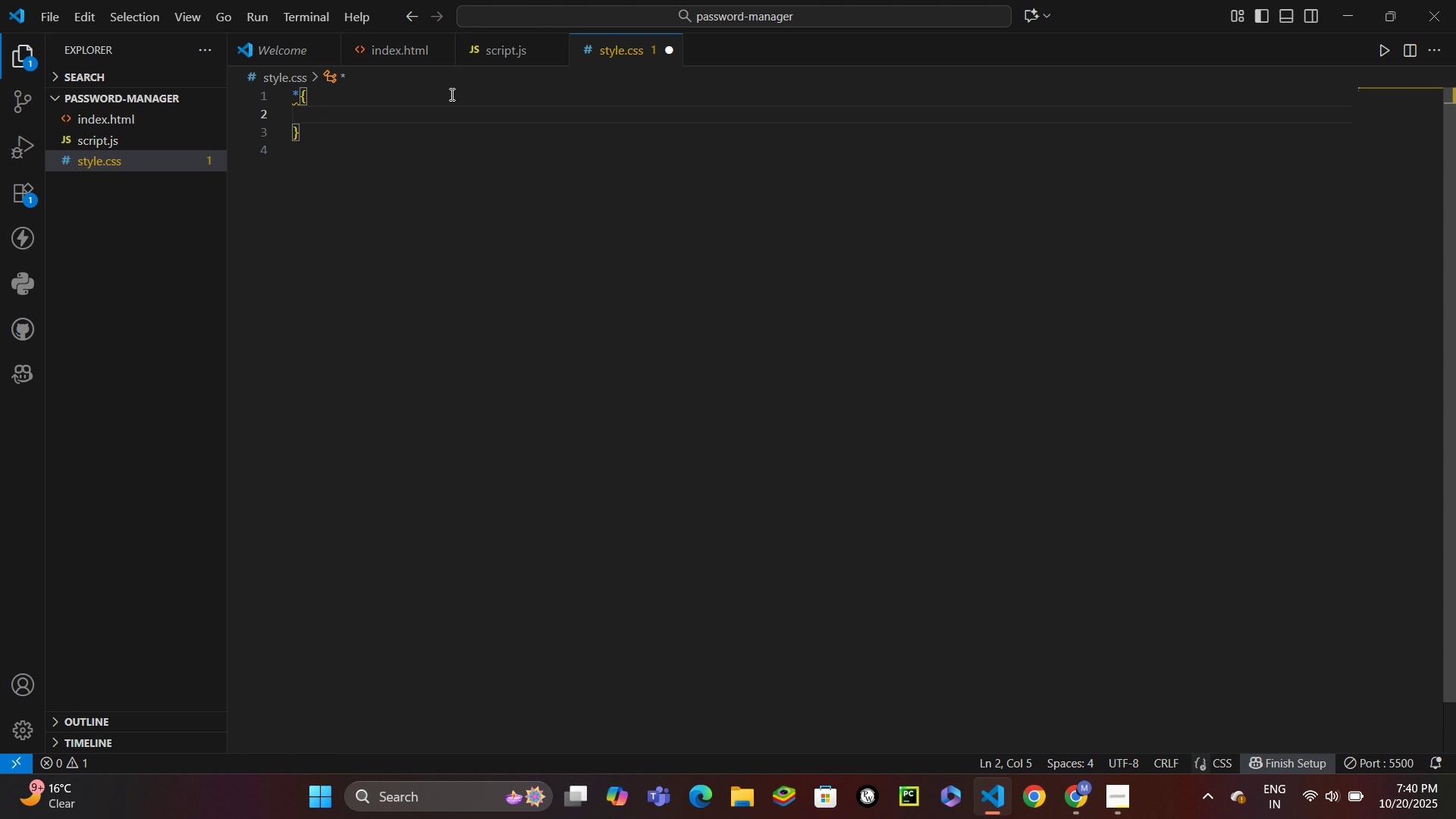 
type(m0)
 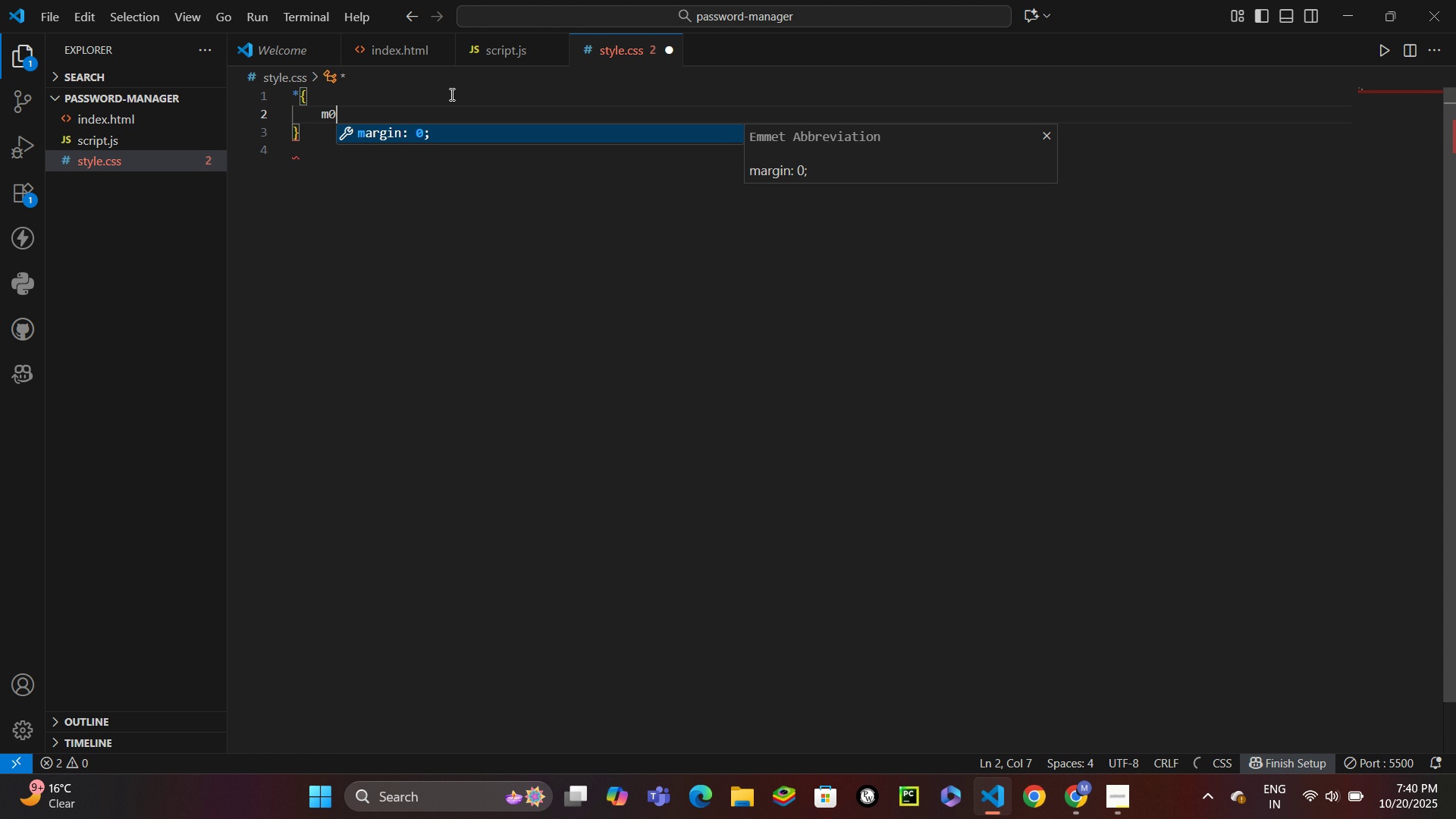 
key(Enter)
 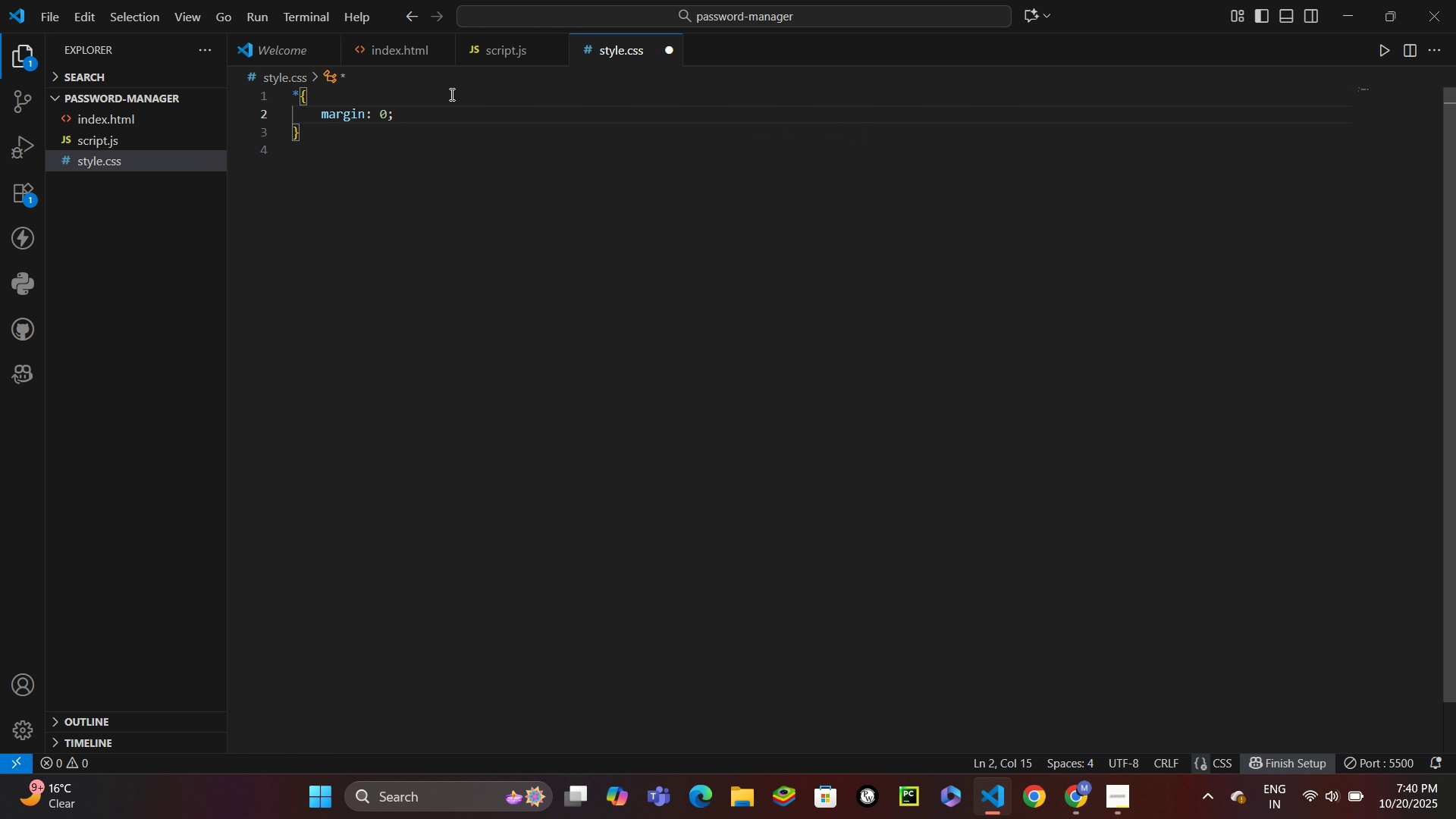 
key(Enter)
 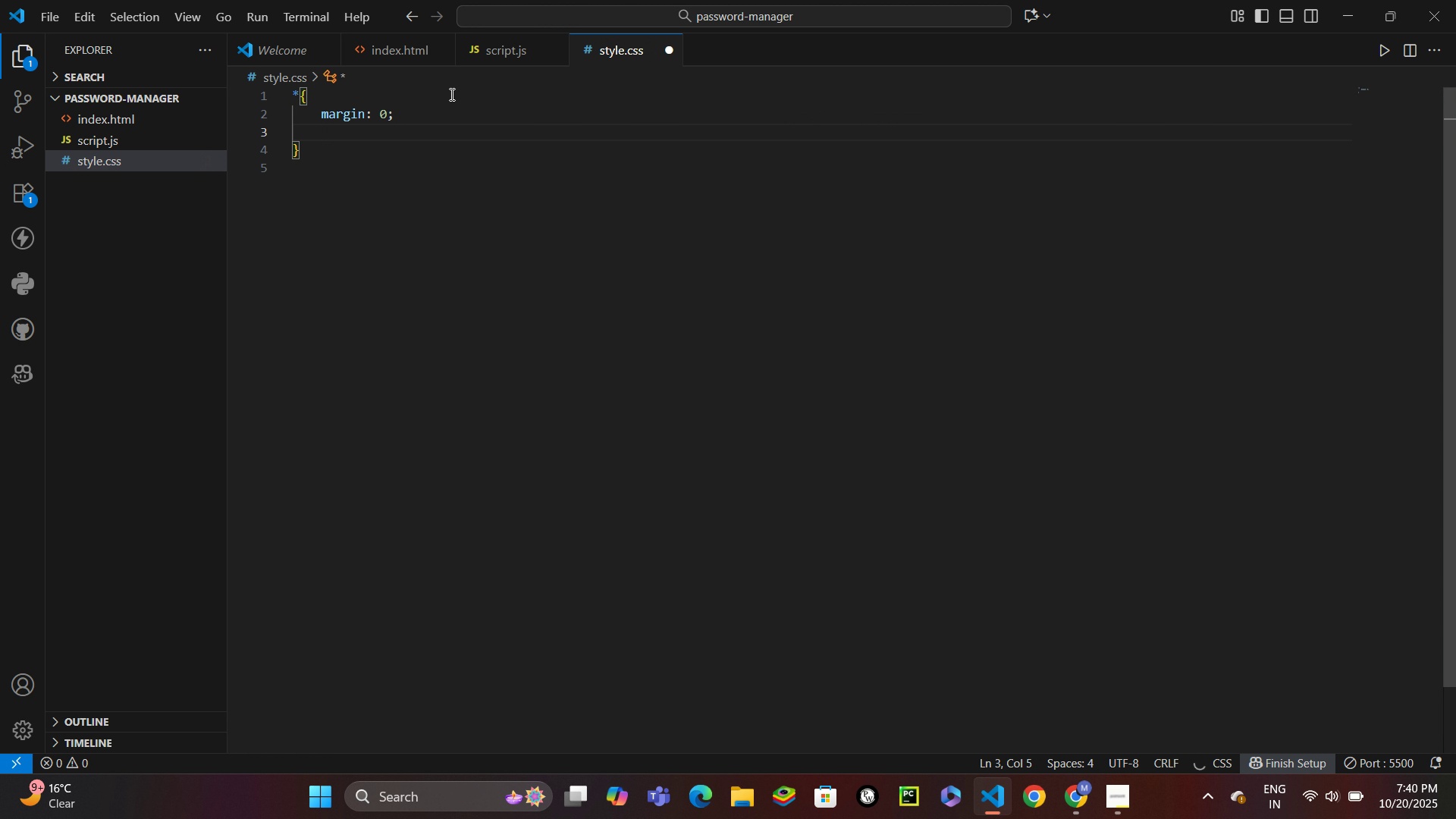 
type(p0)
 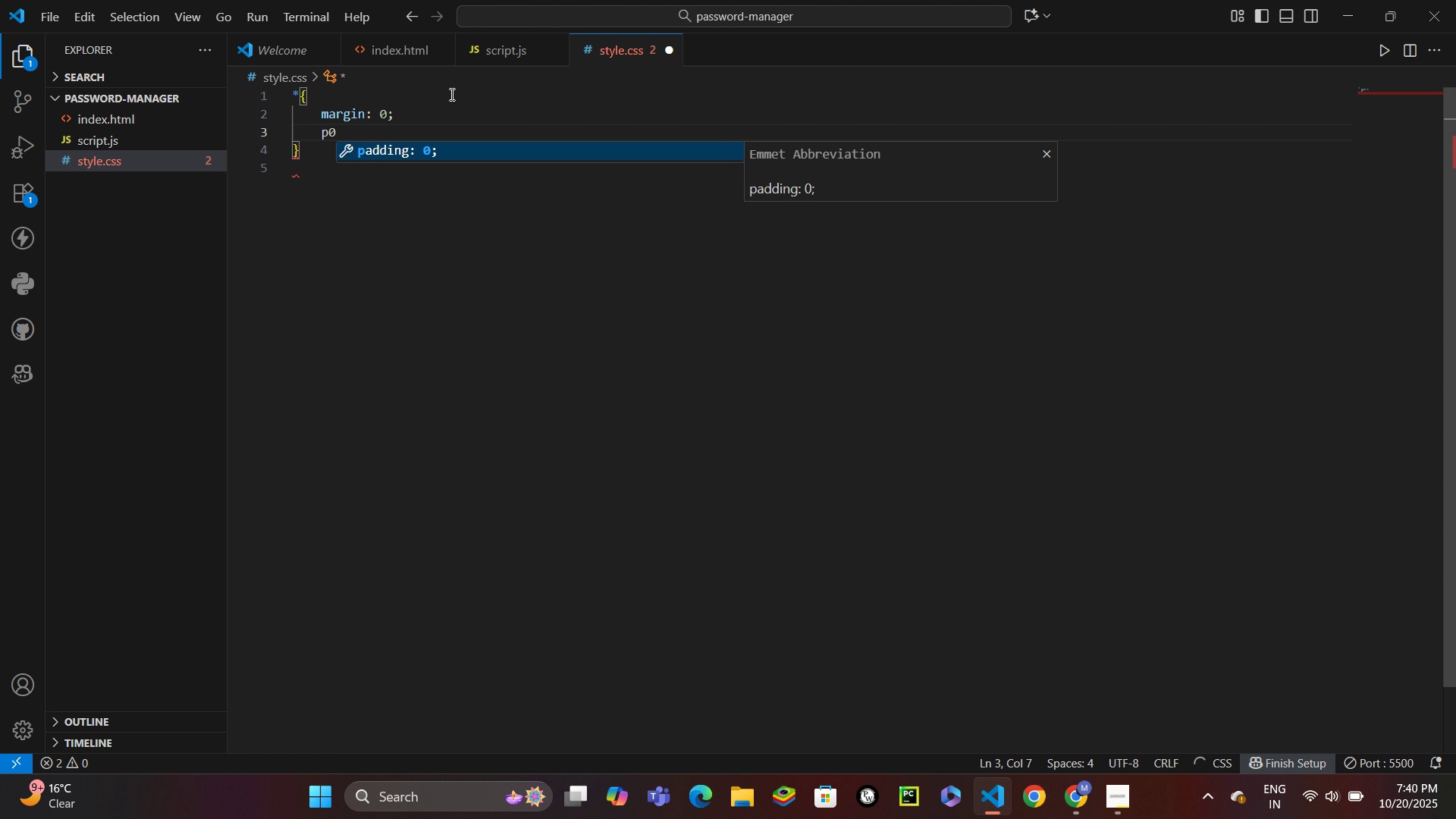 
key(Enter)
 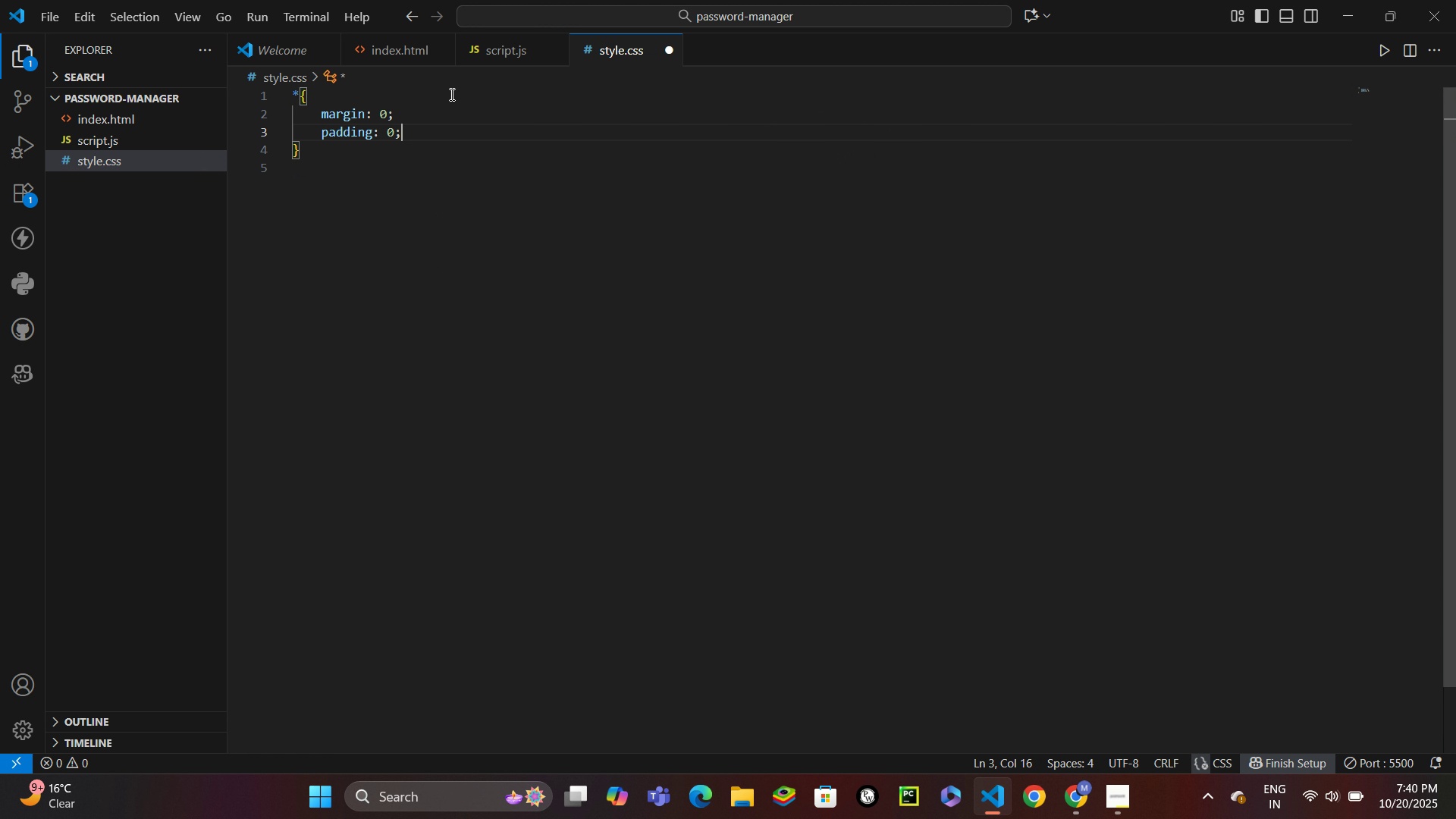 
key(Enter)
 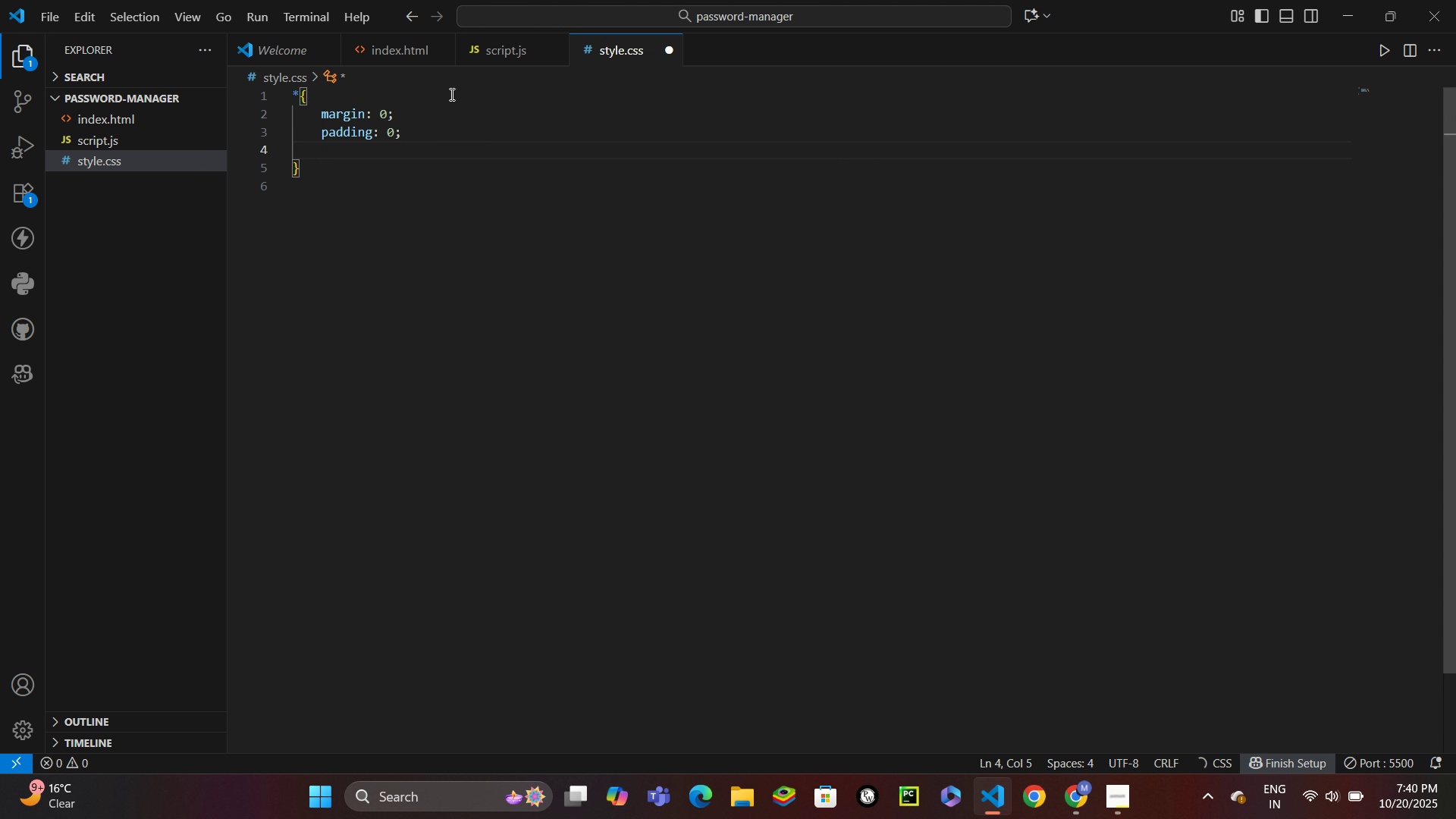 
type(boxs)
 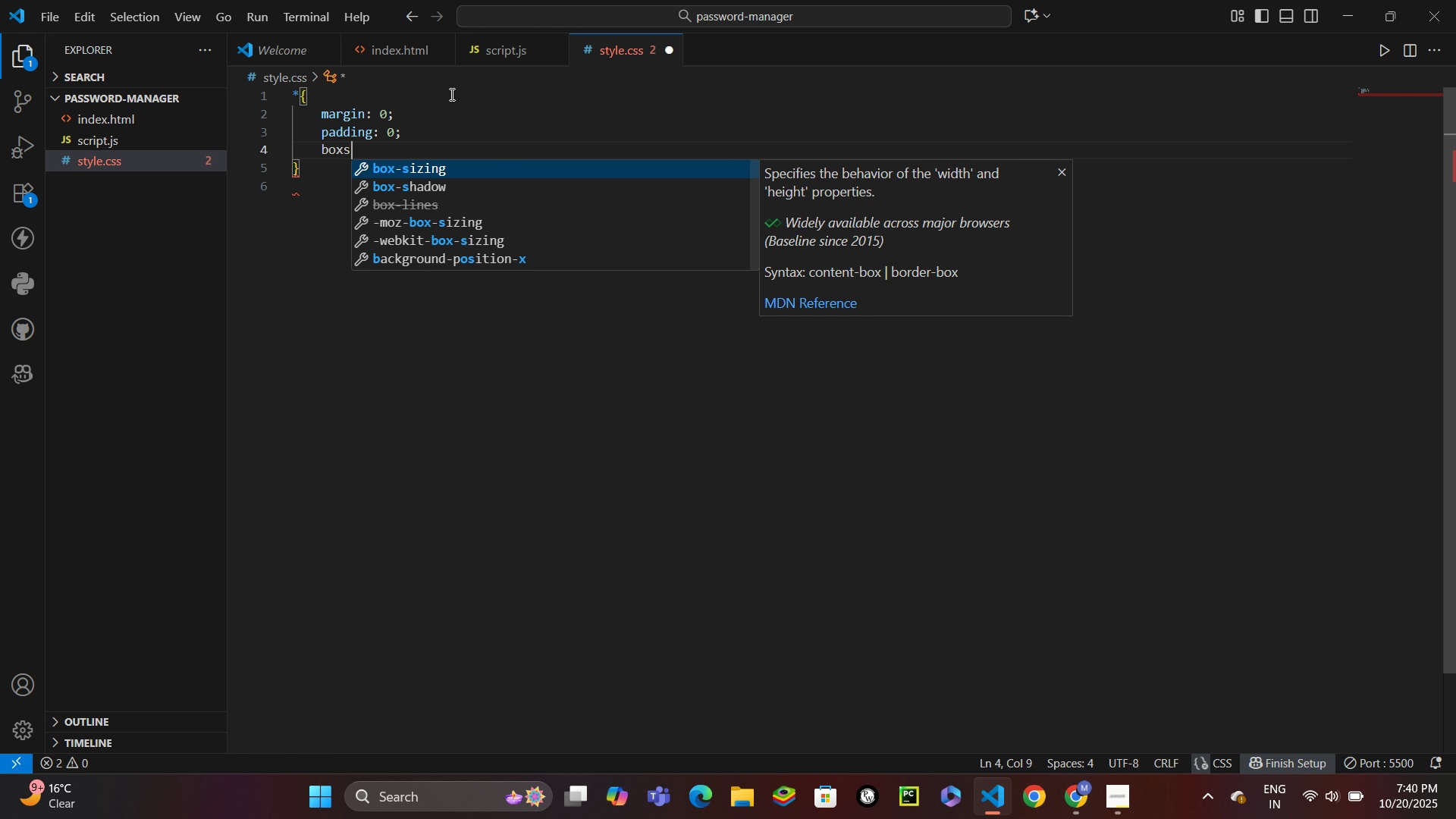 
key(Enter)
 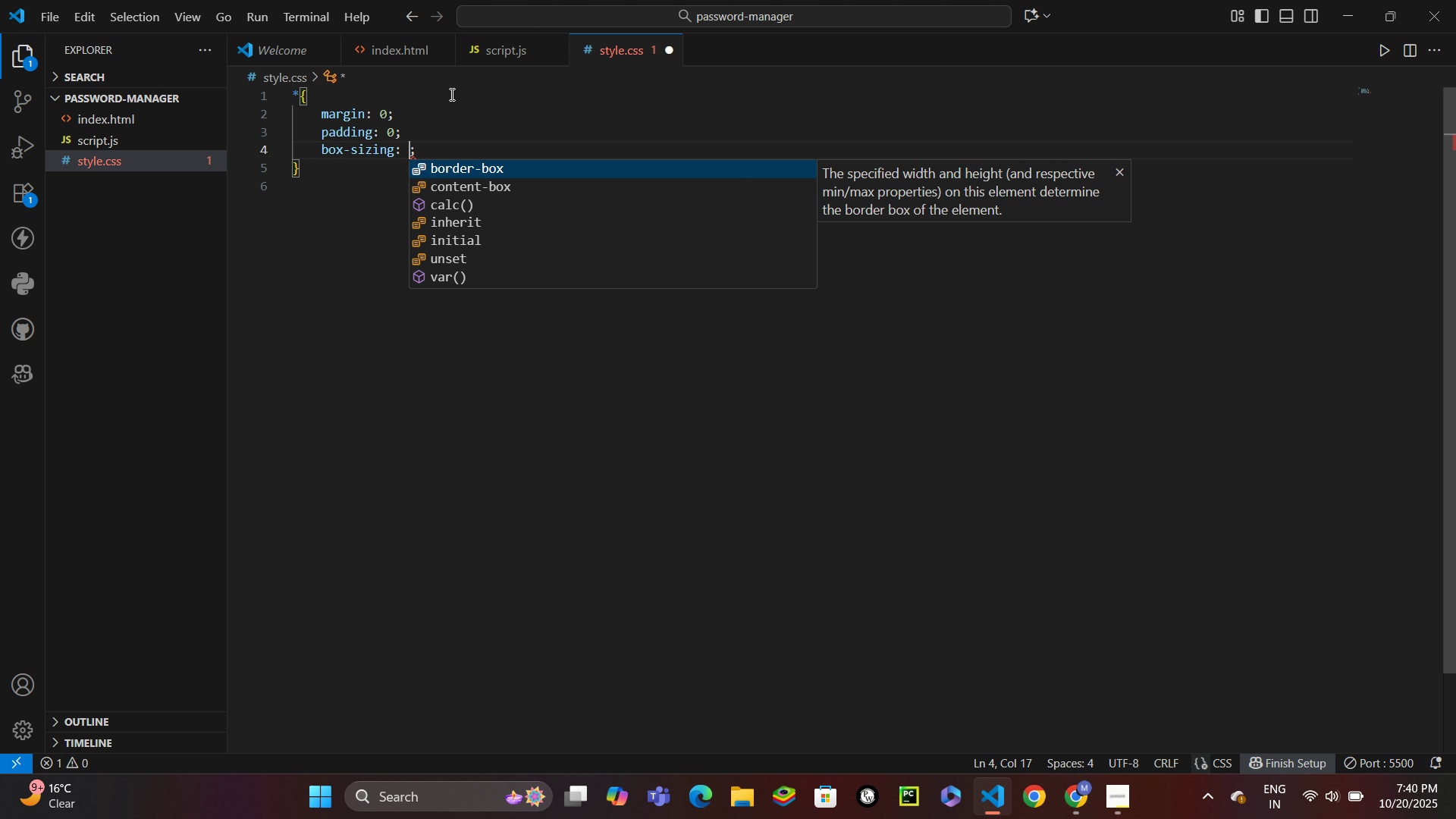 
type(bord)
 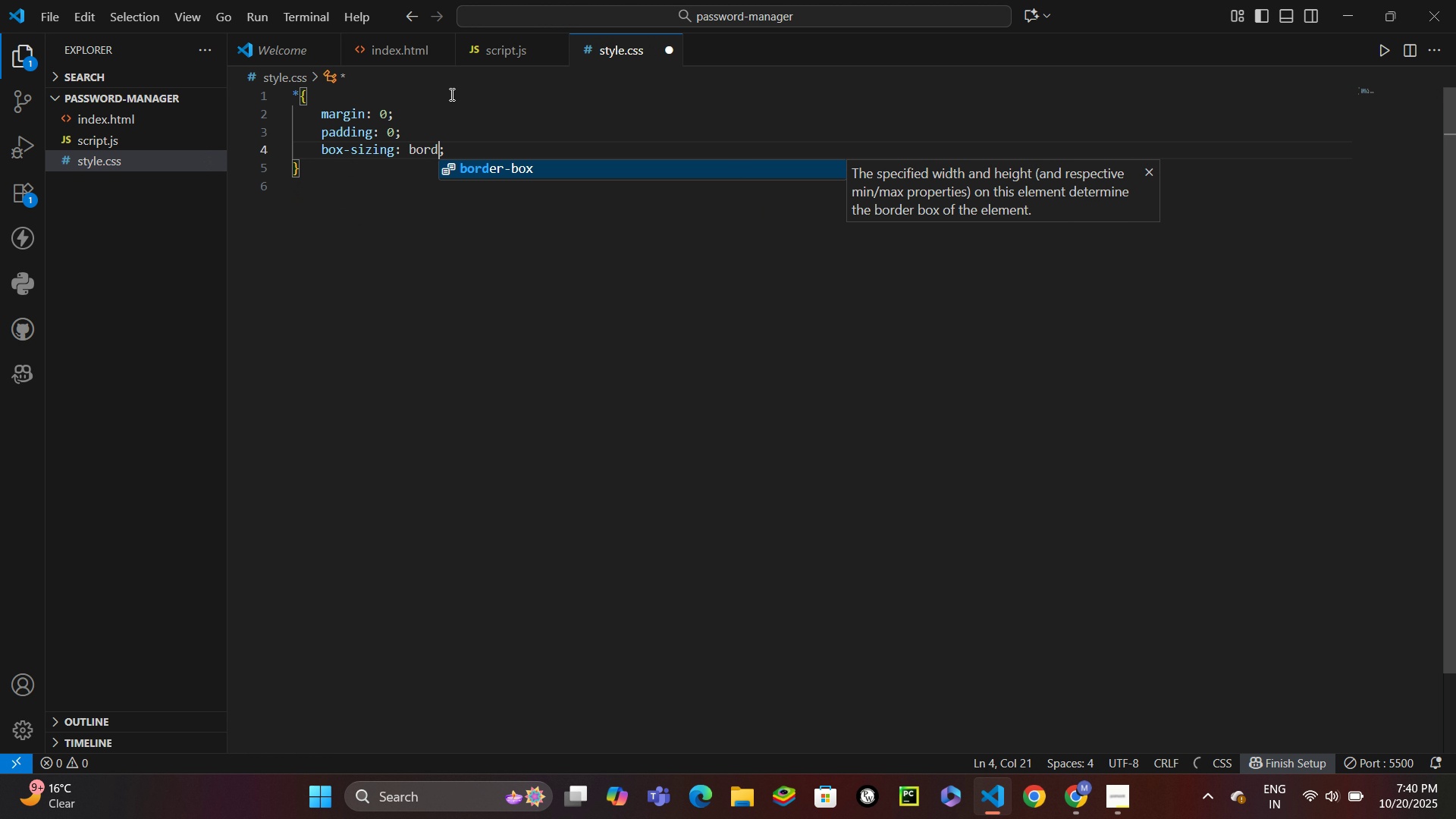 
key(Enter)
 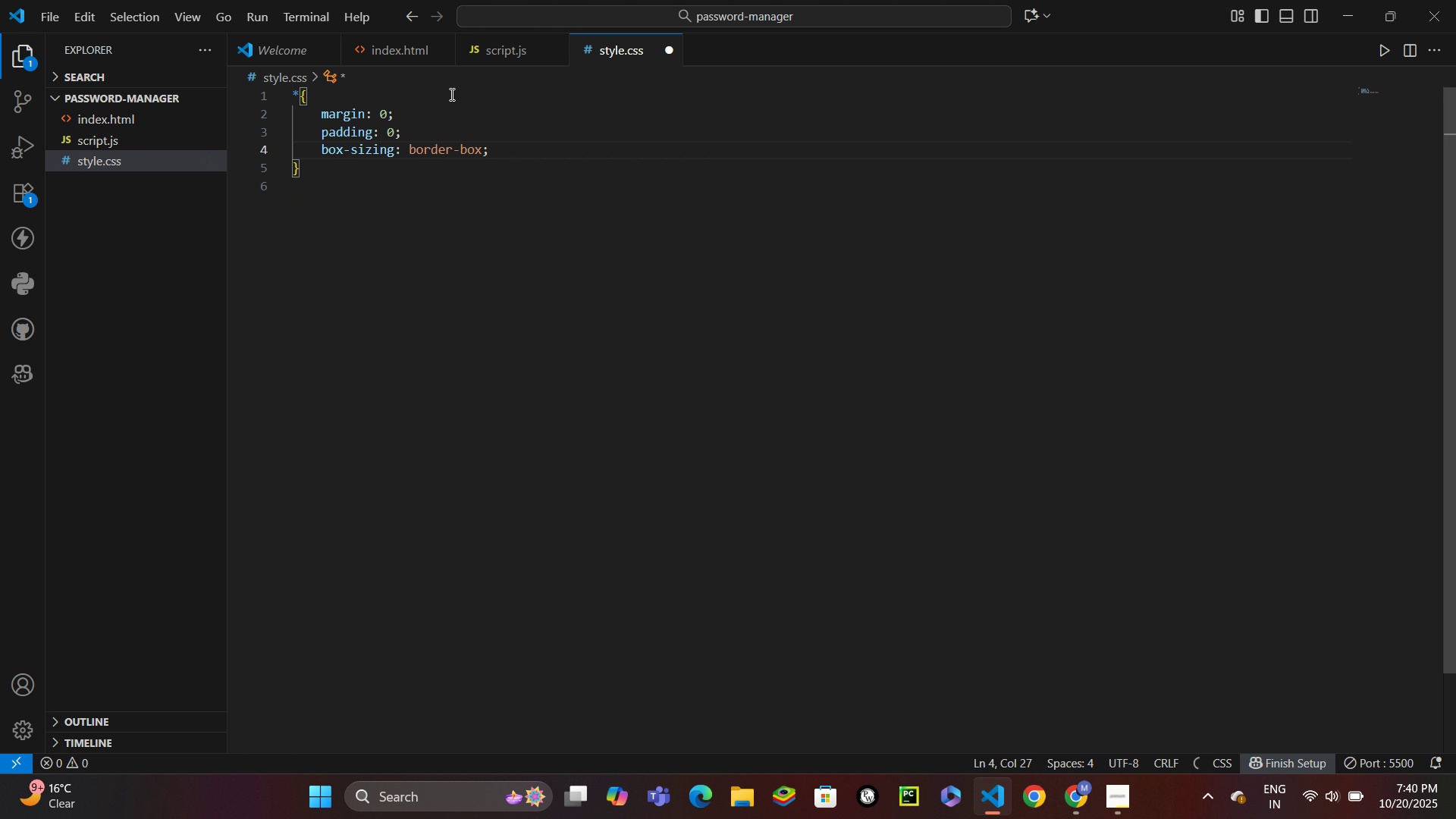 
key(ArrowDown)
 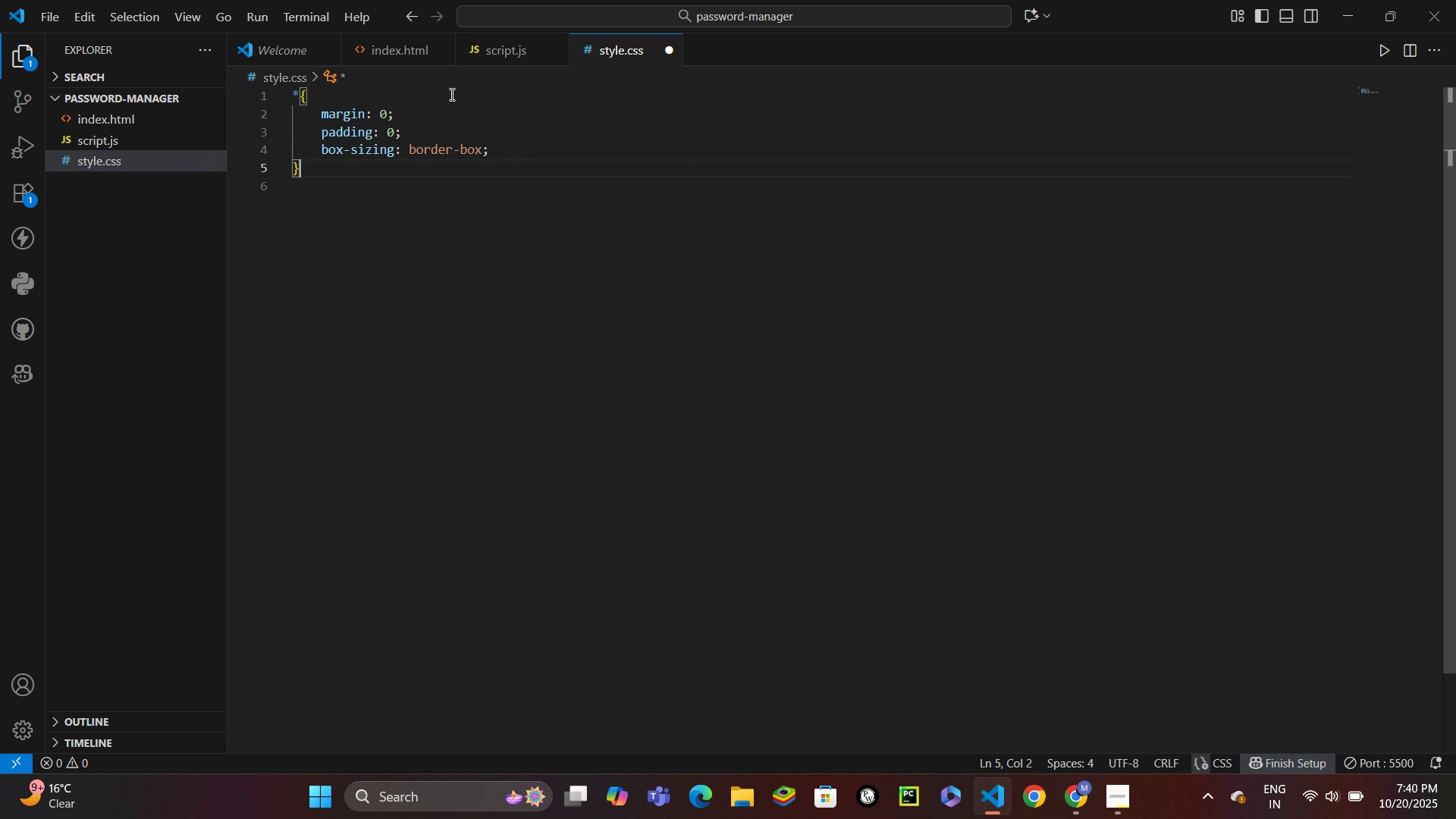 
key(Enter)
 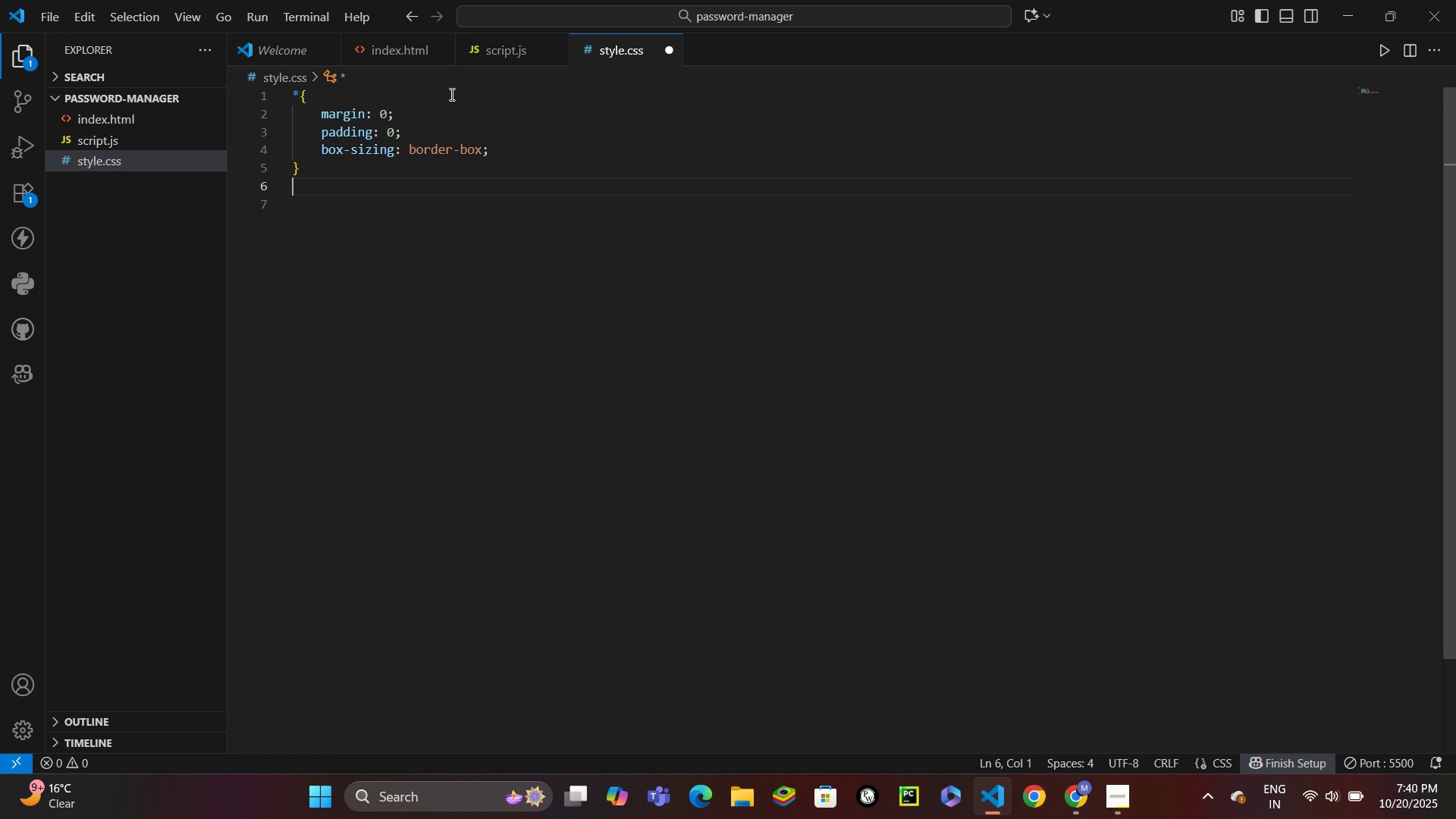 
key(Enter)
 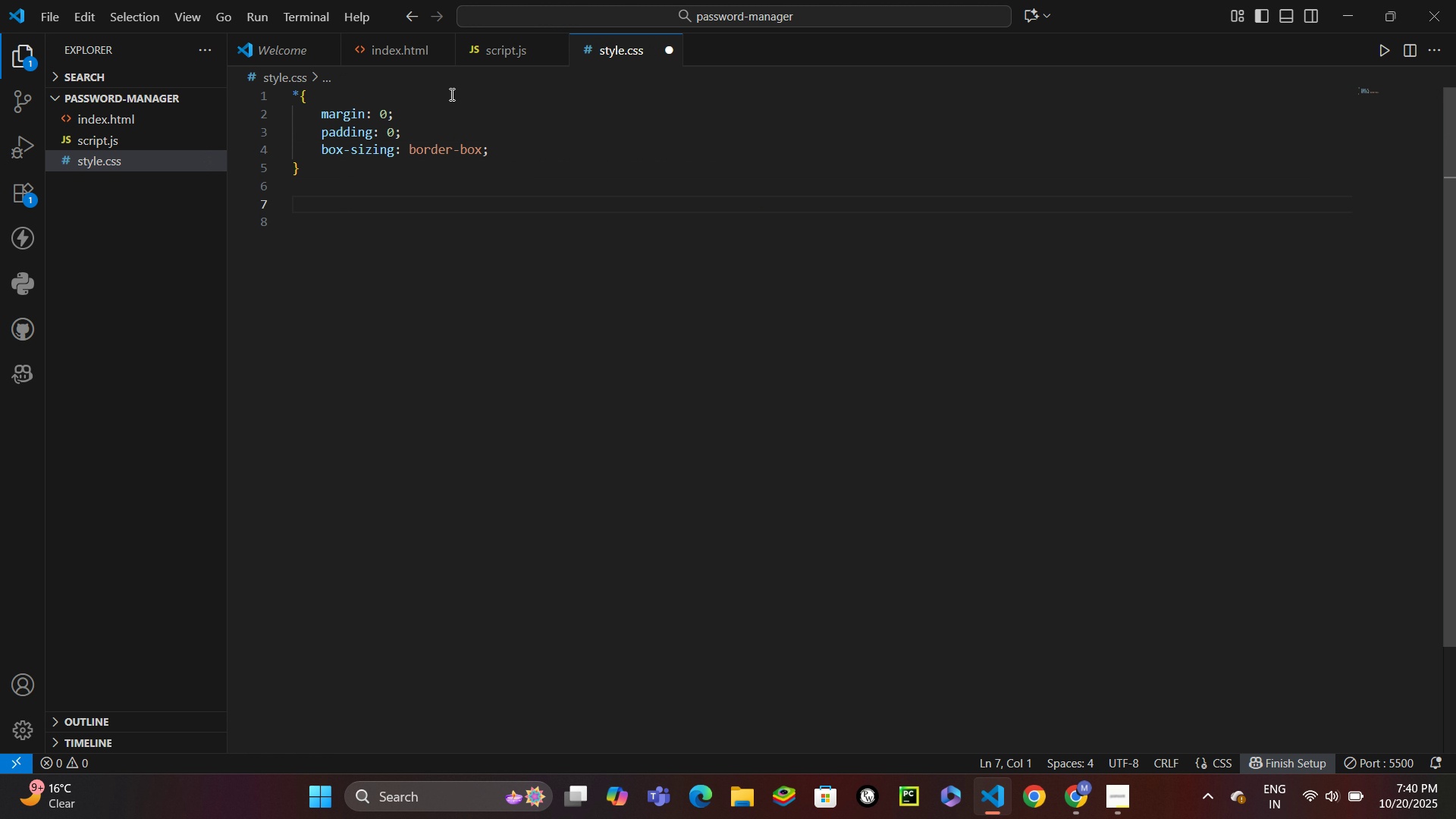 
type(body{)
 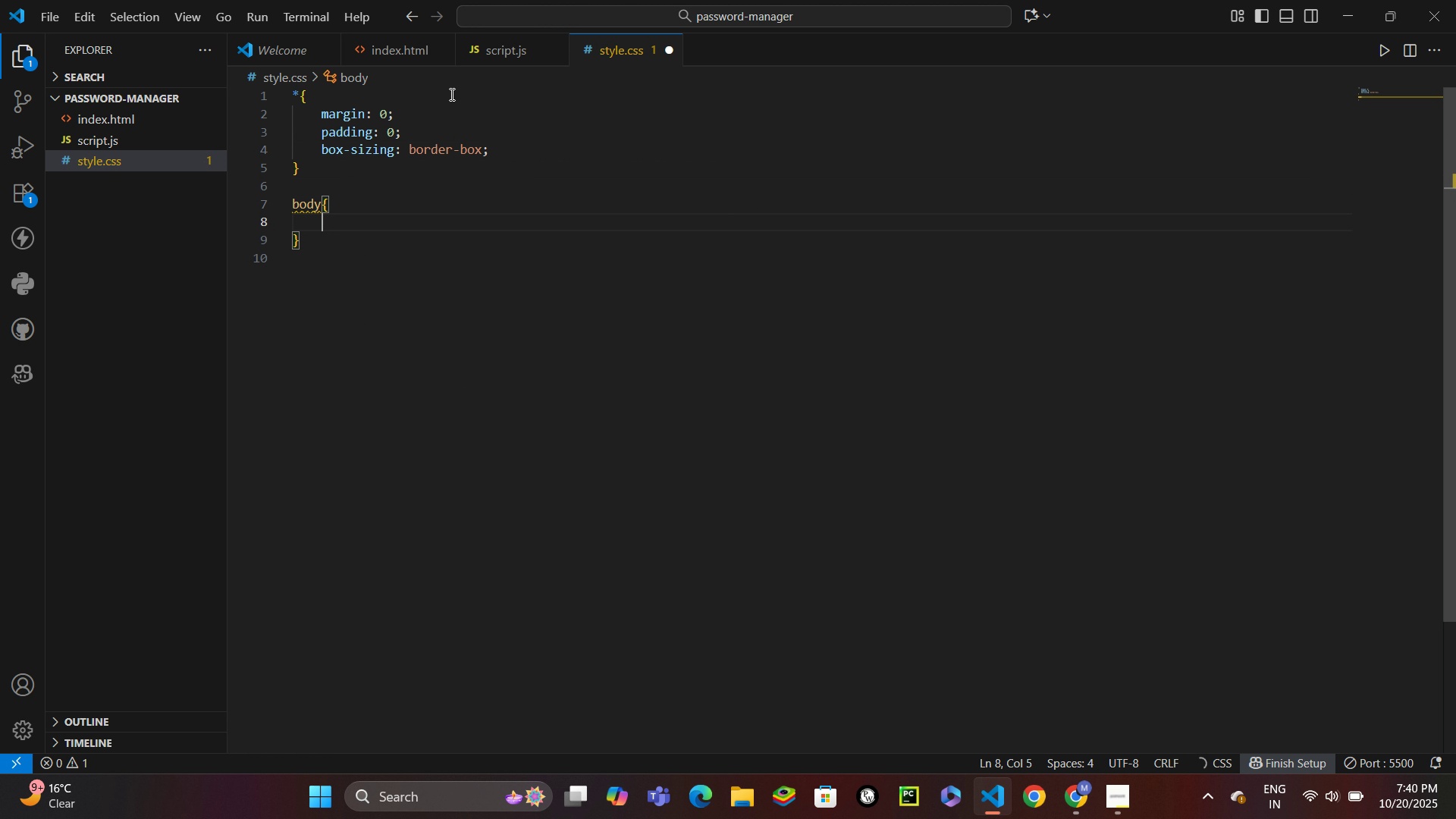 
 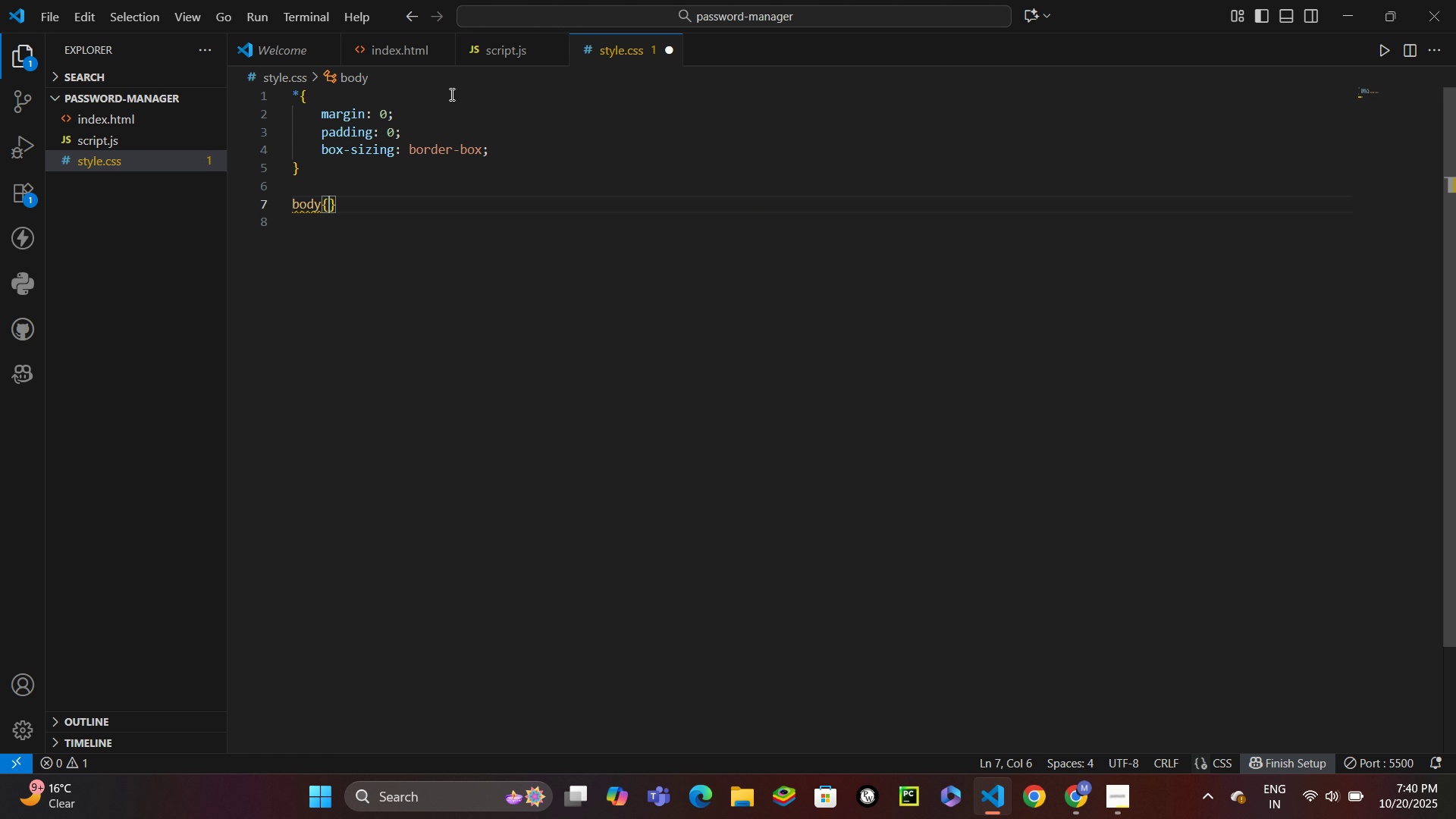 
key(Enter)
 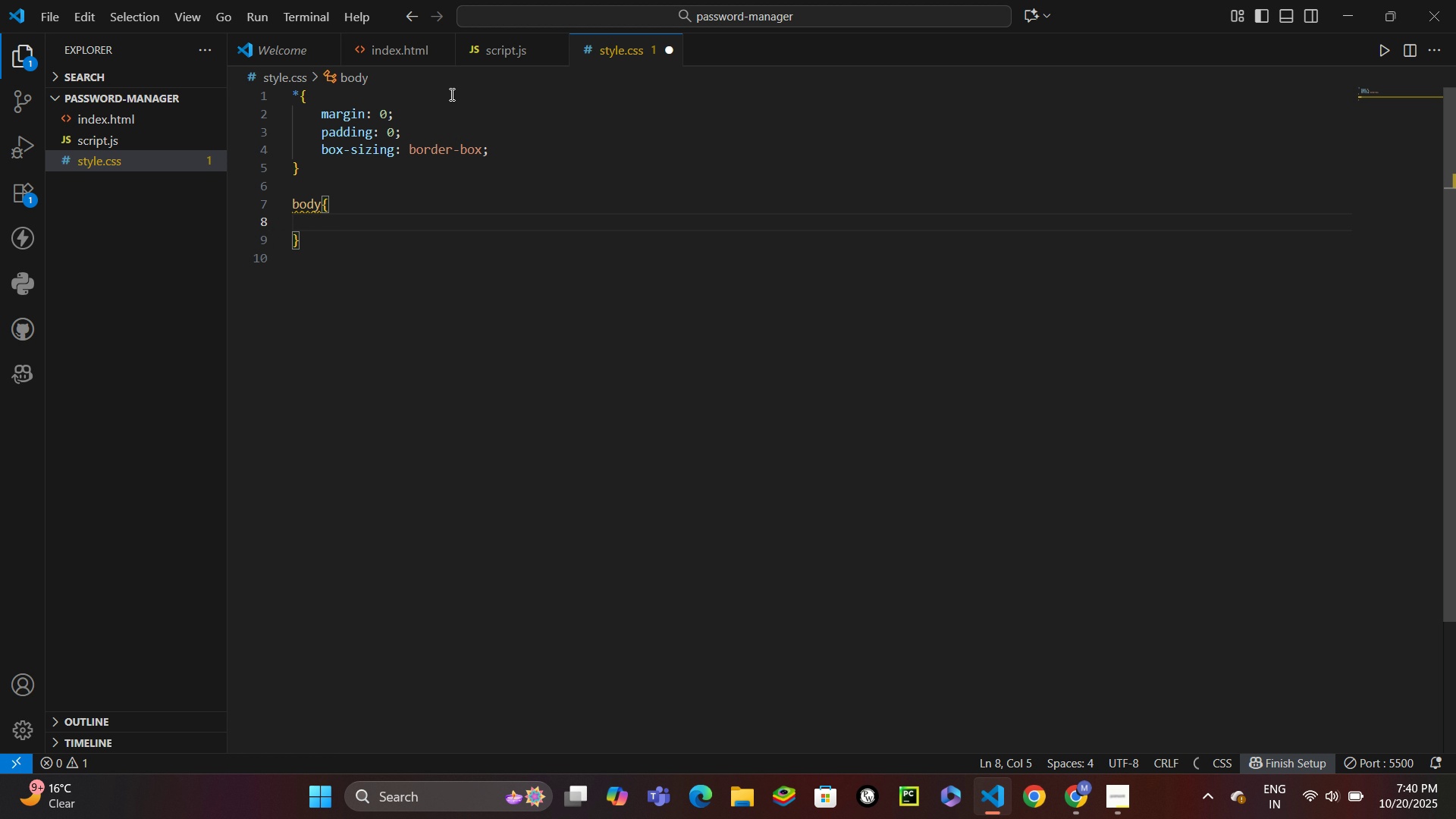 
type(font-family: 'Segor Ui)
 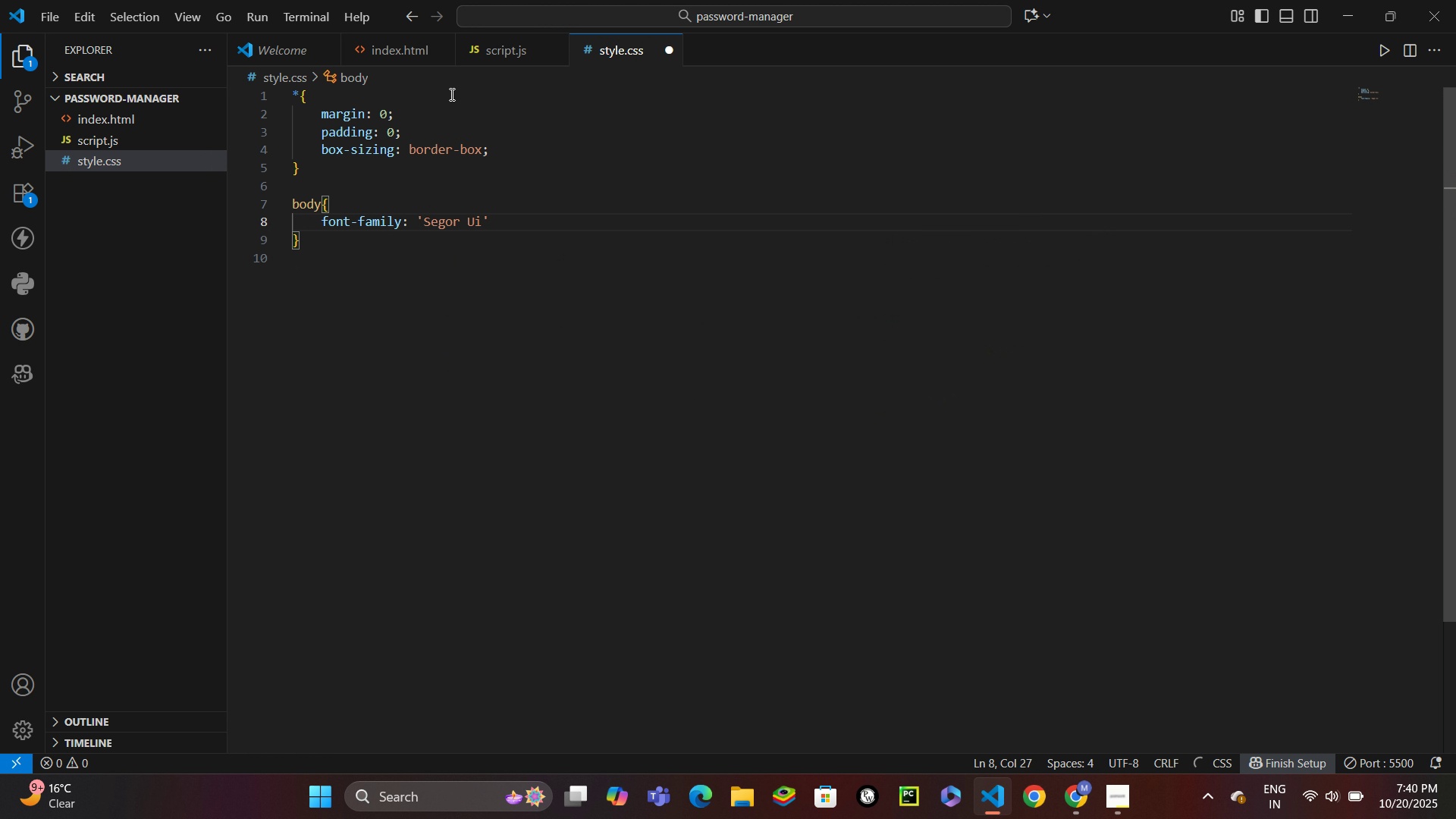 
key(ArrowRight)
 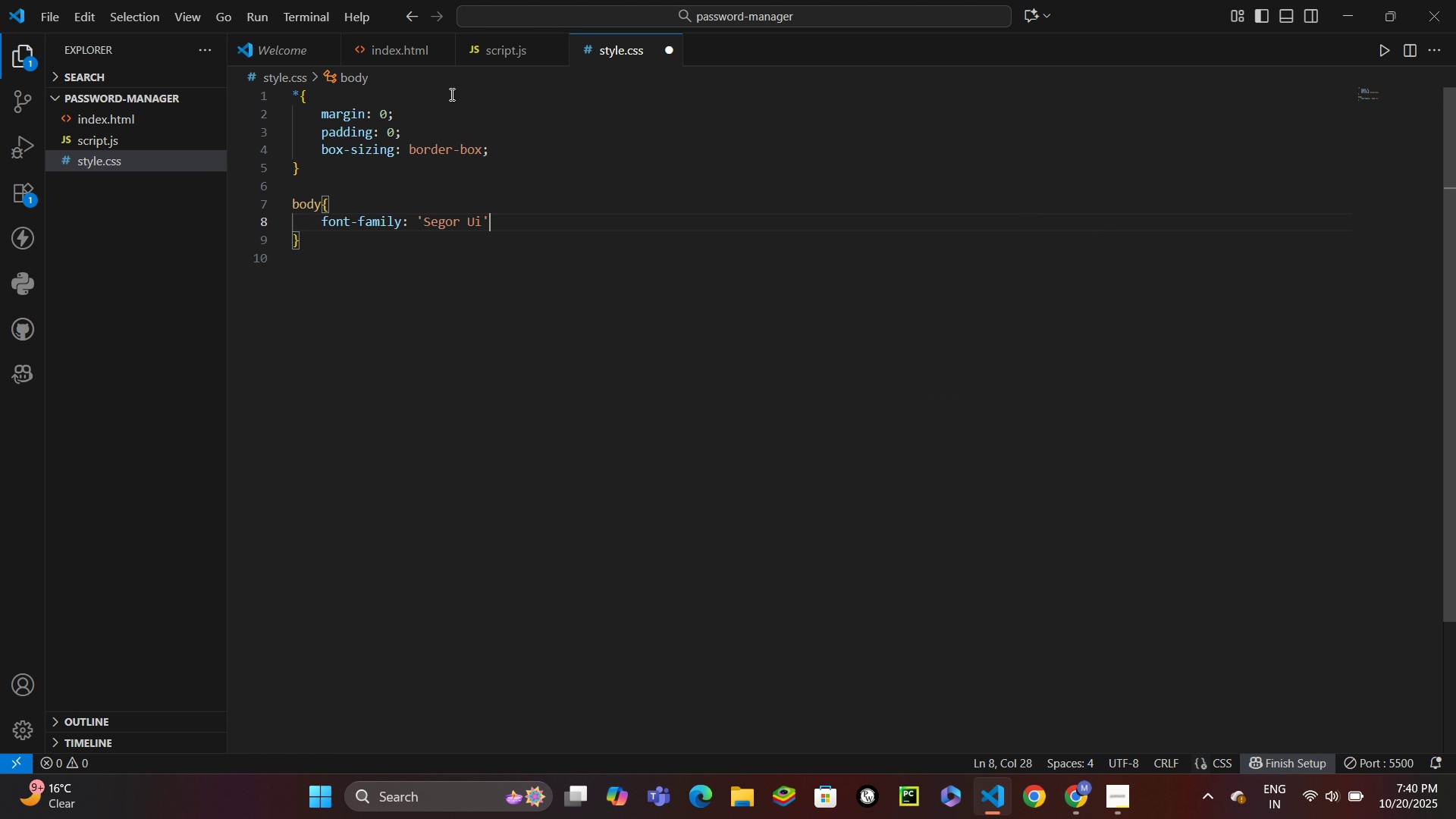 
type(, sans)
 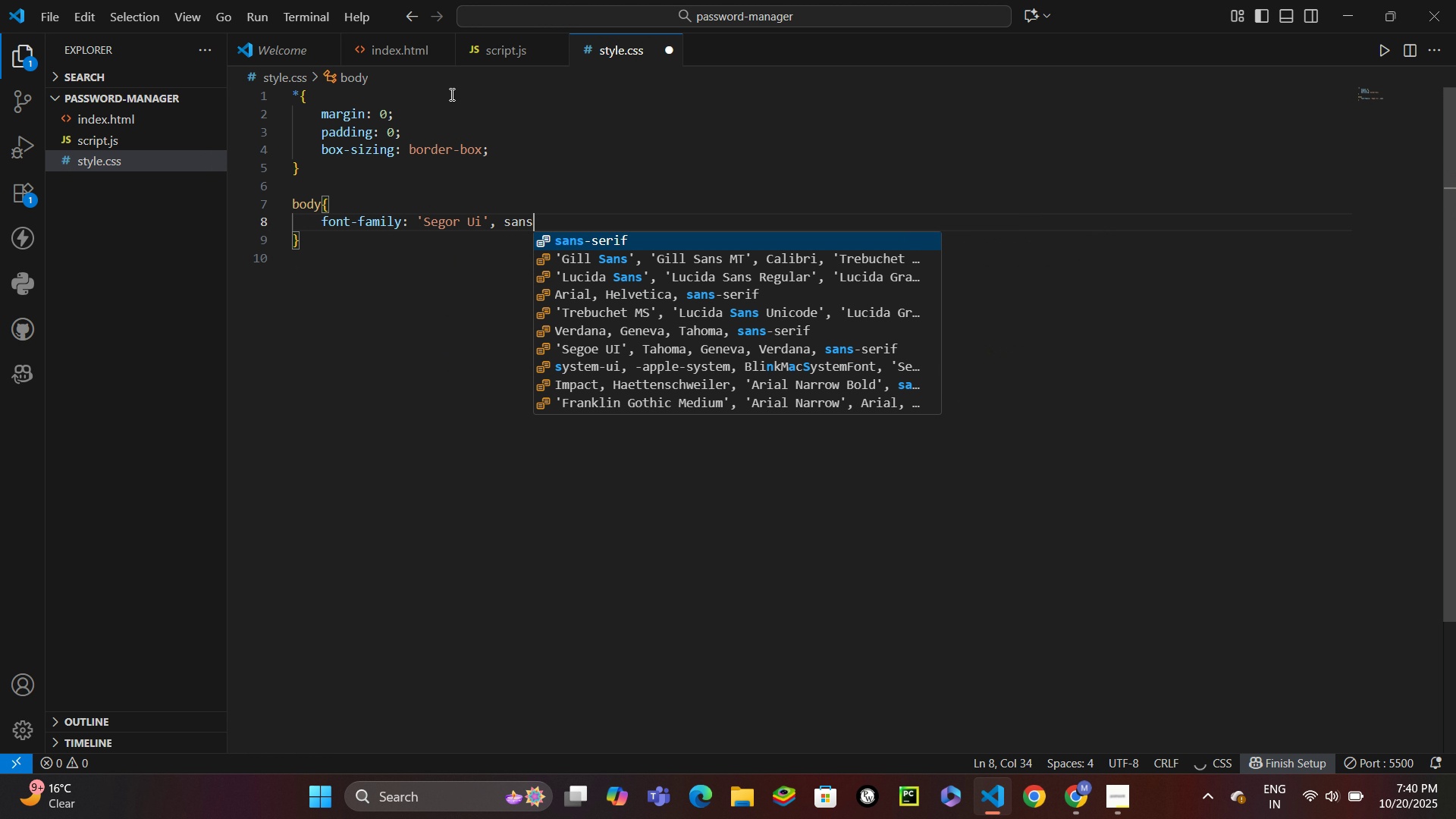 
key(Enter)
 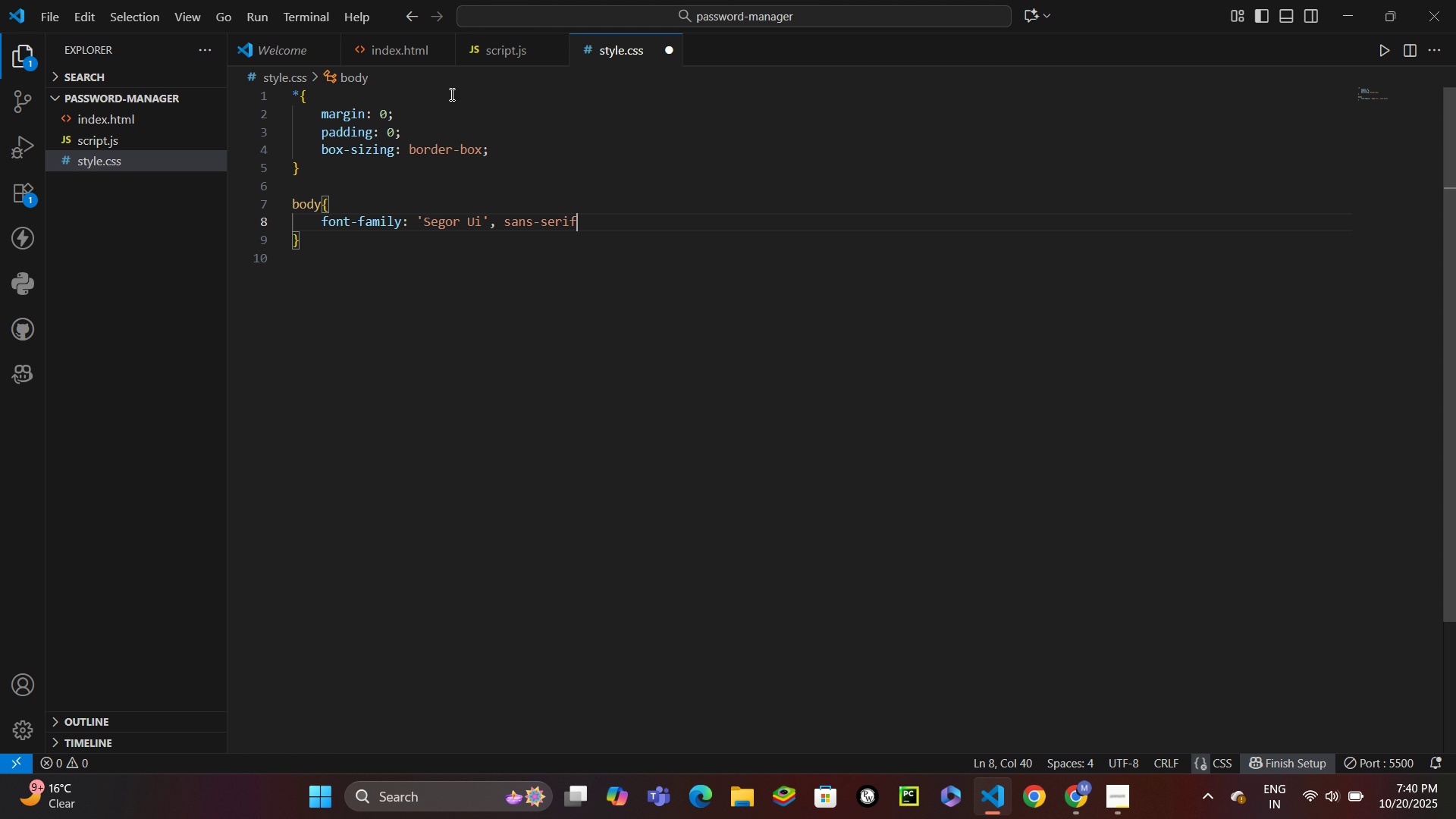 
key(Semicolon)
 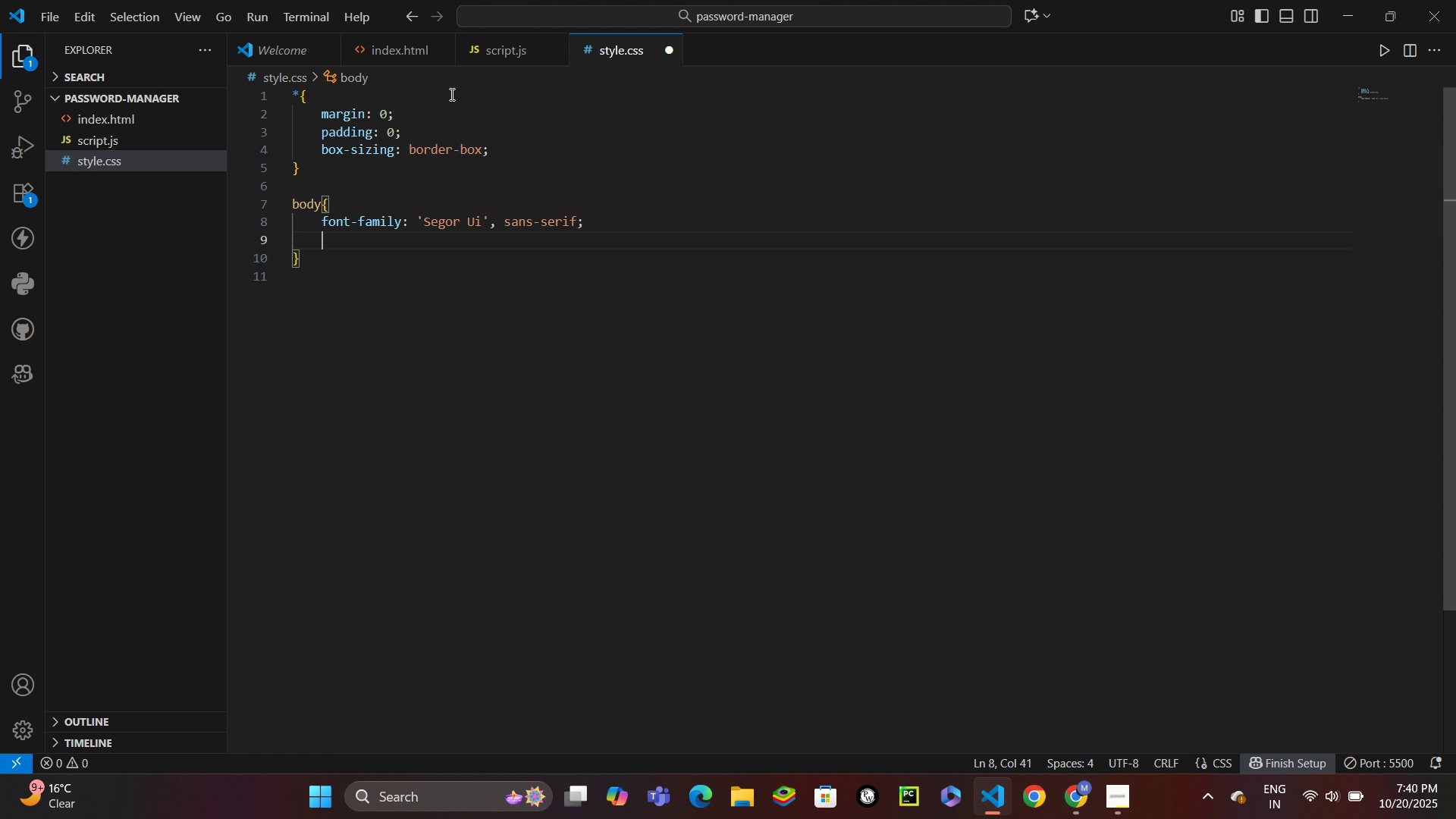 
key(Enter)
 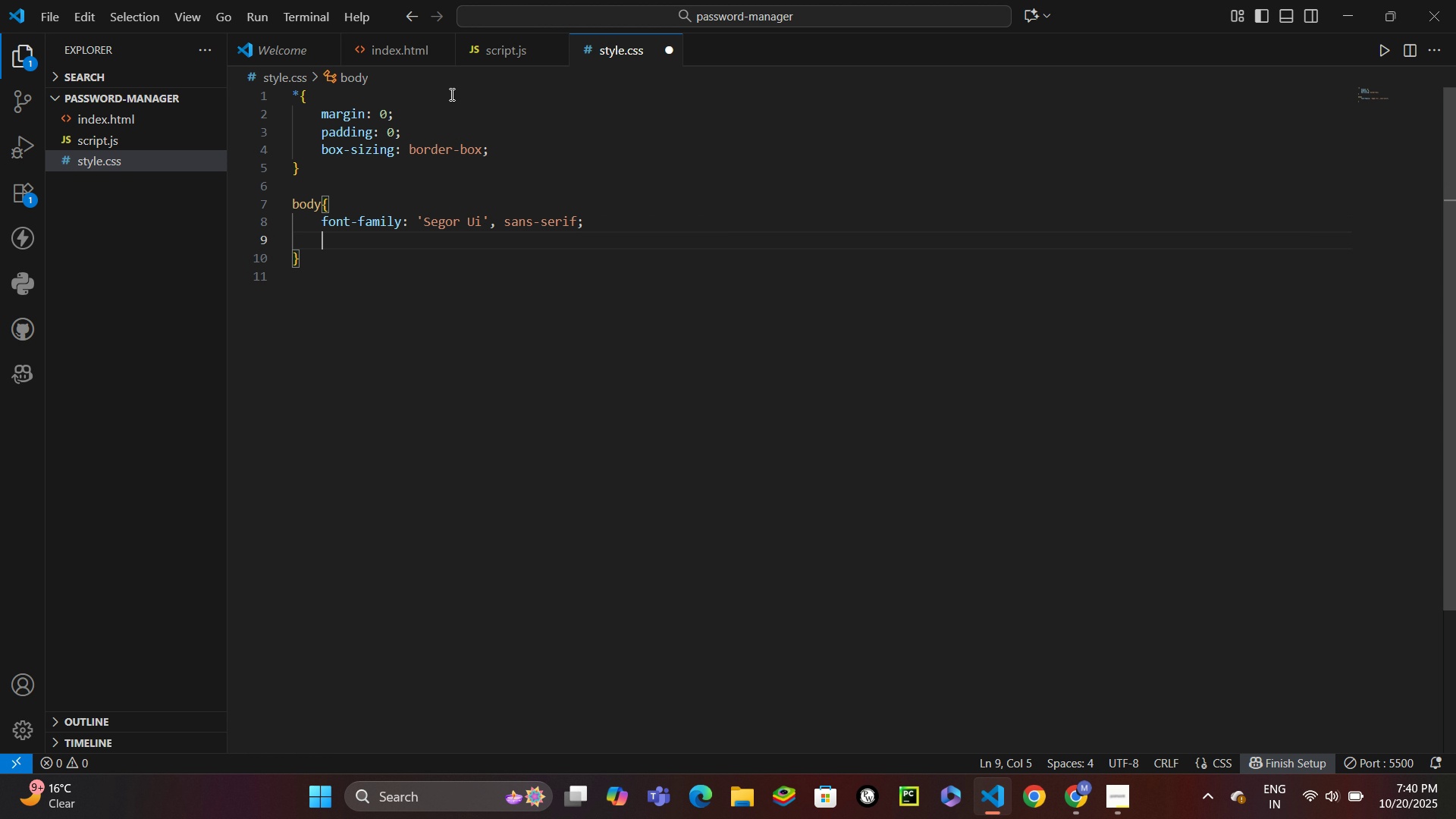 
type(background: linear-gradient(135deg, #667eea 0%, #7)
 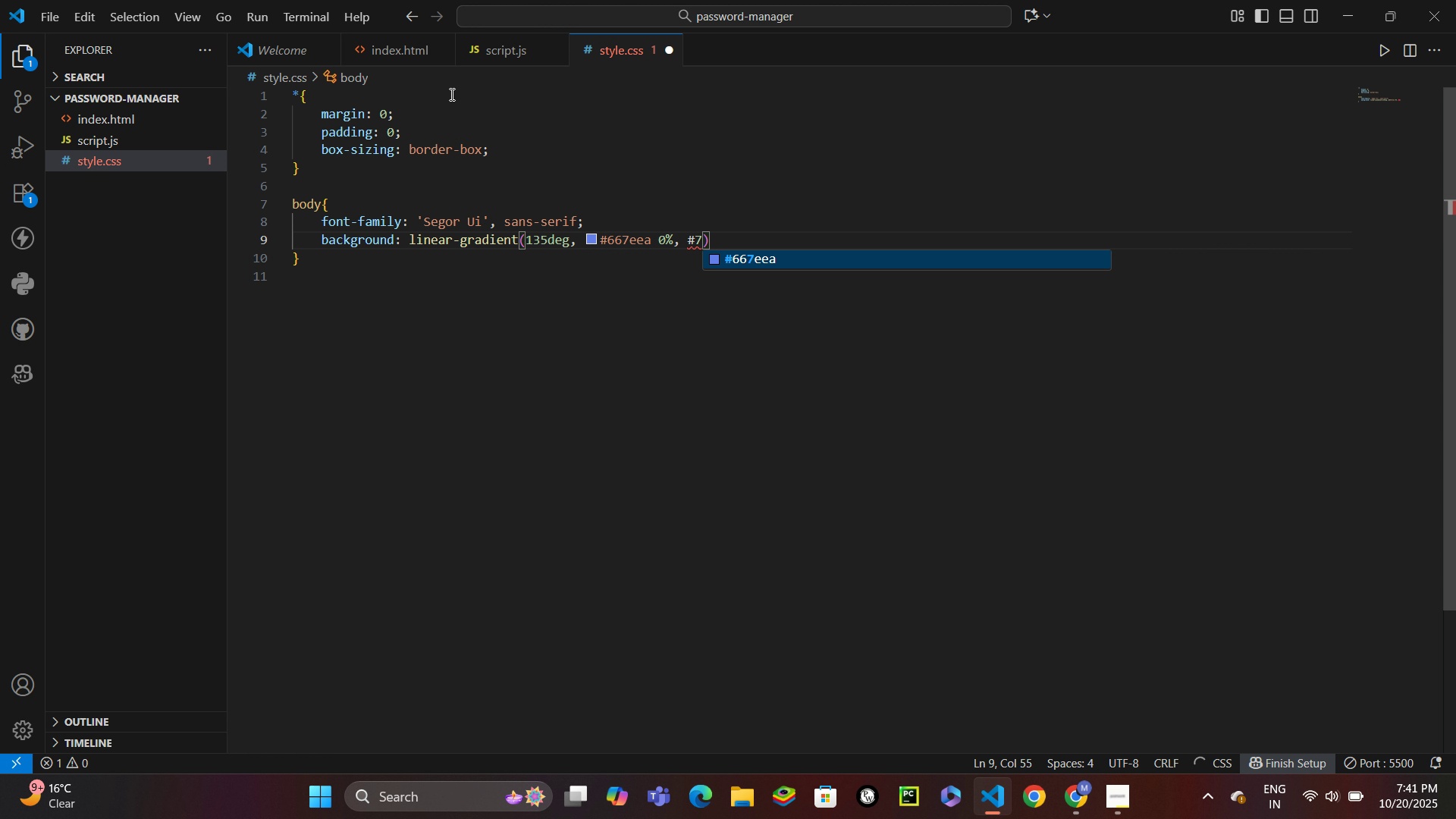 
wait(6.51)
 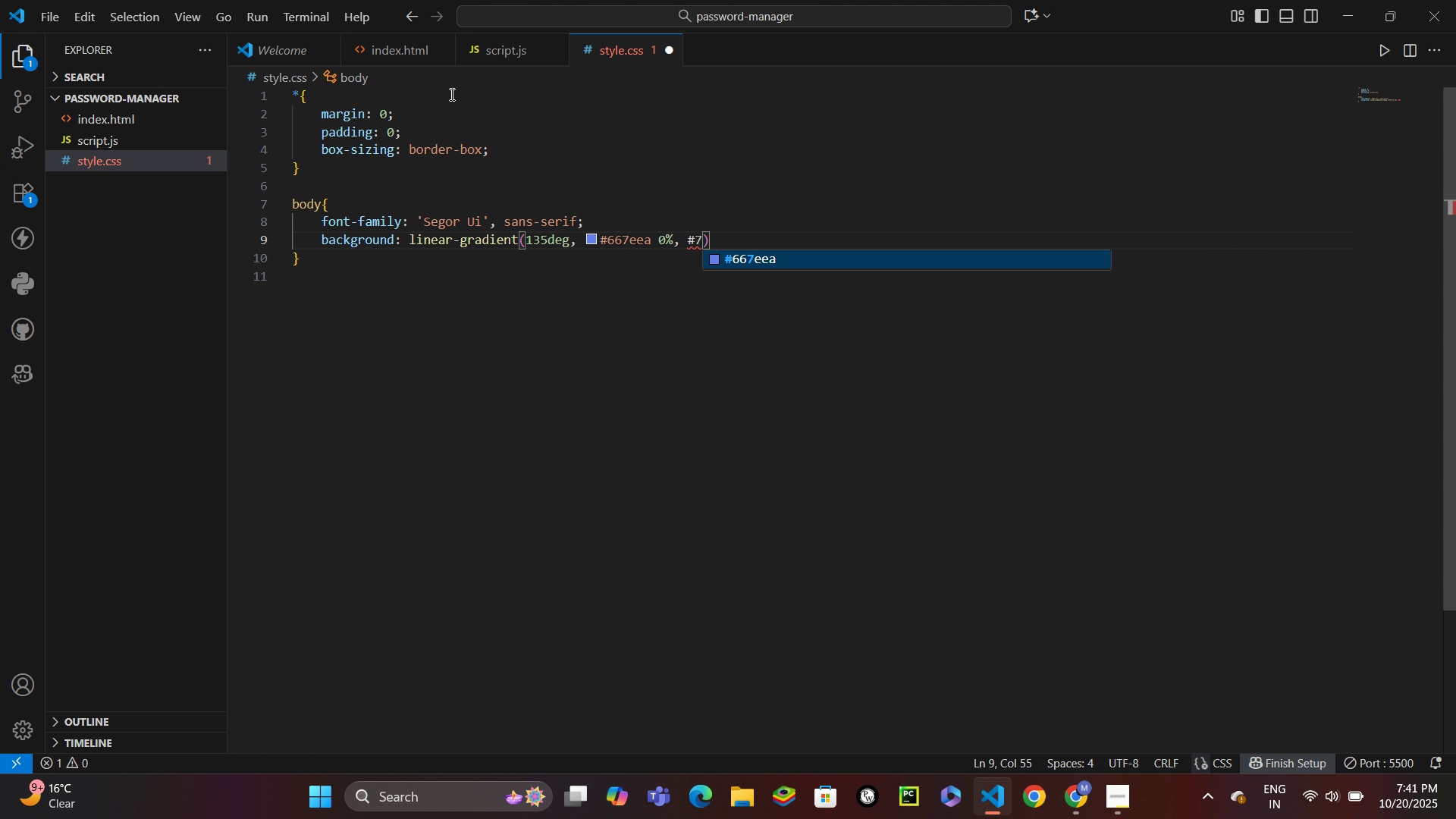 
type(64ba2 100%)
 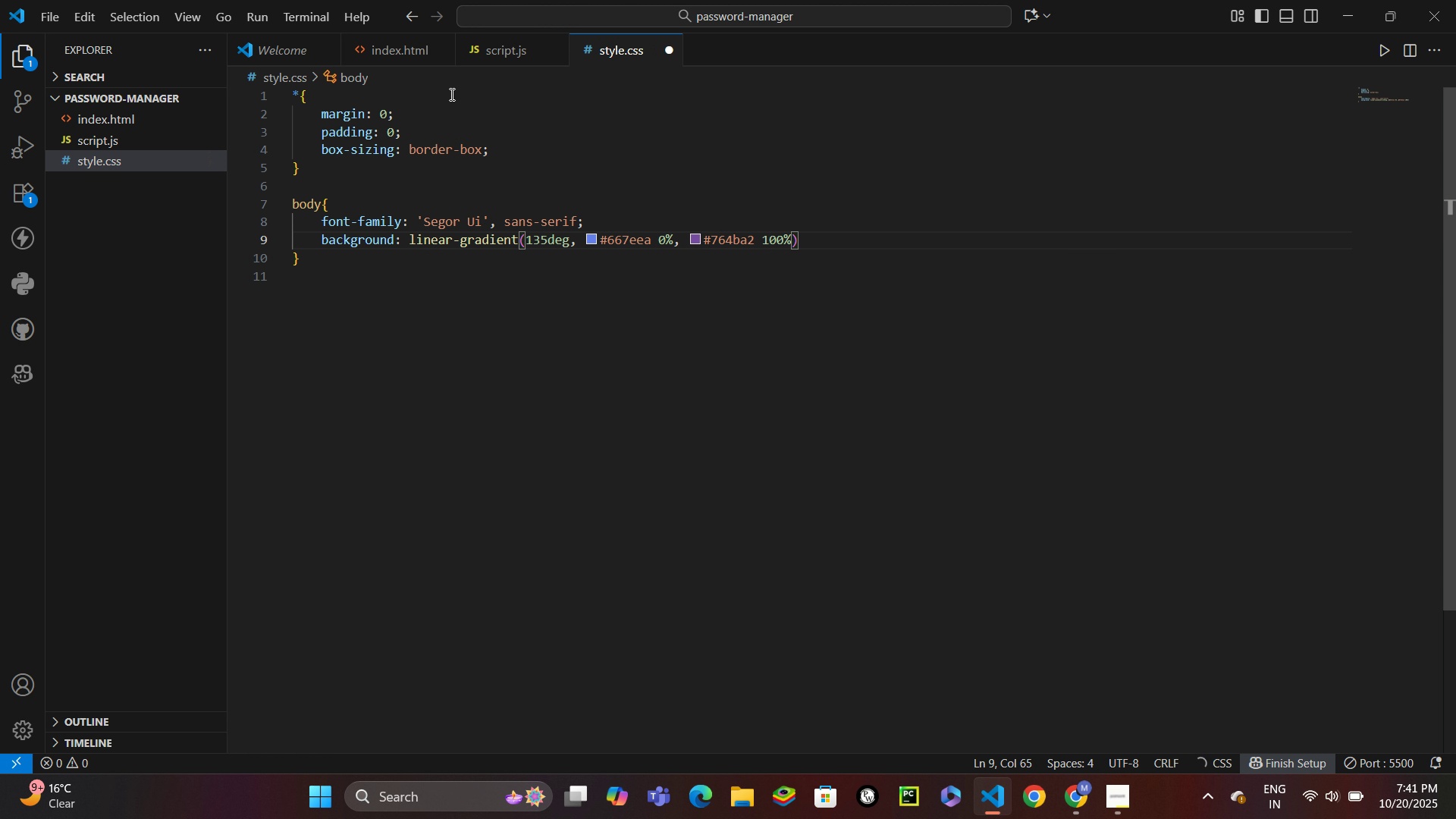 
key(ArrowRight)
 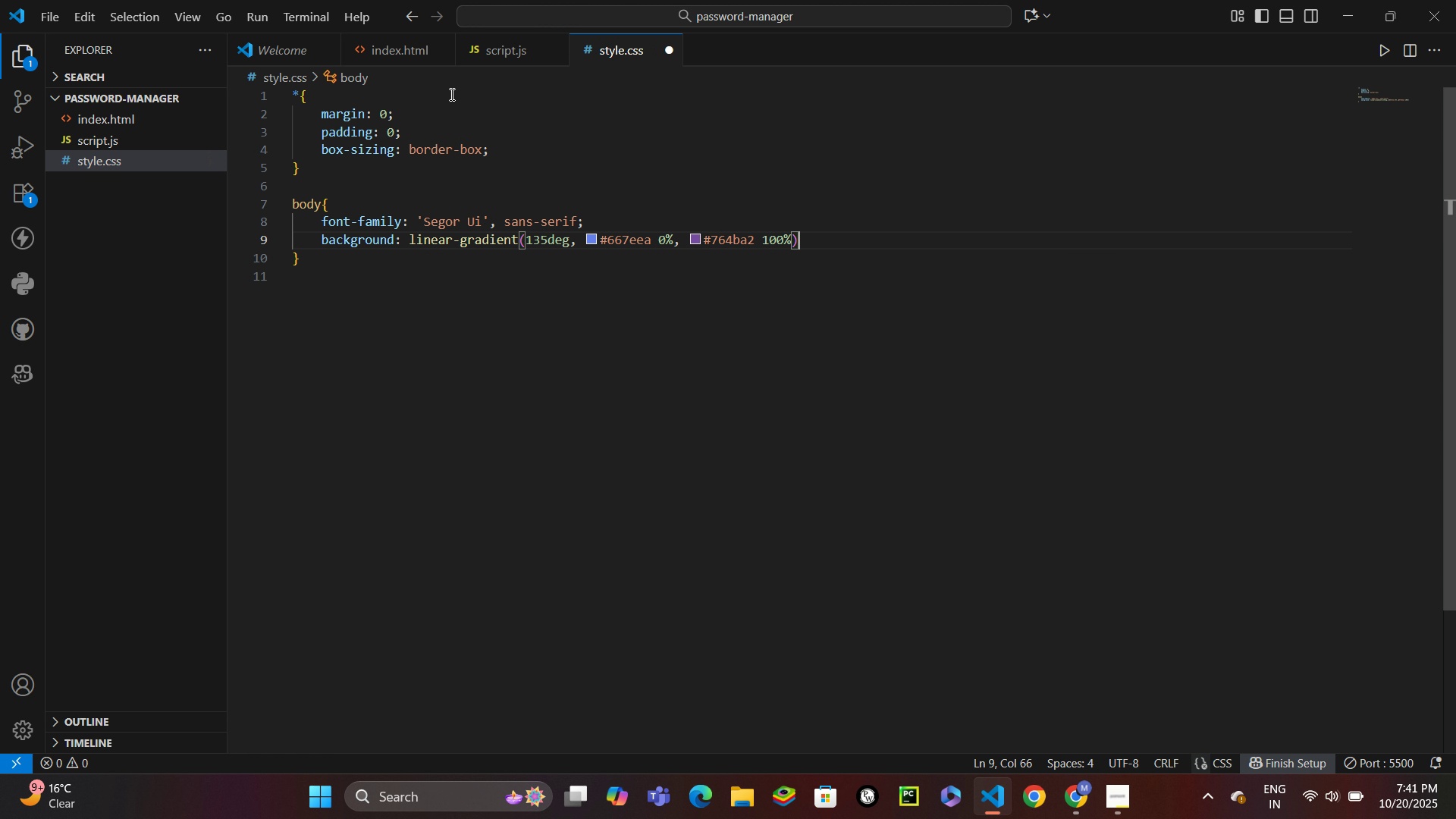 
key(Semicolon)
 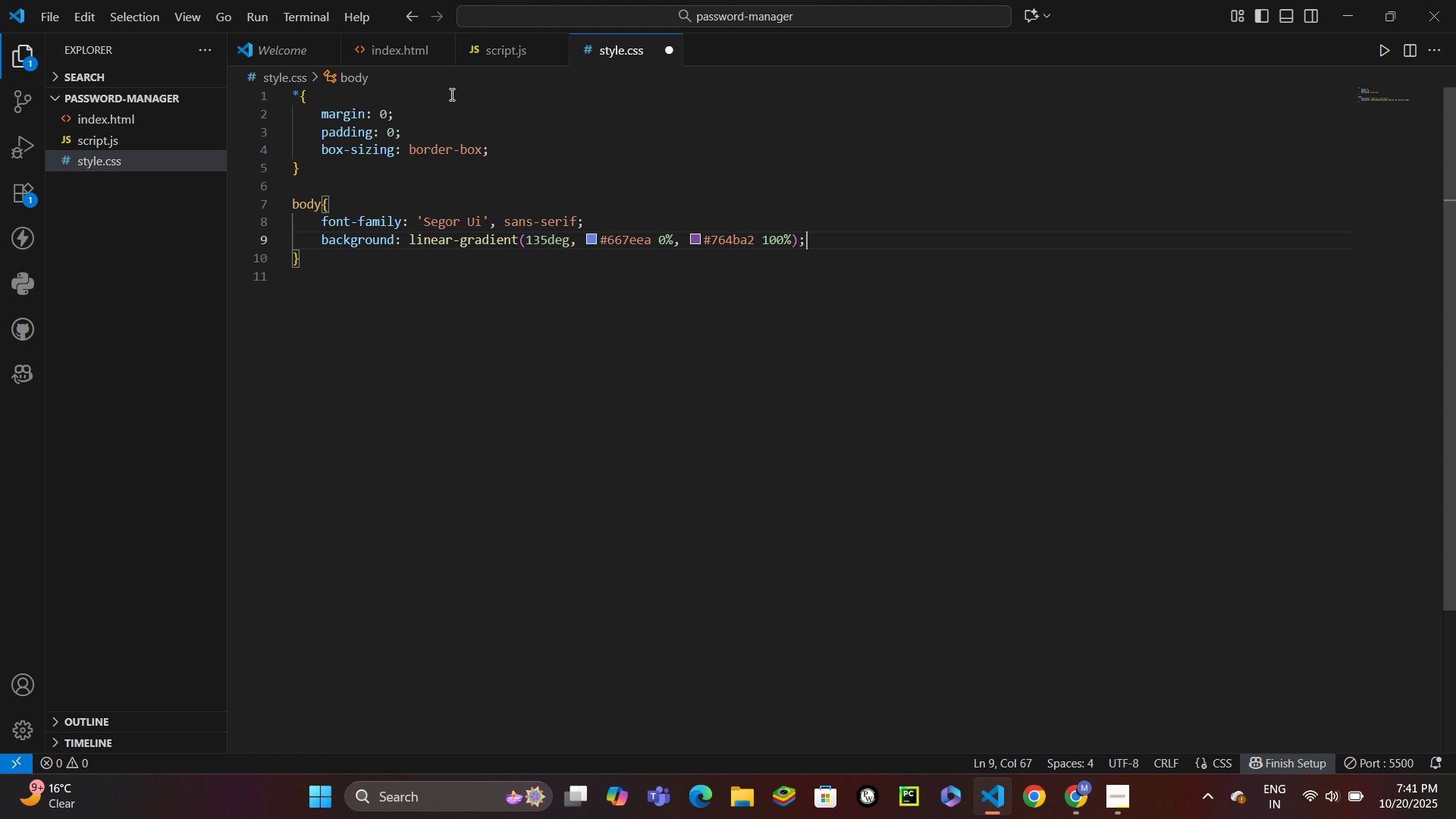 
key(Enter)
 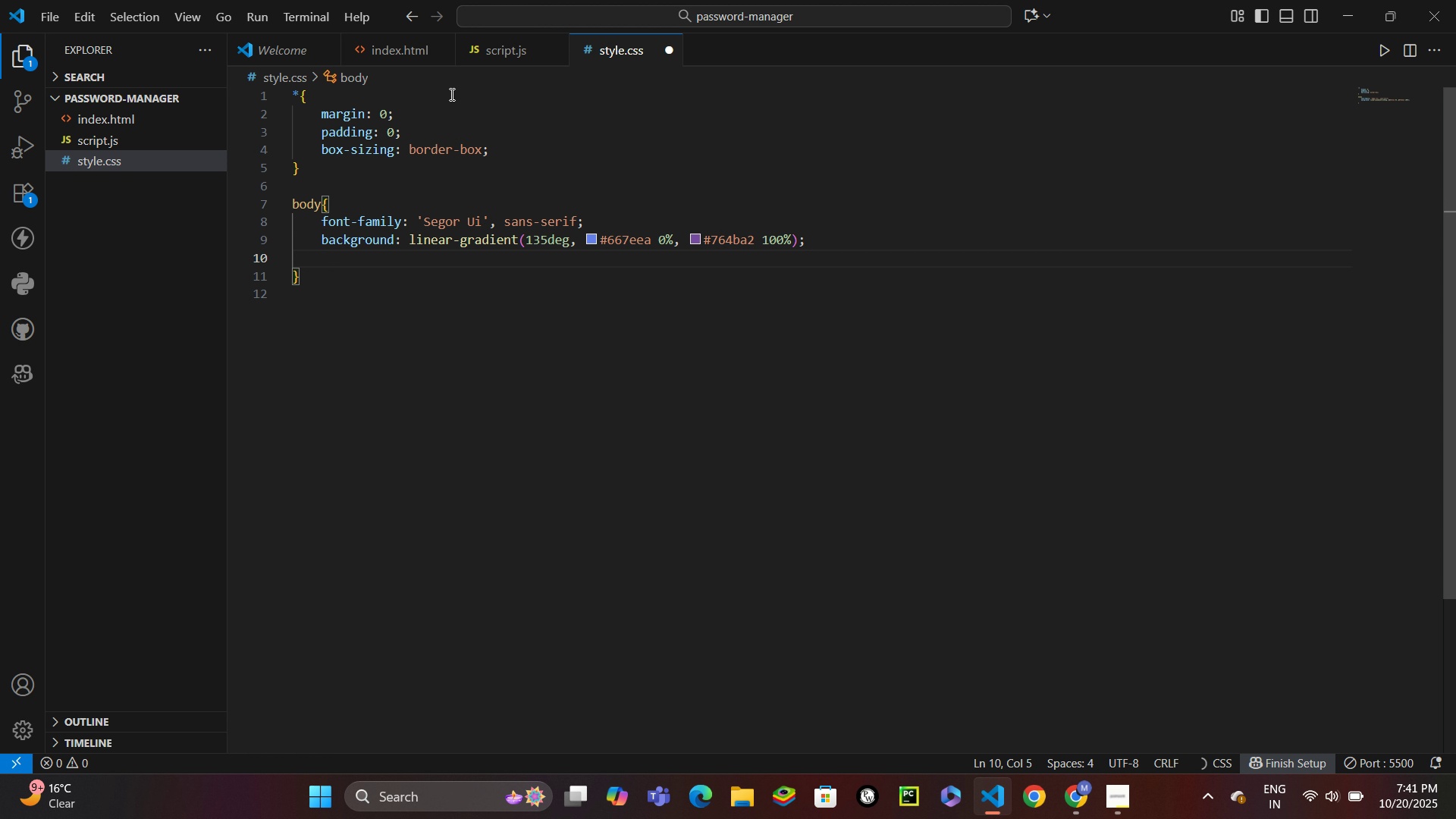 
type(min-height: 1-)
key(Backspace)
type(0vvh)
key(Backspace)
key(Backspace)
key(Backspace)
type(0vh;)
 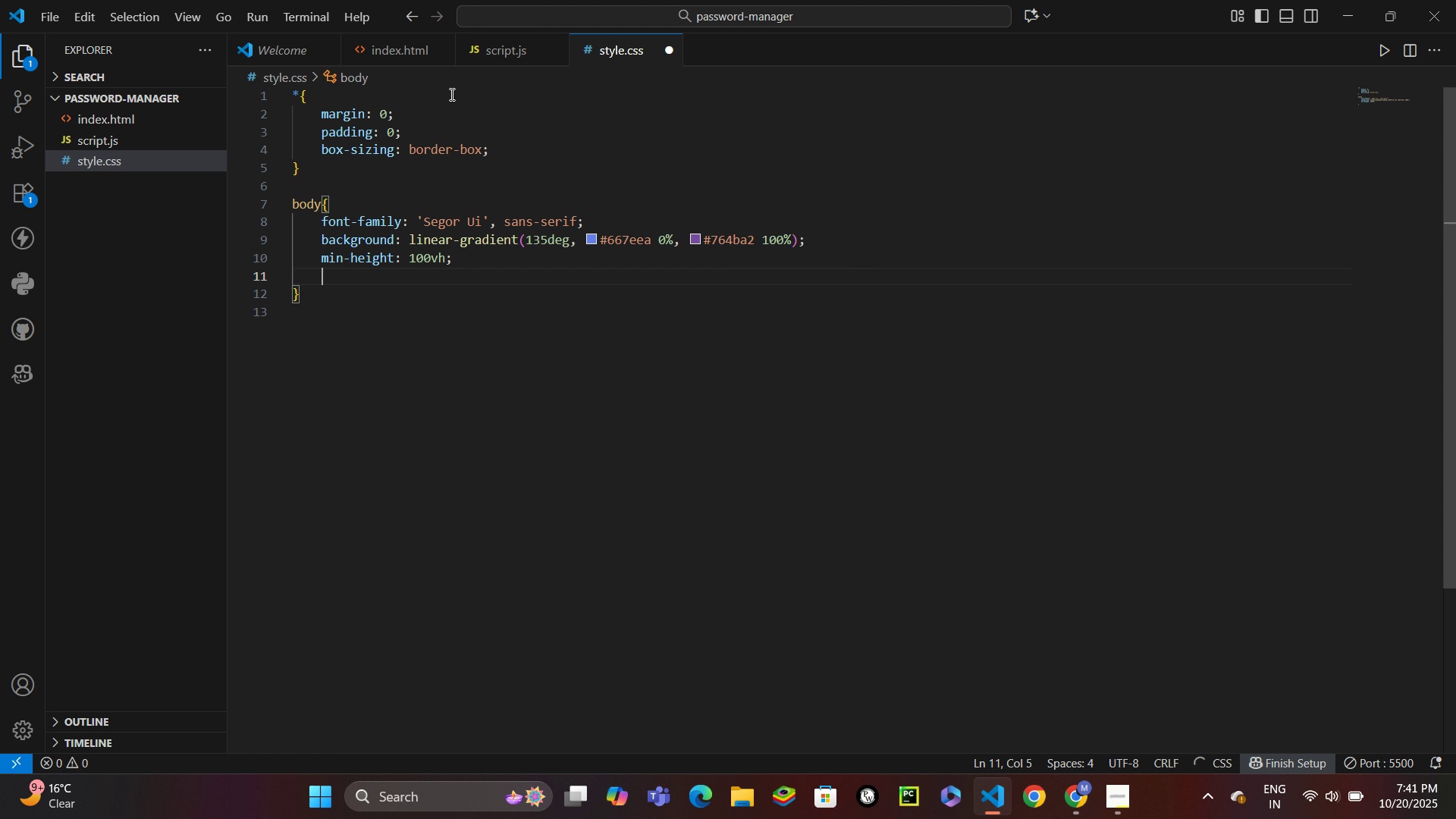 
 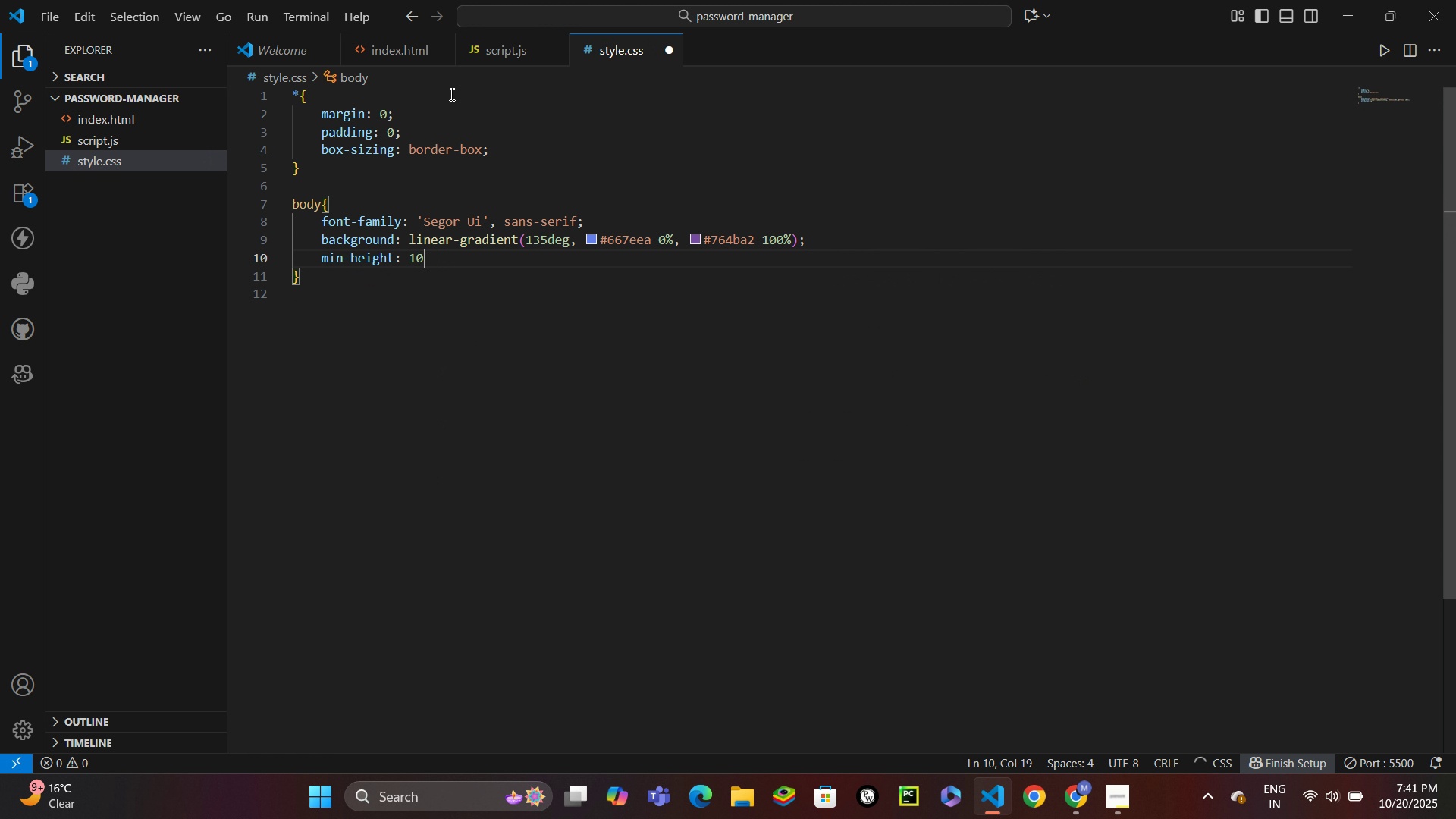 
key(Enter)
 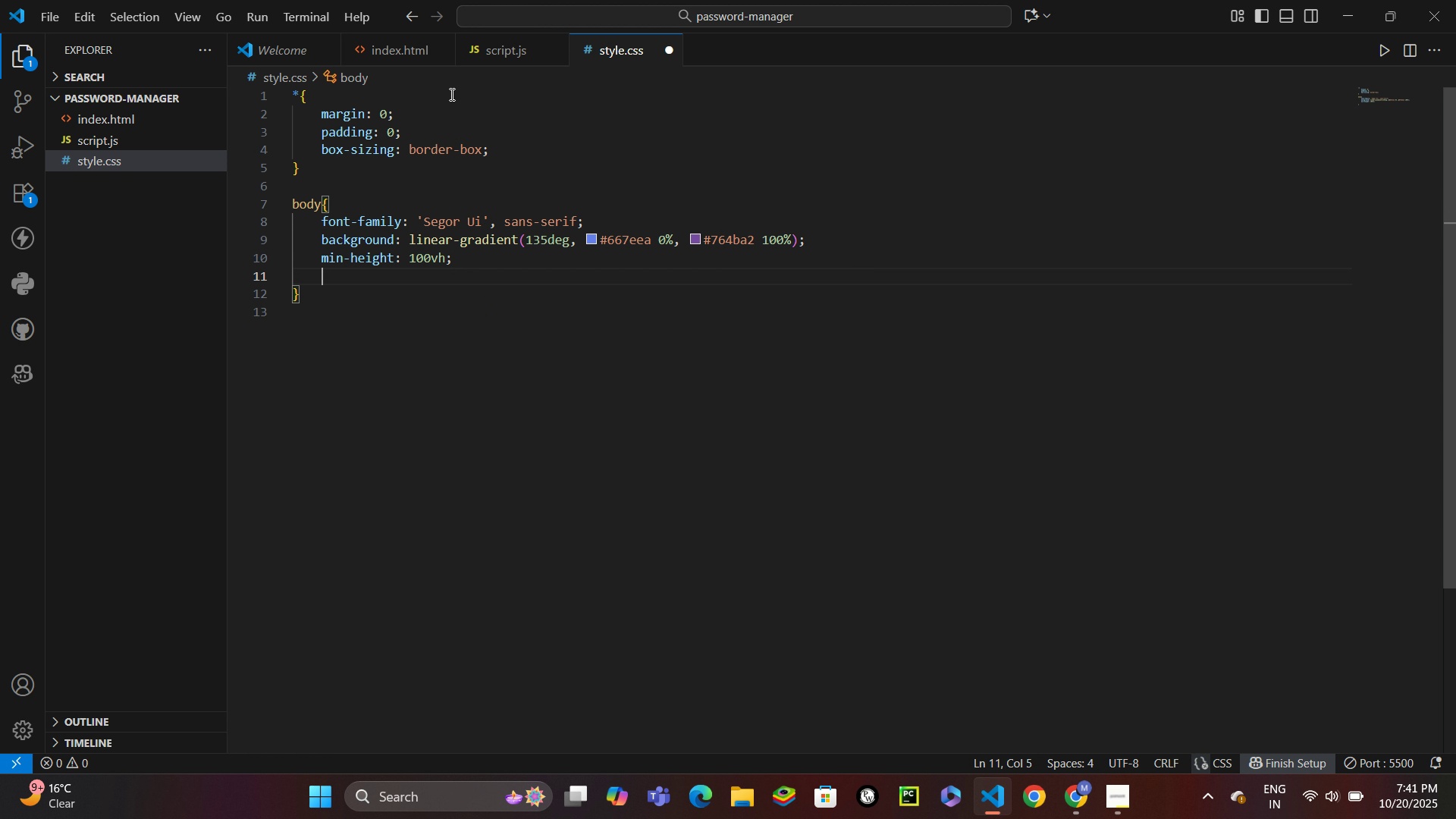 
type(padding: 20px;)
 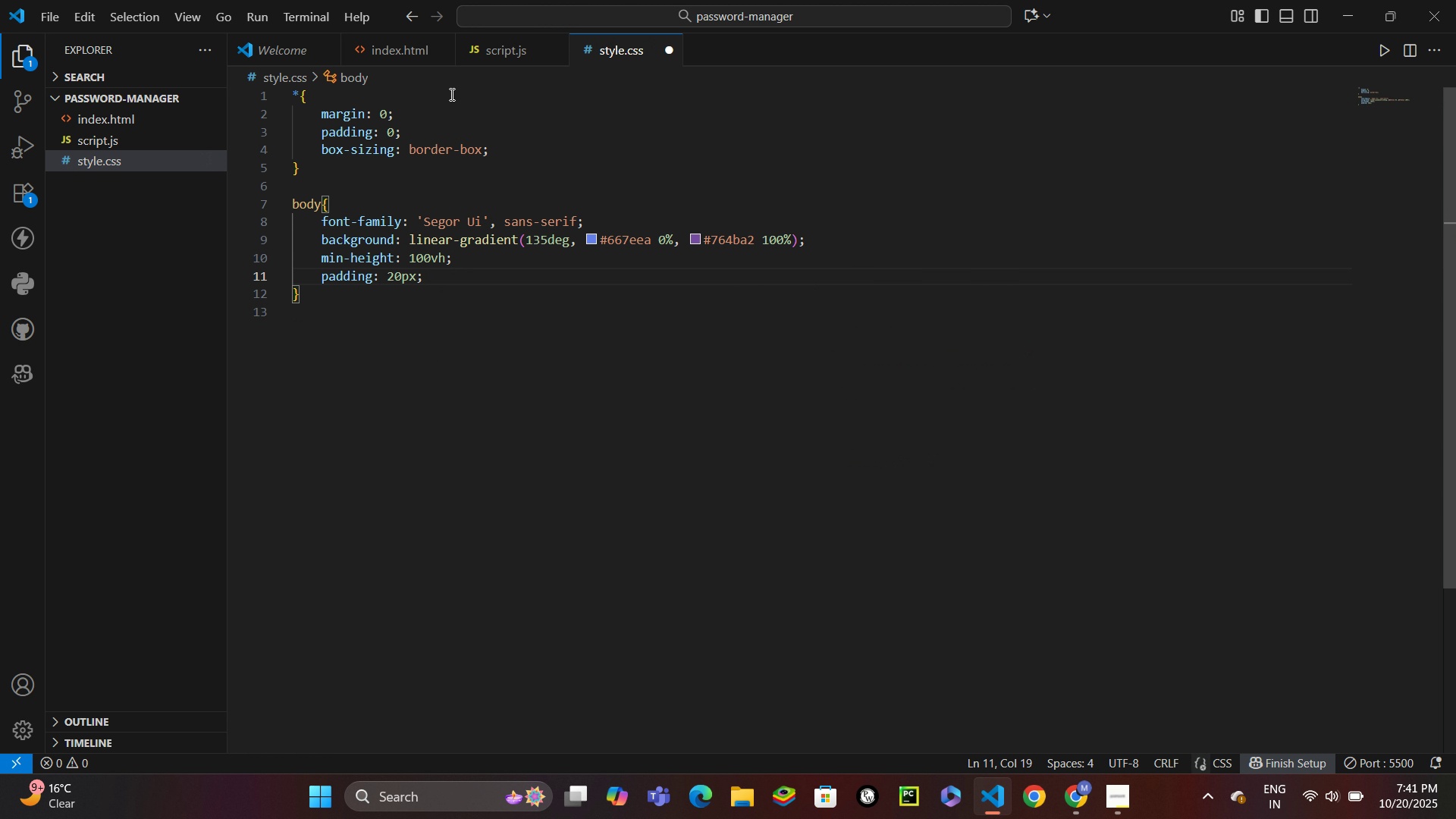 
key(ArrowDown)
 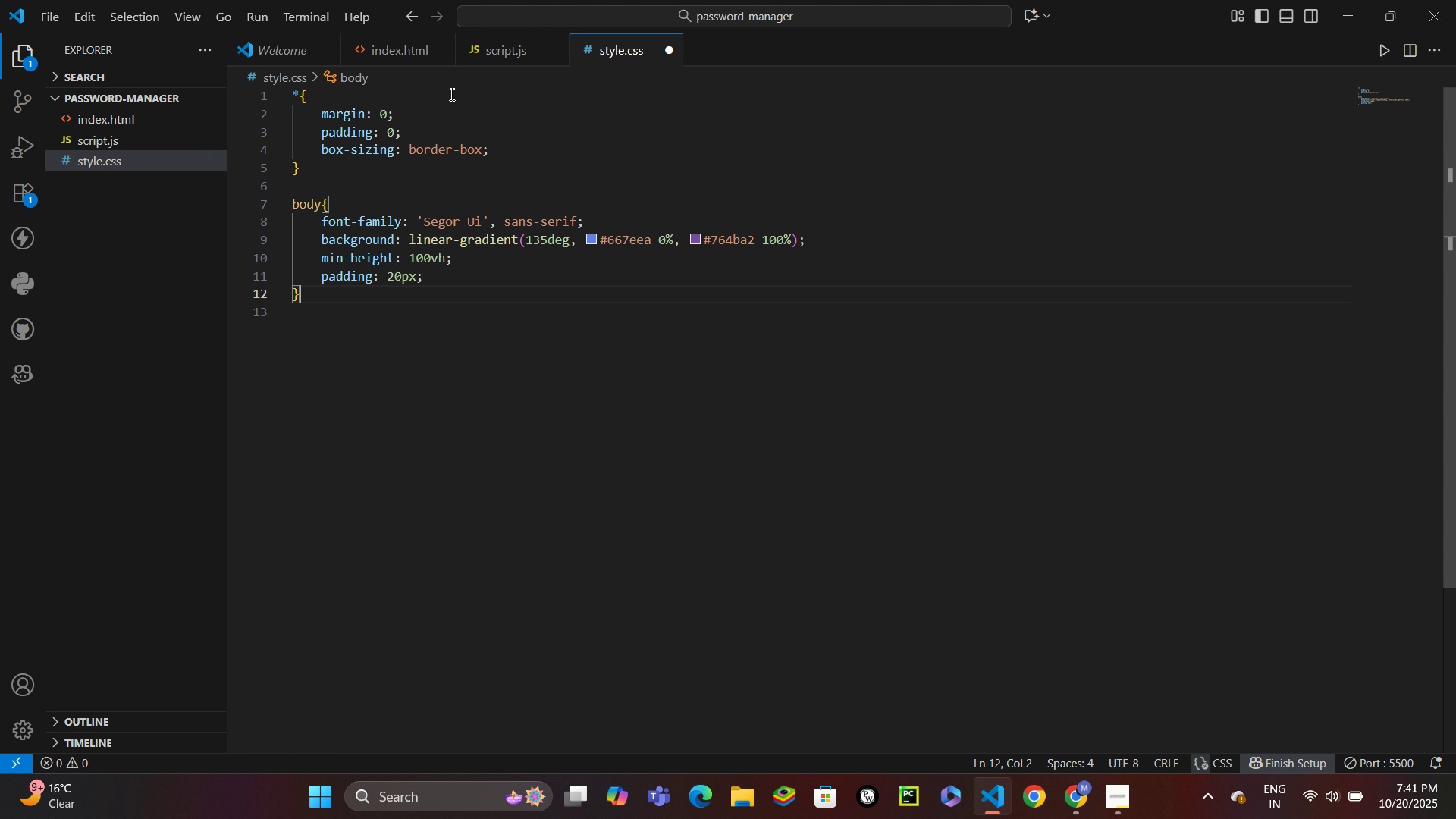 
key(Enter)
 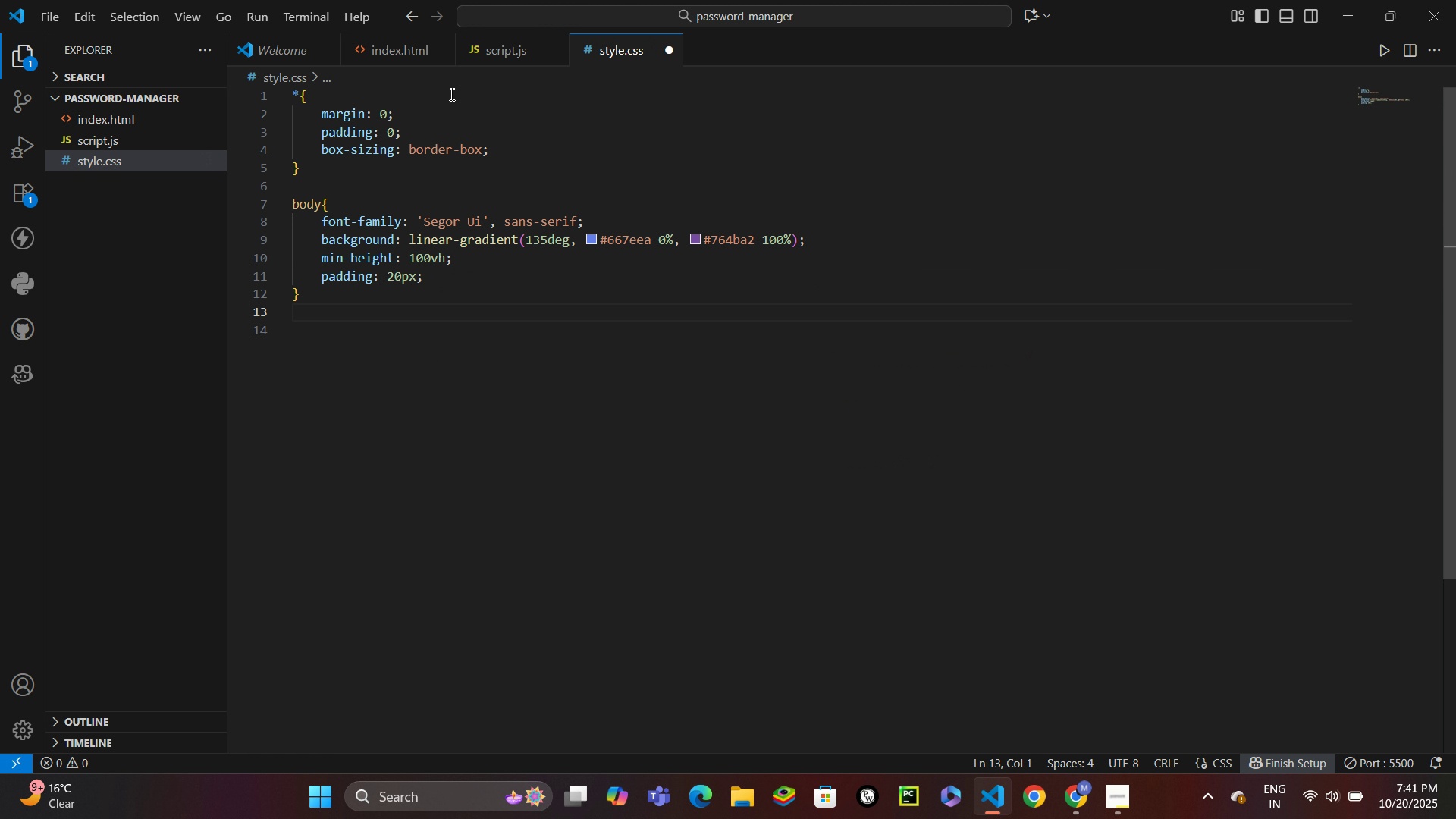 
key(Control+S)
 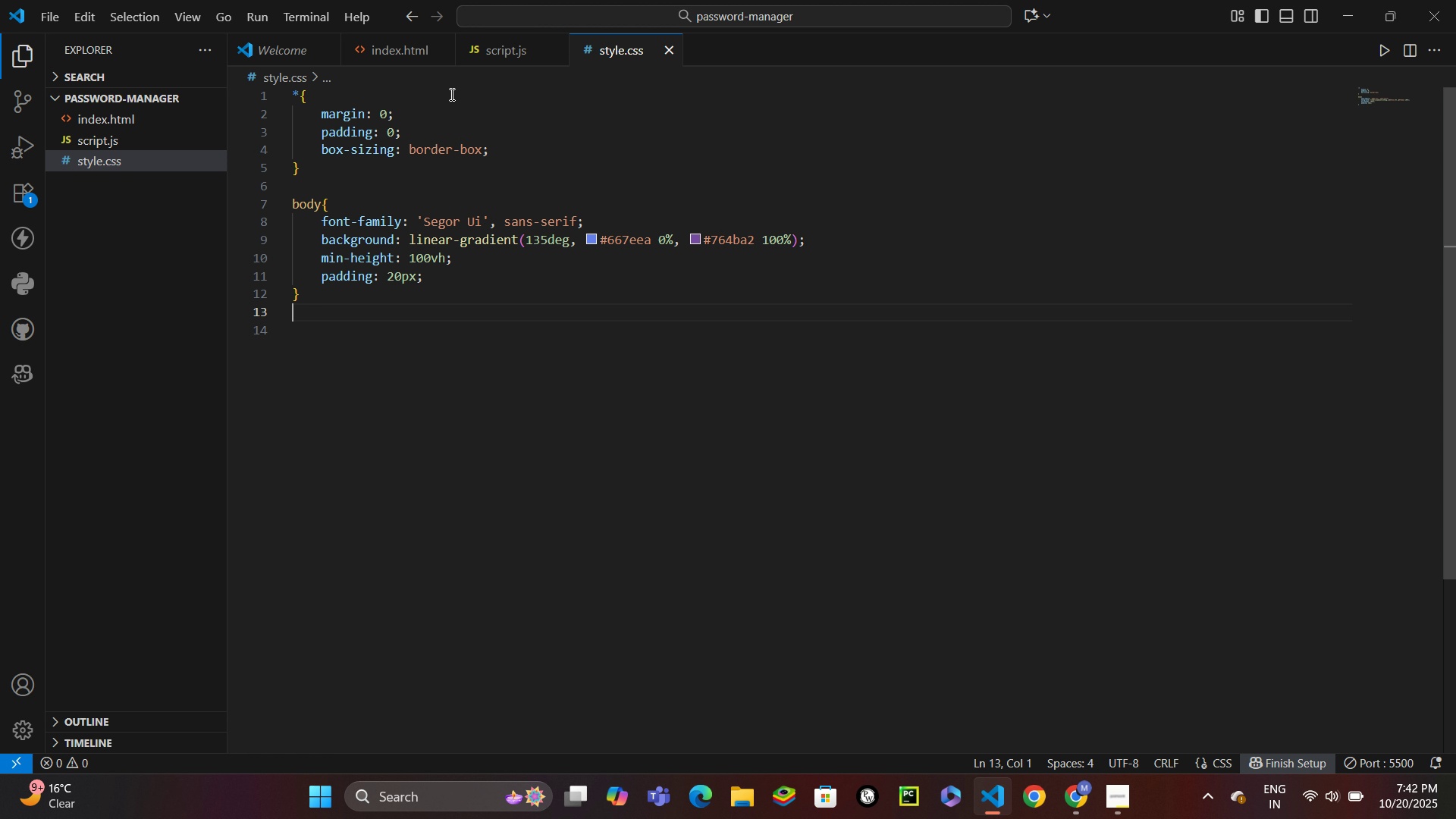 
wait(26.44)
 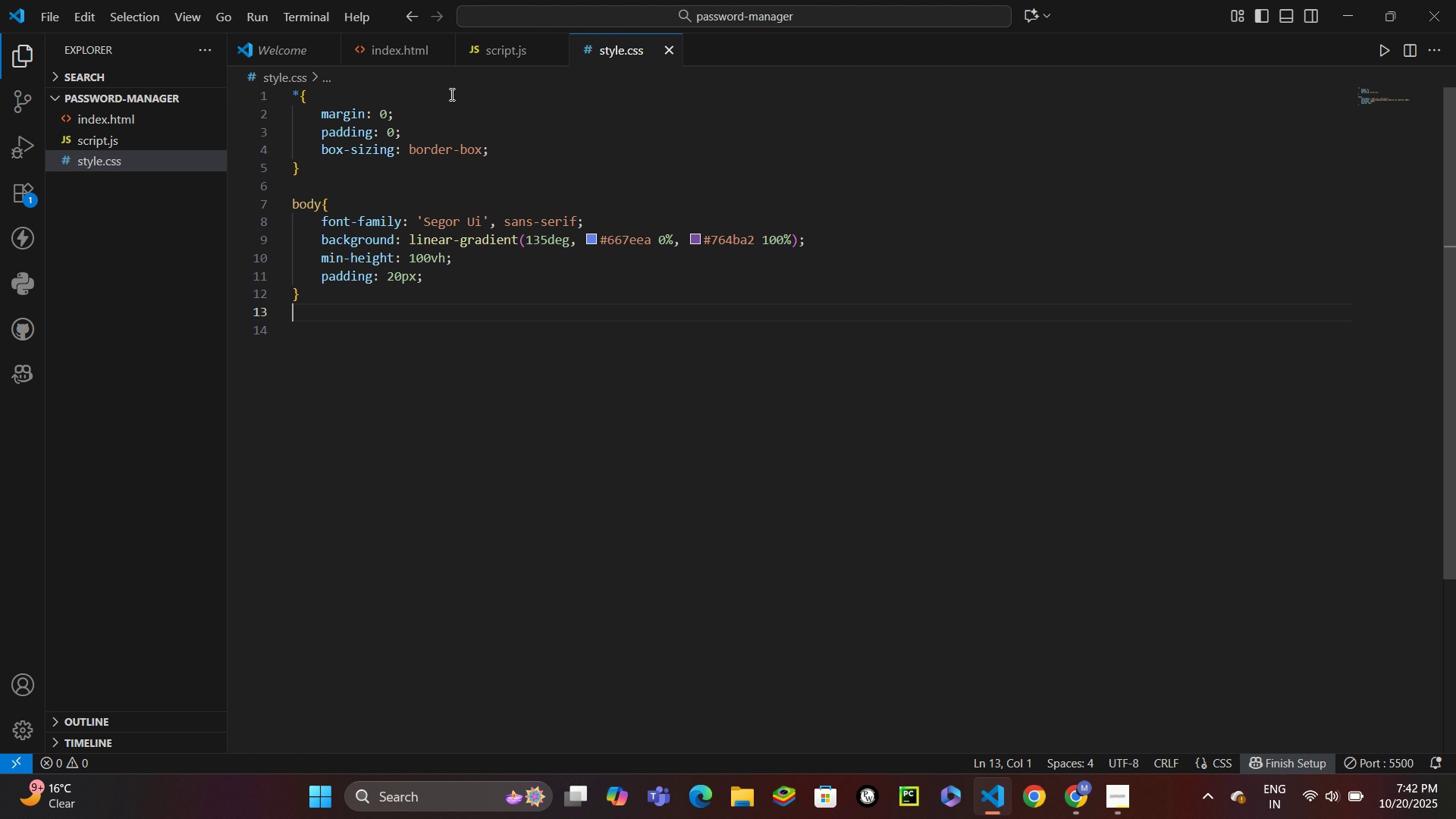 
type(.container{)
 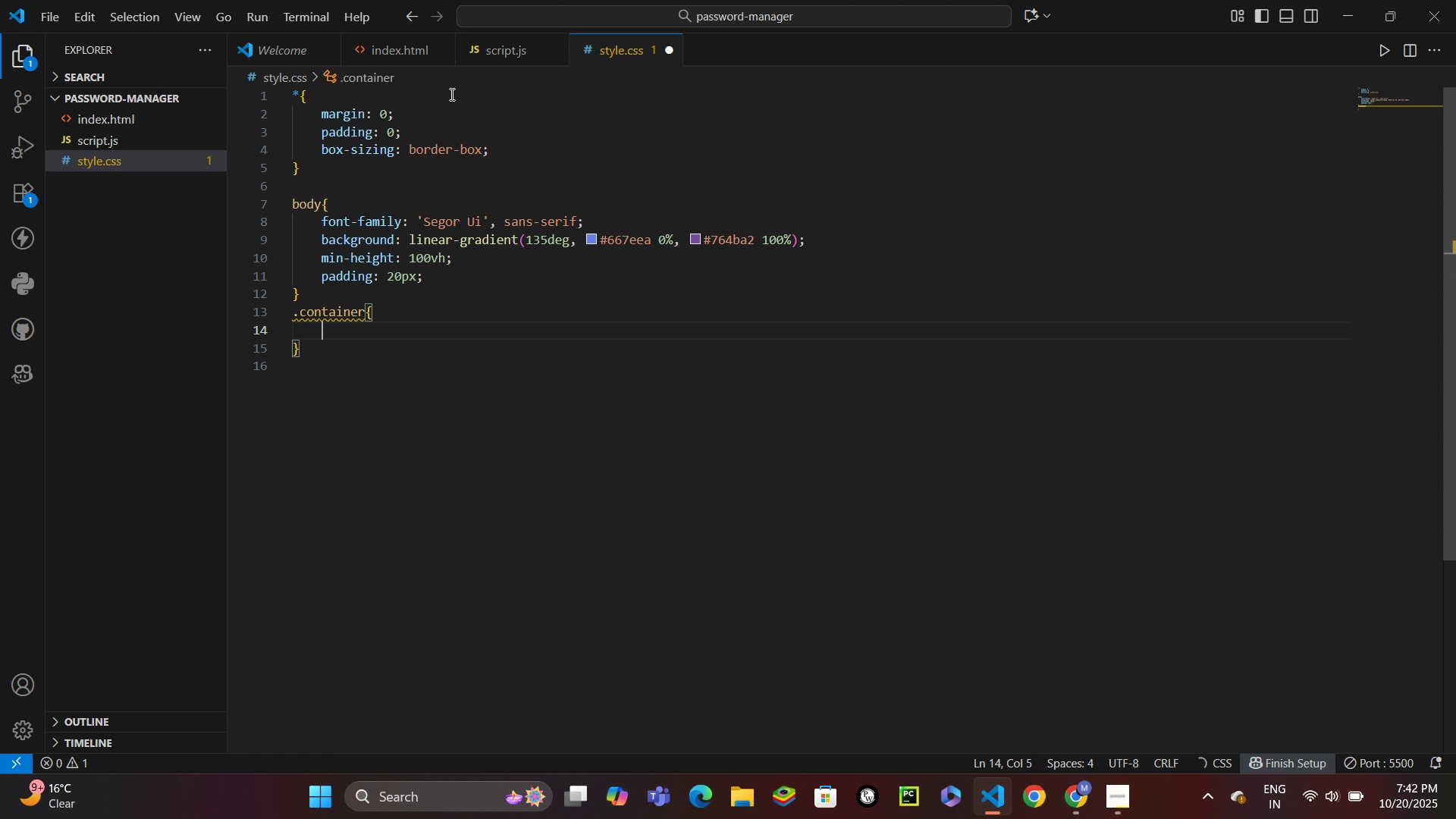 
 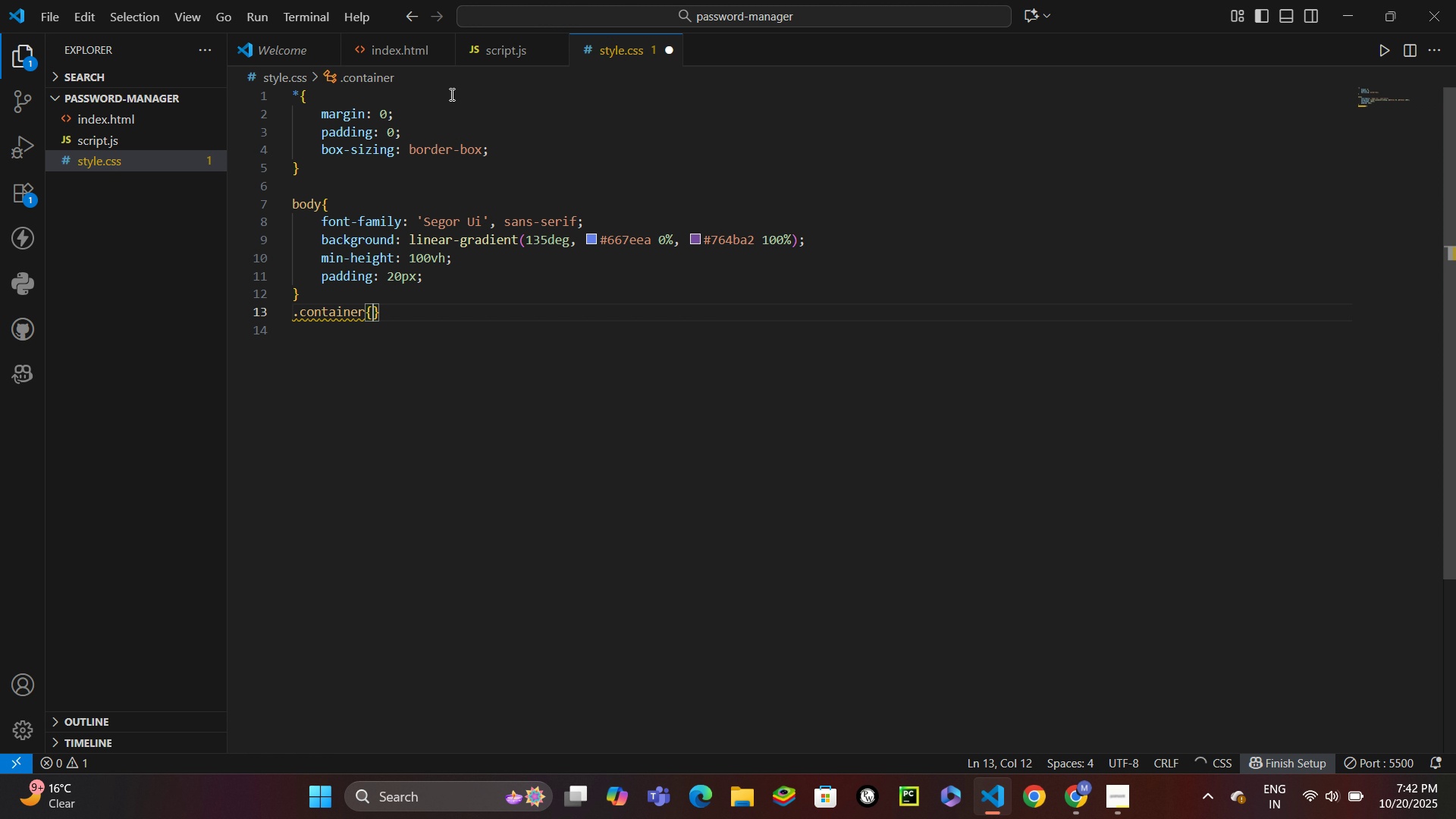 
key(Enter)
 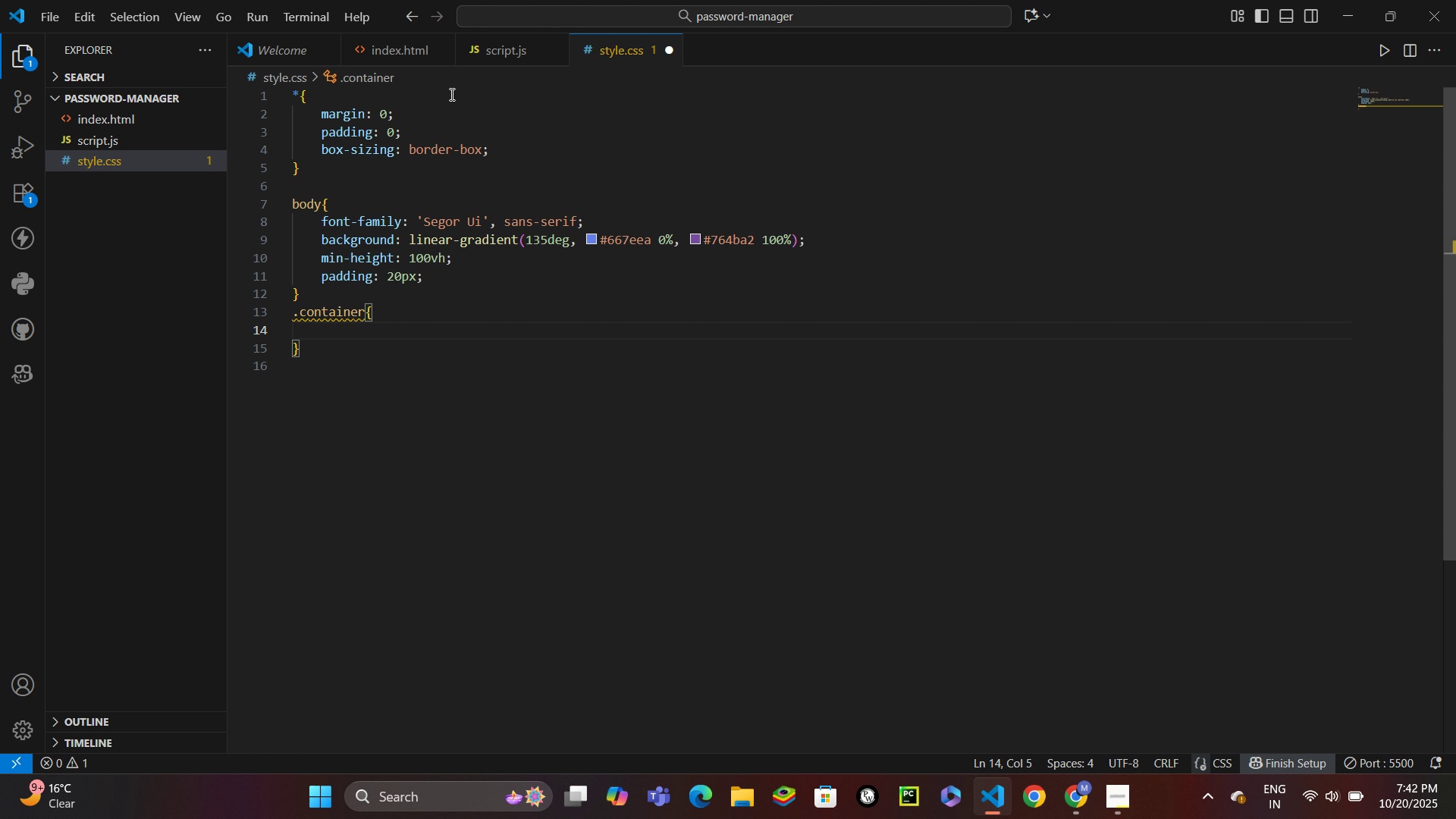 
type(max-width: 900px;)
 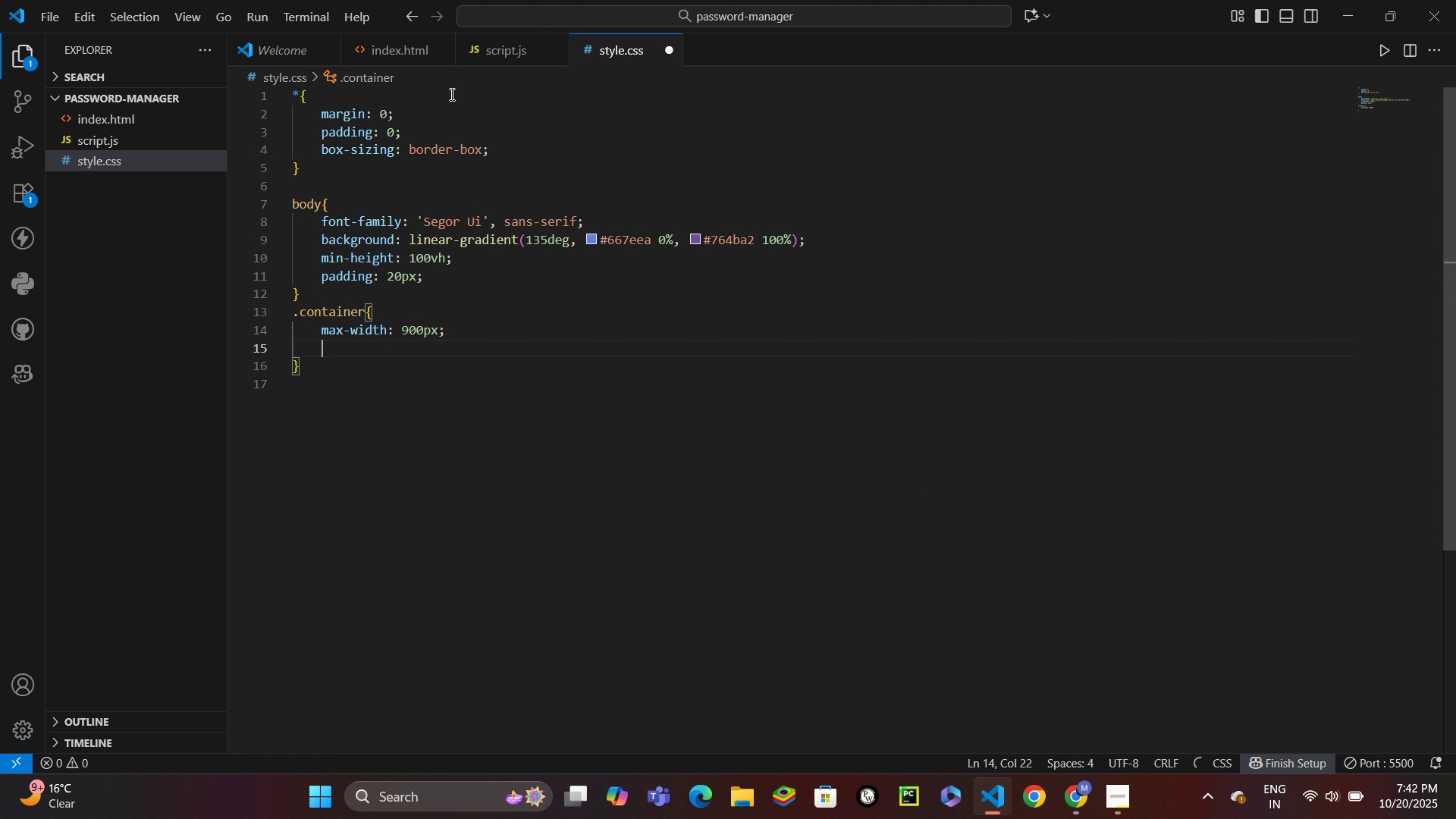 
 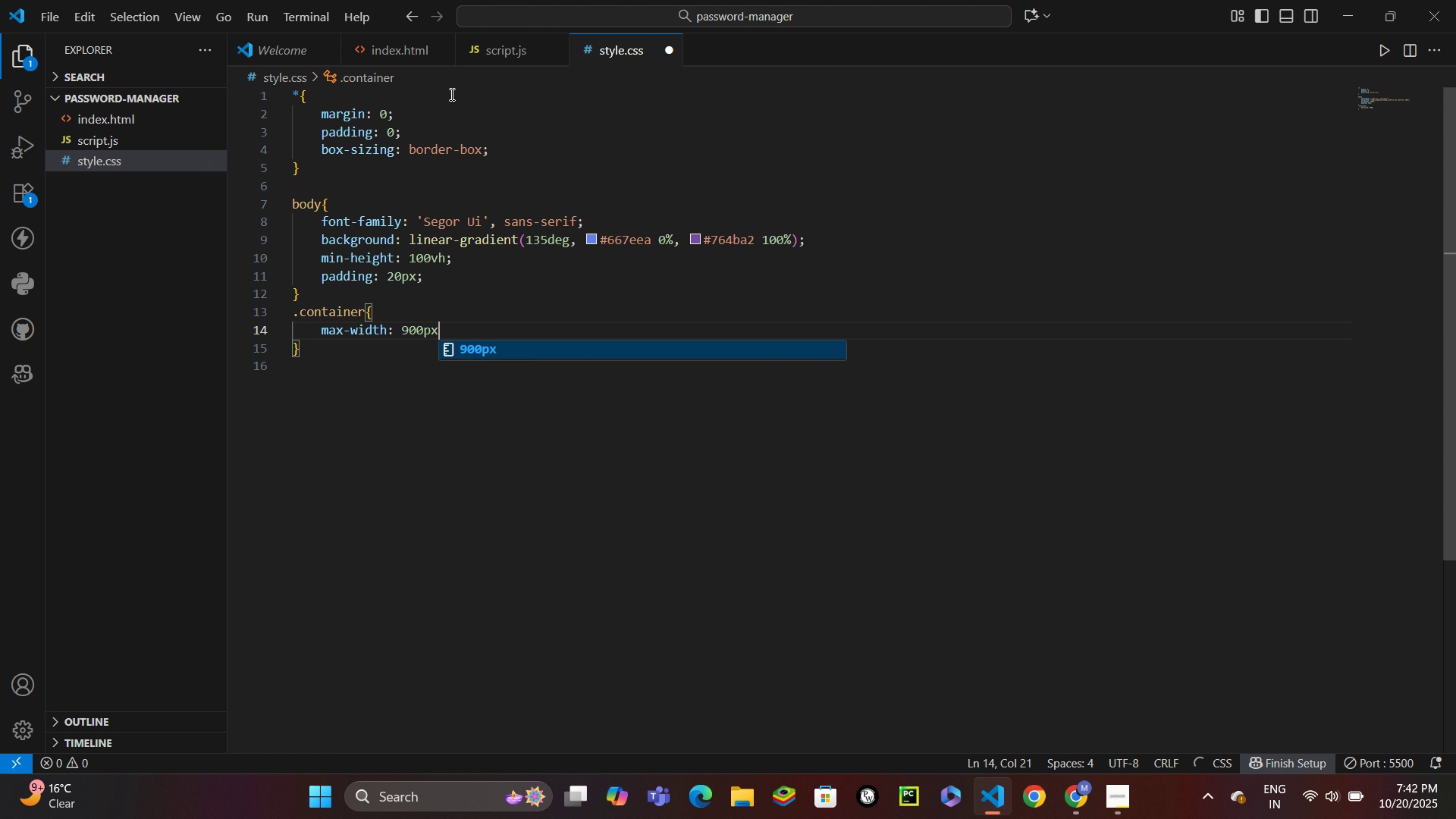 
key(Enter)
 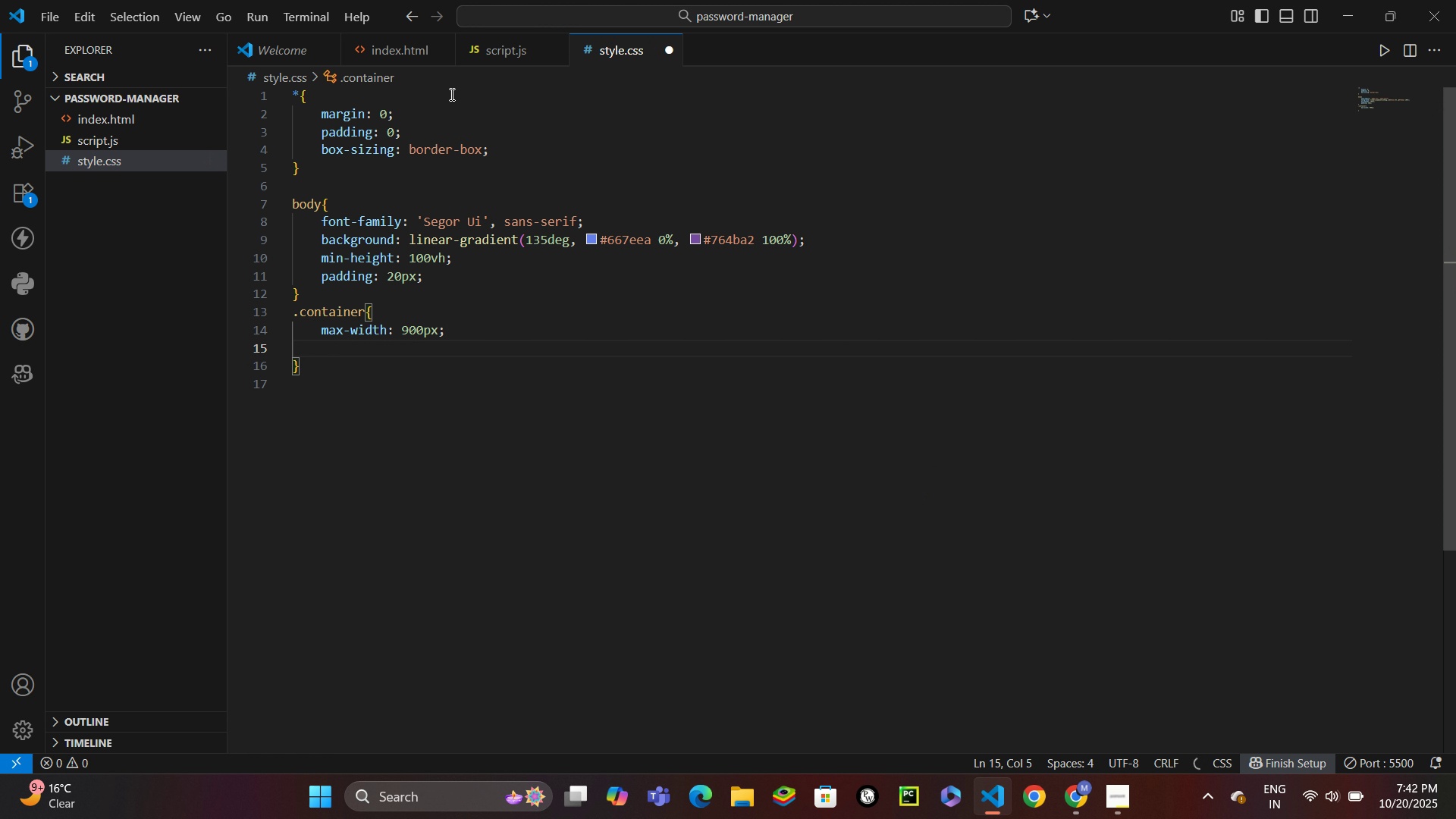 
type(margin: 0 ato)
 